 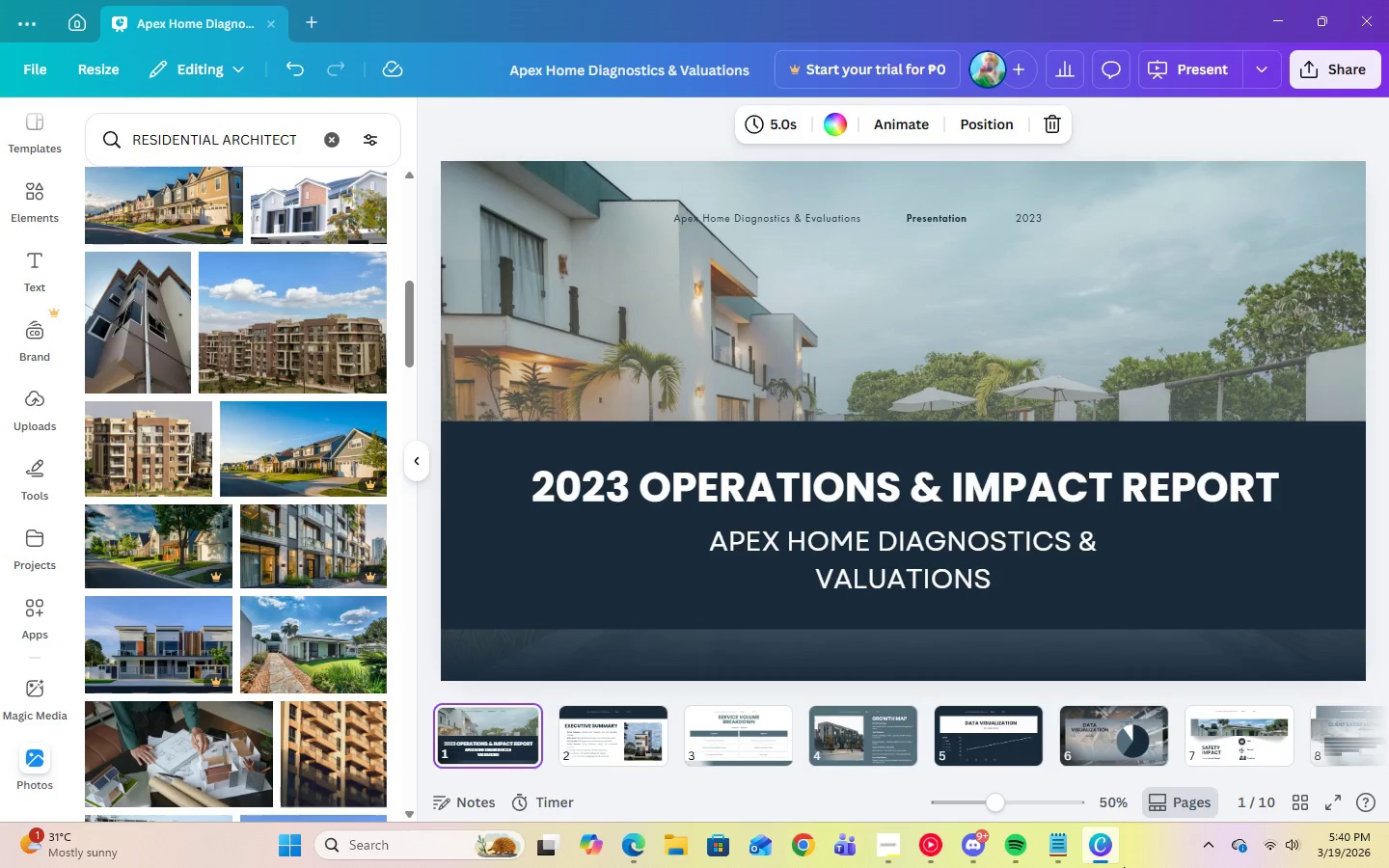 
key(ArrowRight)
 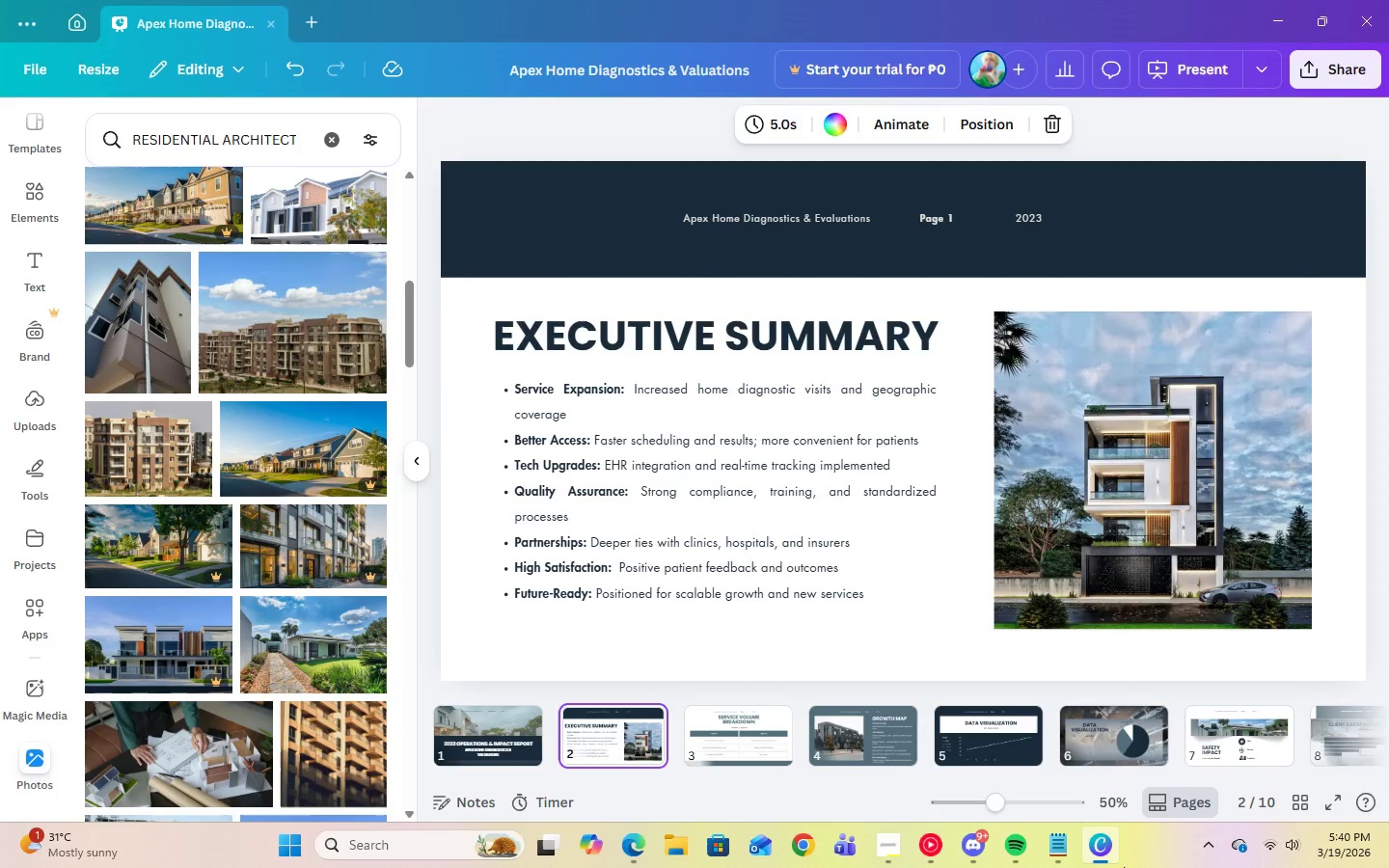 
key(ArrowRight)
 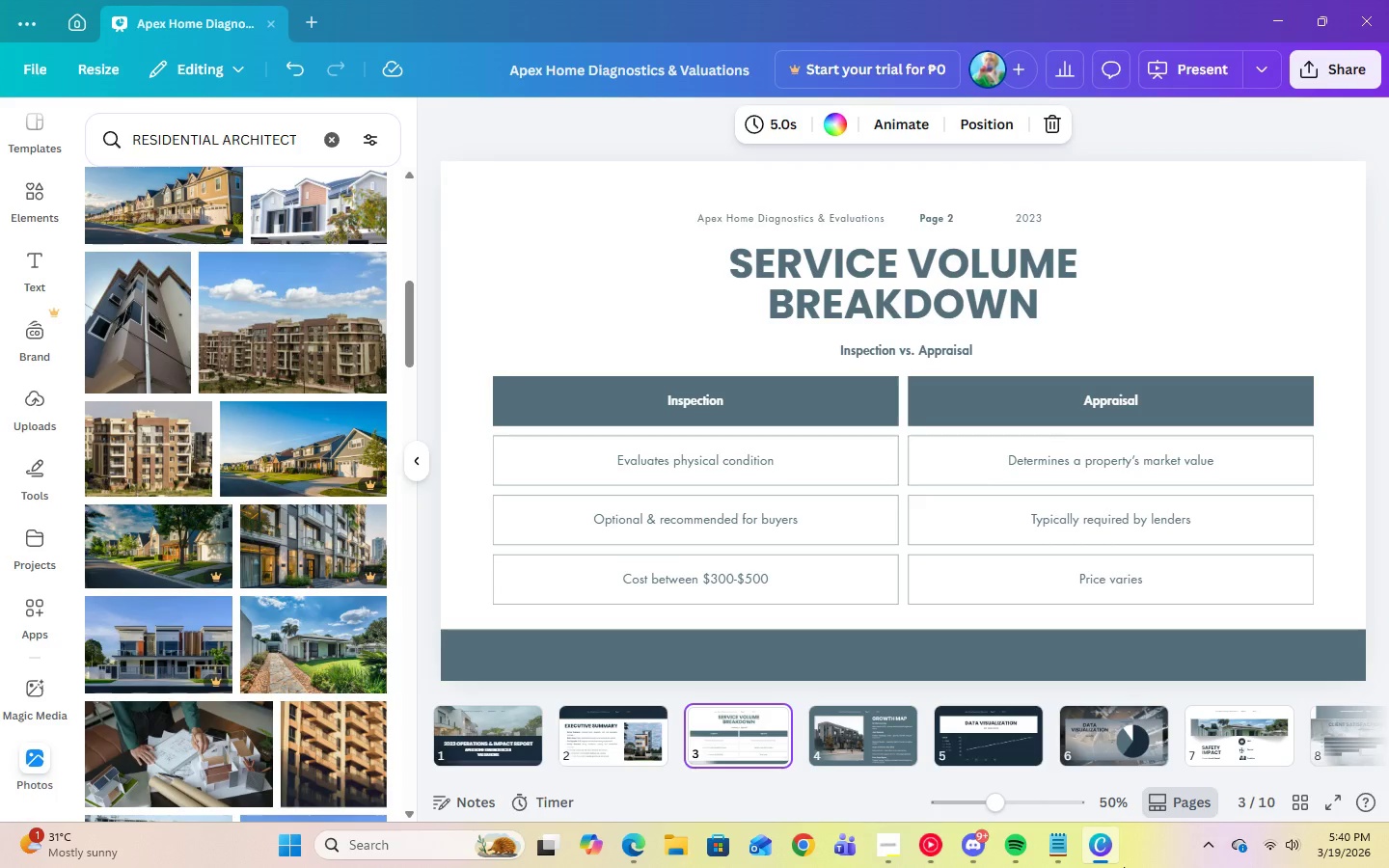 
key(ArrowRight)
 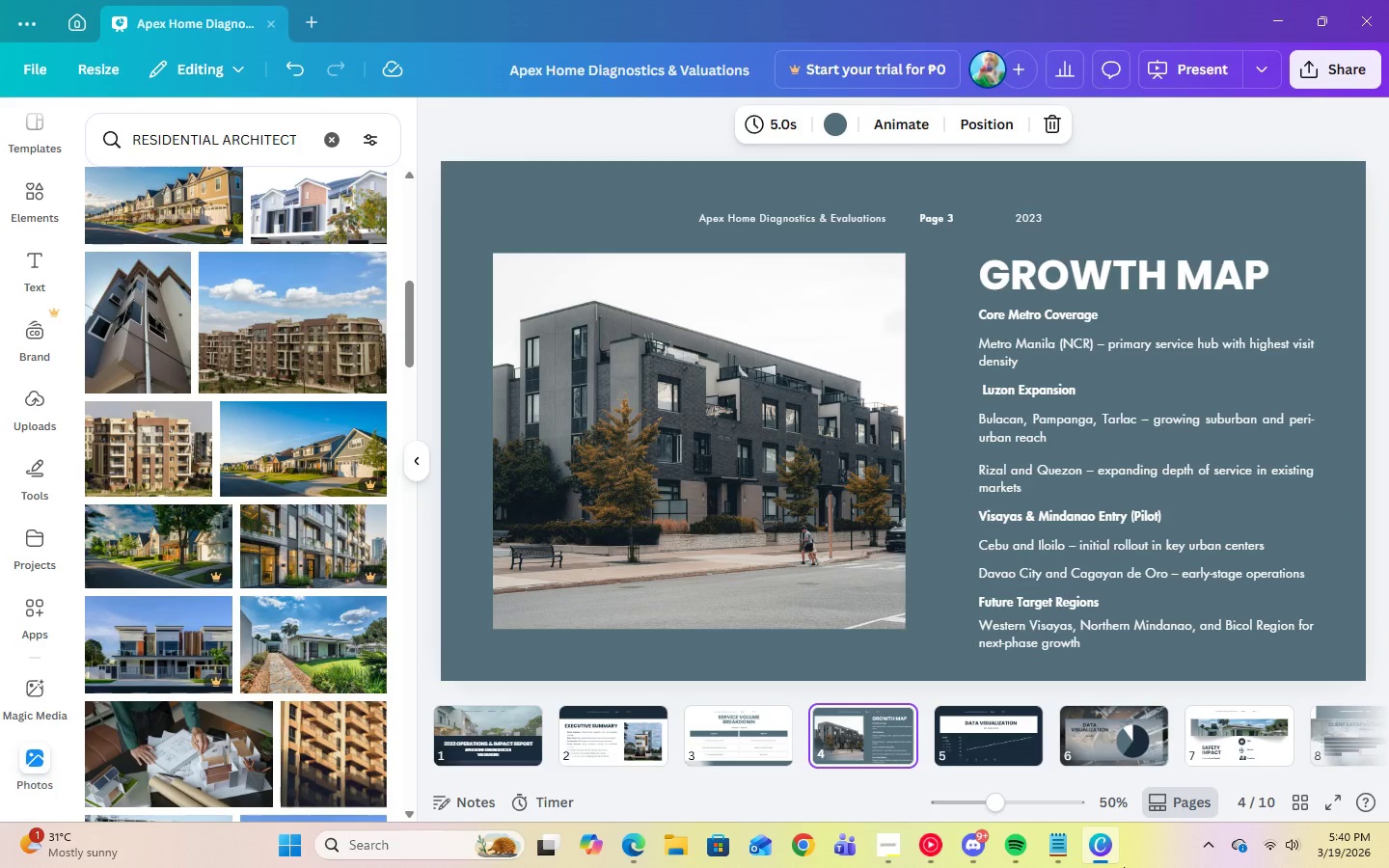 
key(ArrowRight)
 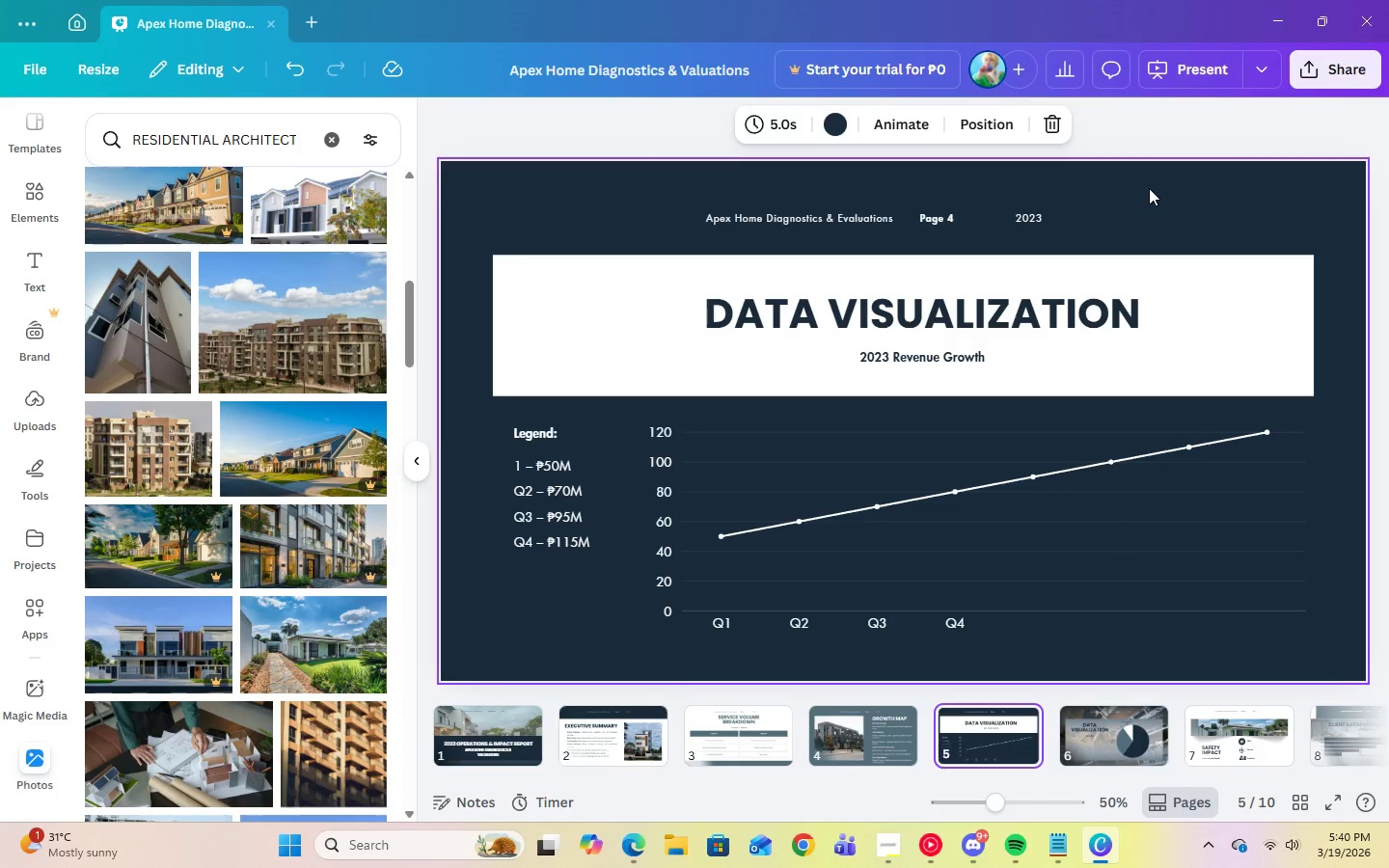 
wait(19.34)
 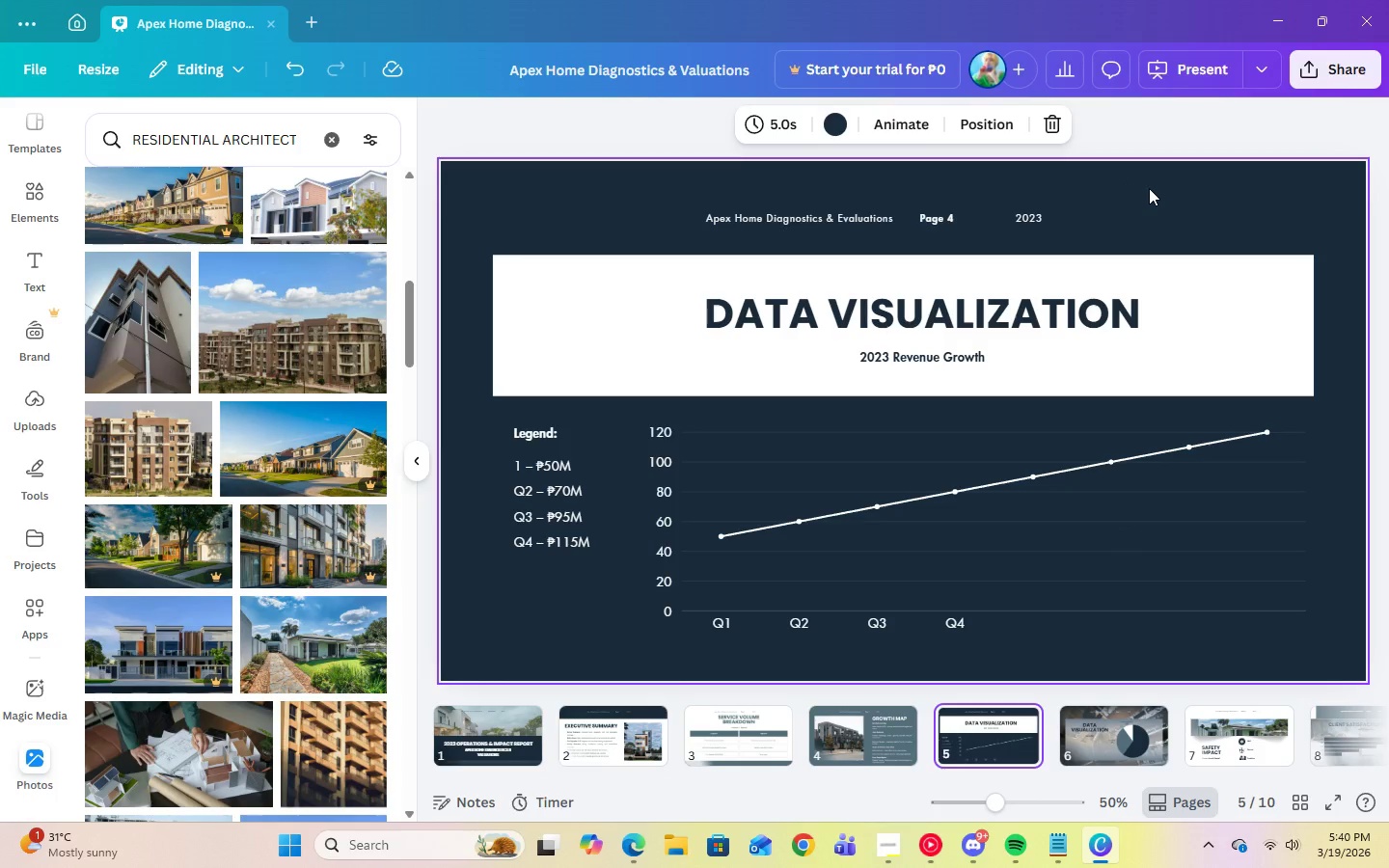 
key(ArrowLeft)
 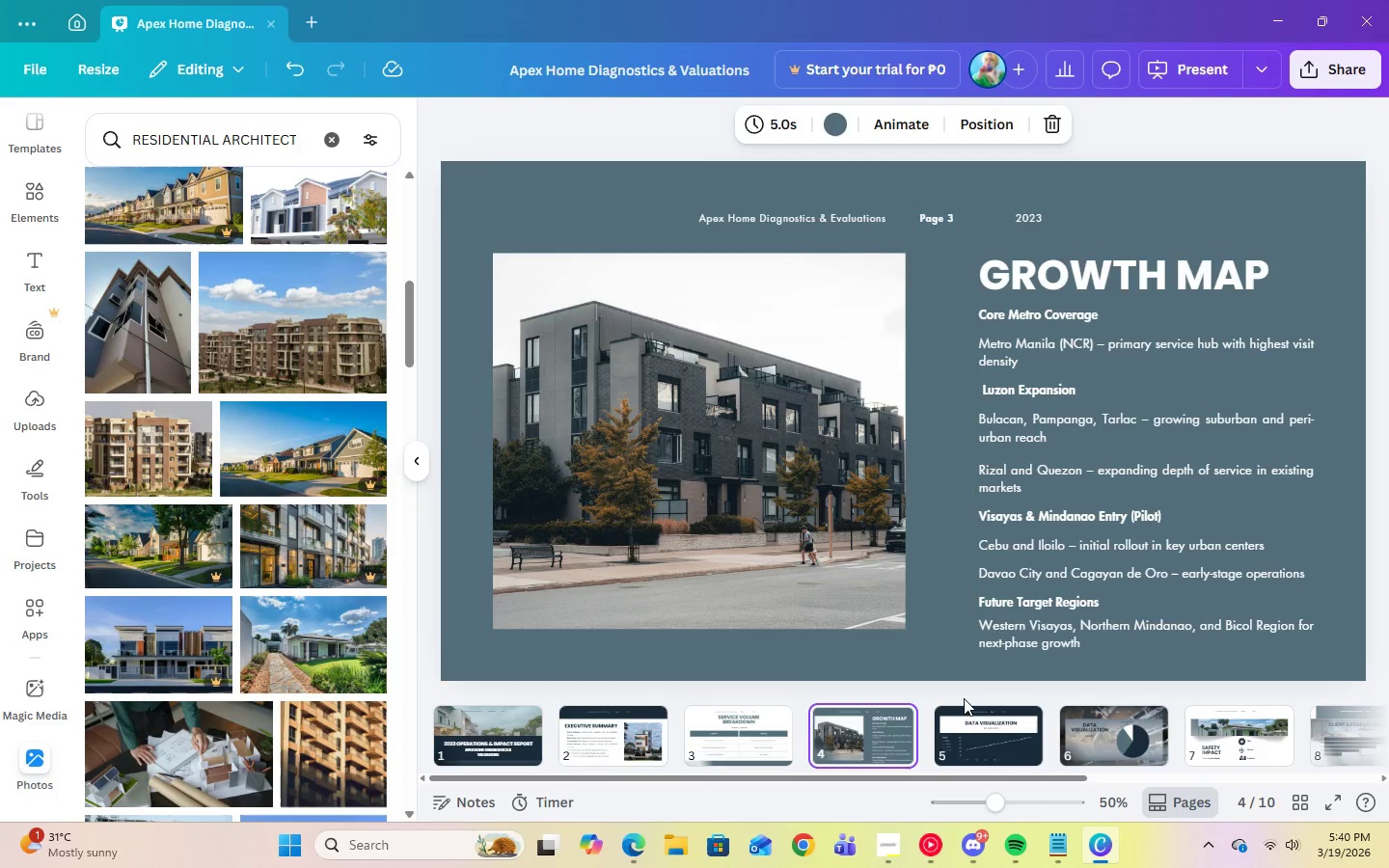 
key(ArrowLeft)
 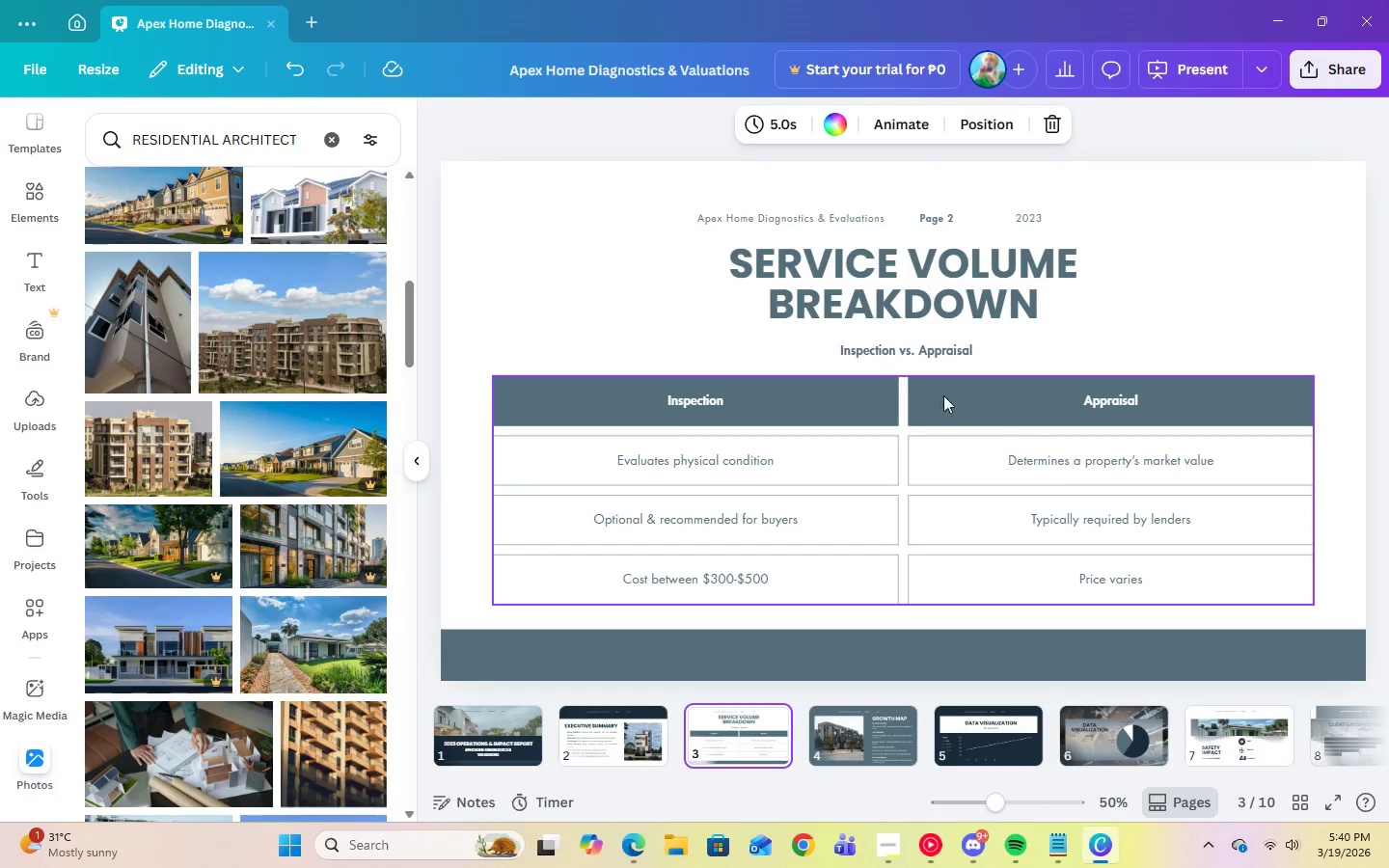 
left_click([851, 396])
 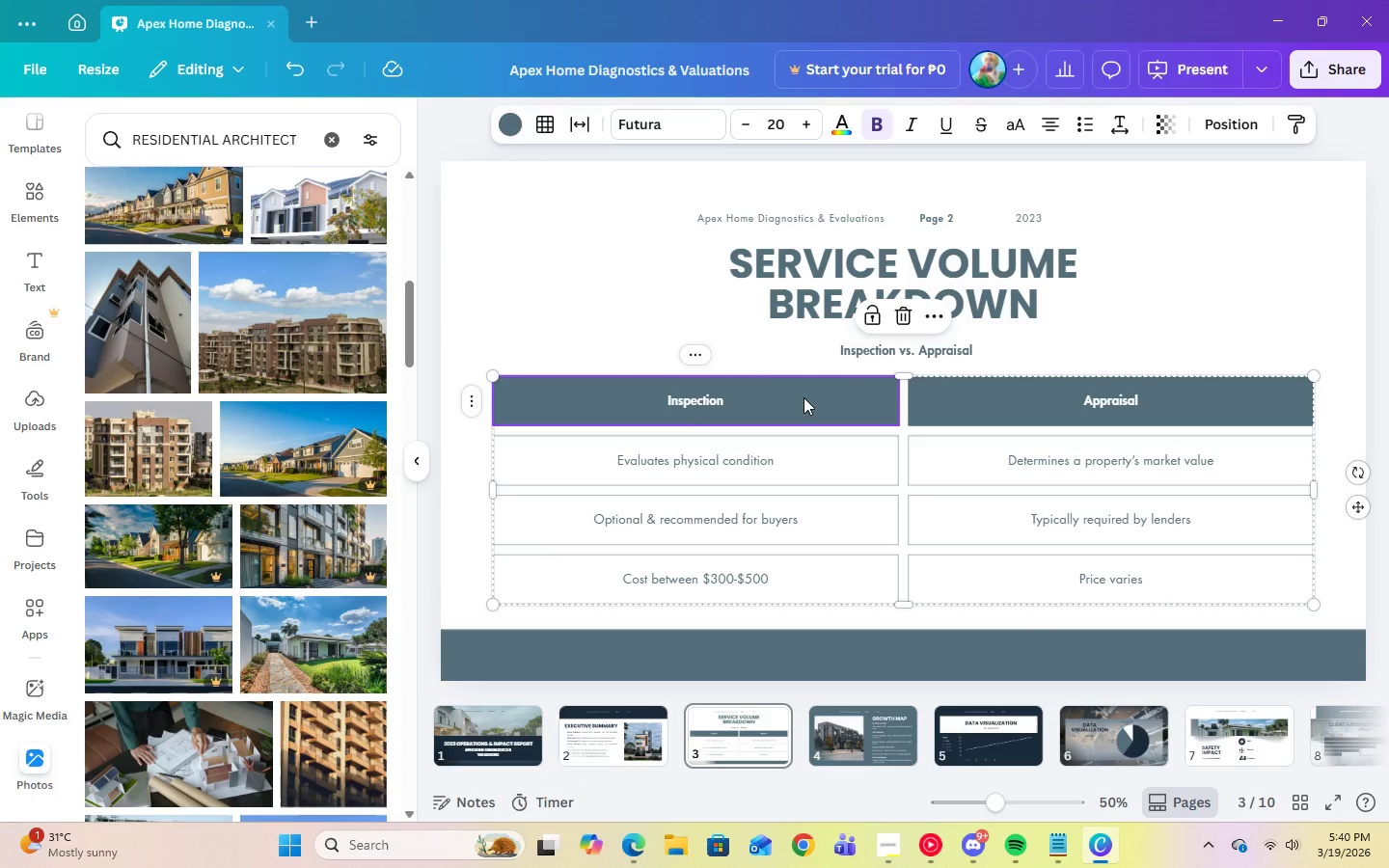 
left_click_drag(start_coordinate=[803, 397], to_coordinate=[996, 398])
 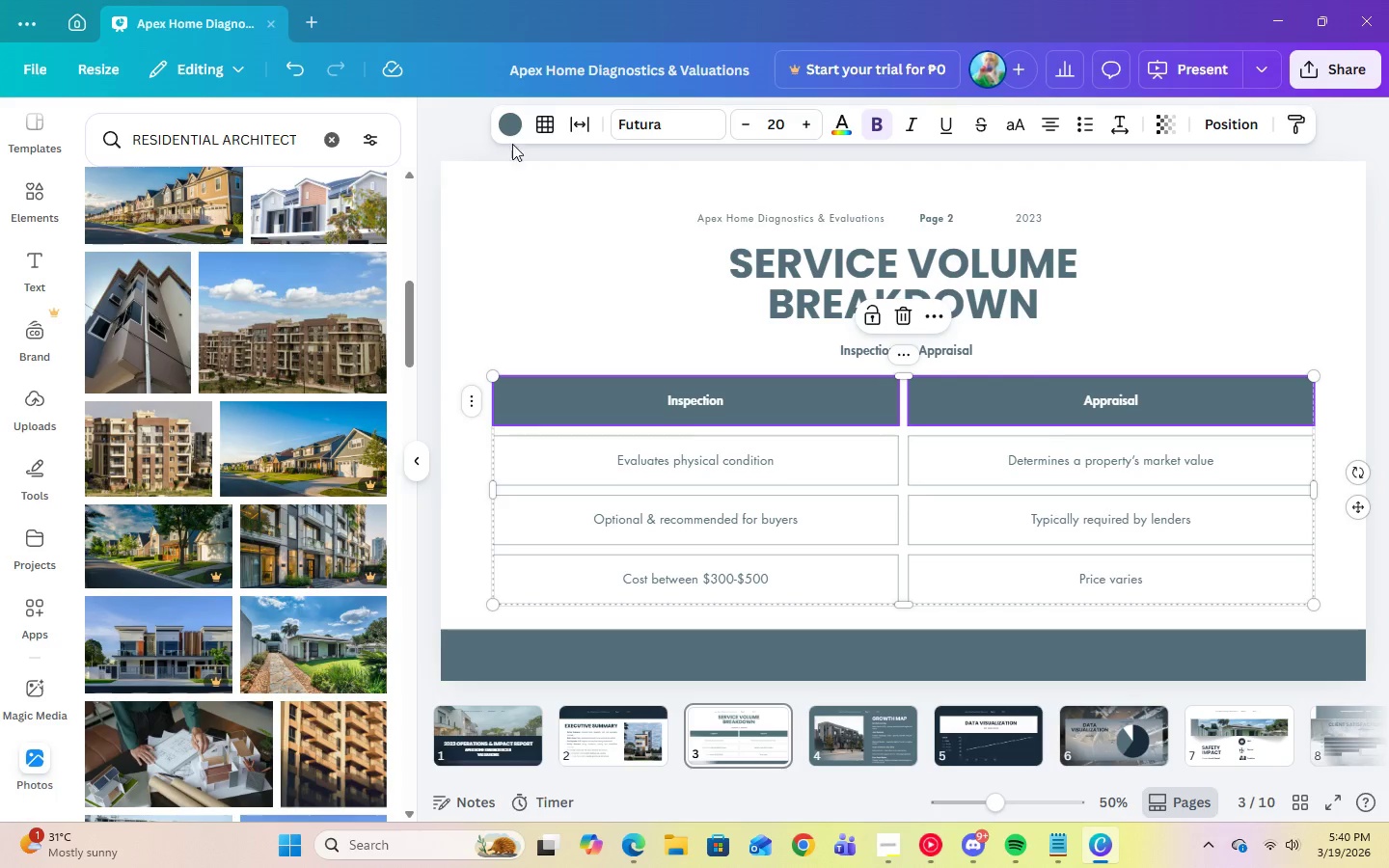 
left_click([505, 133])
 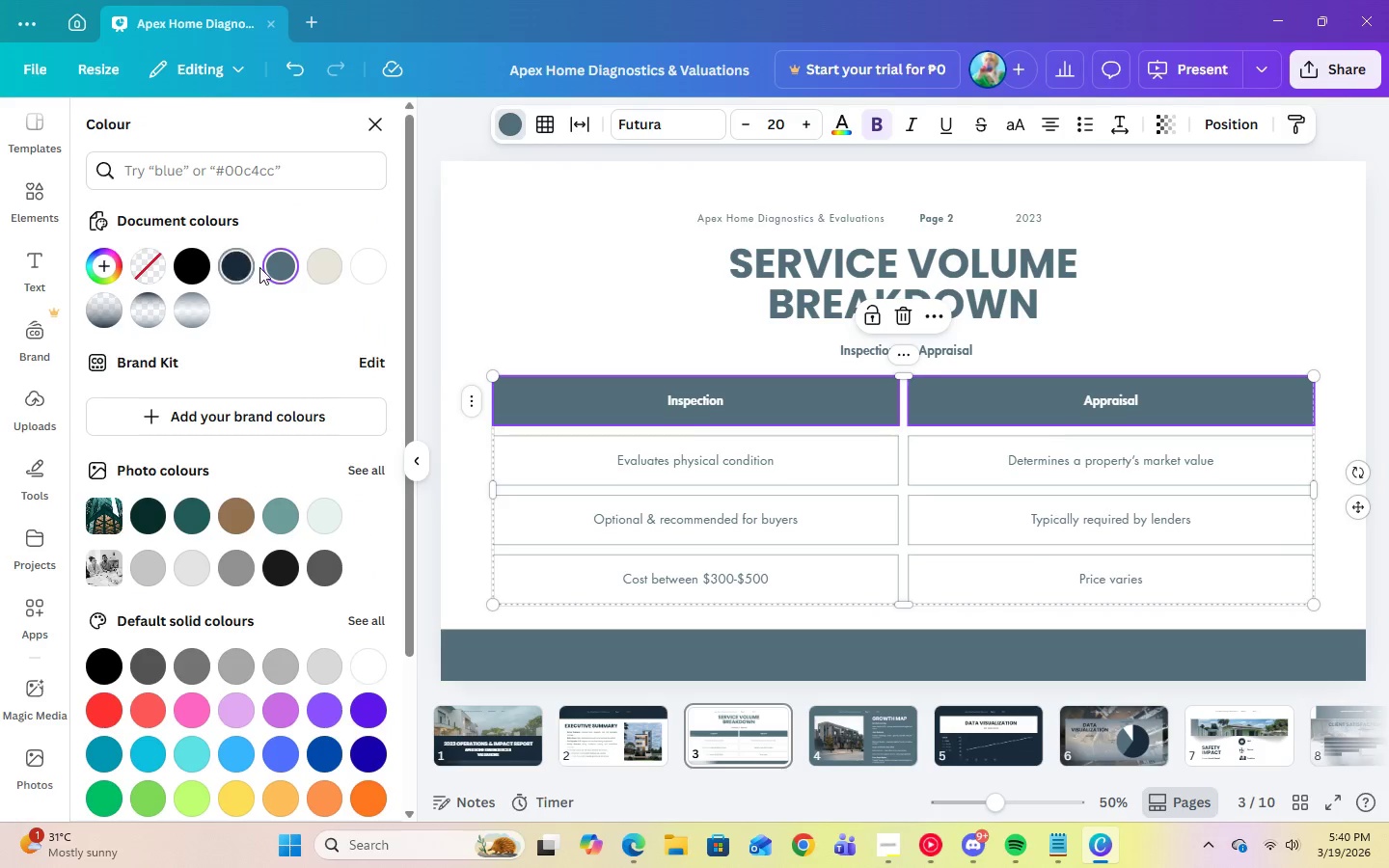 
left_click([242, 268])
 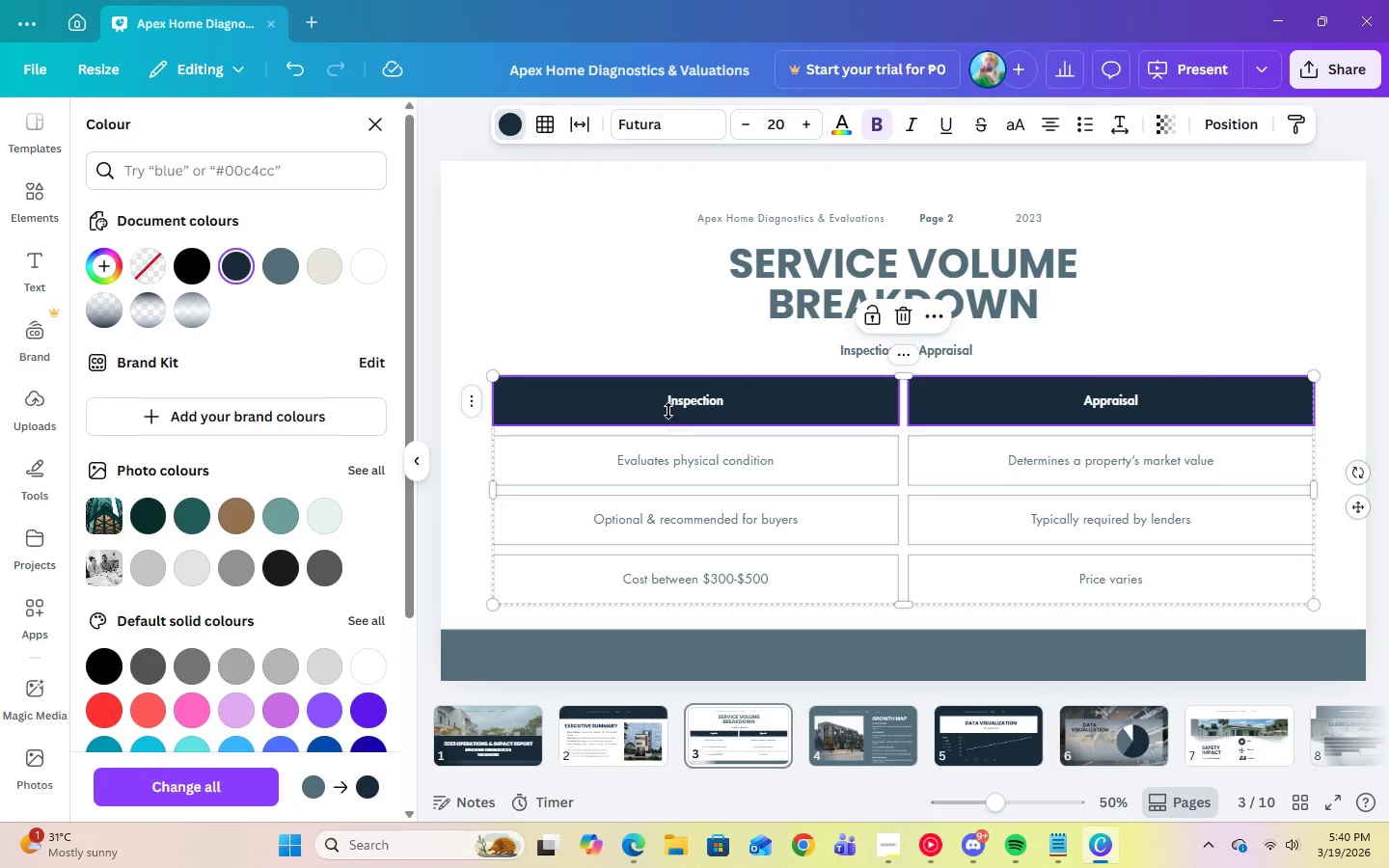 
left_click([608, 305])
 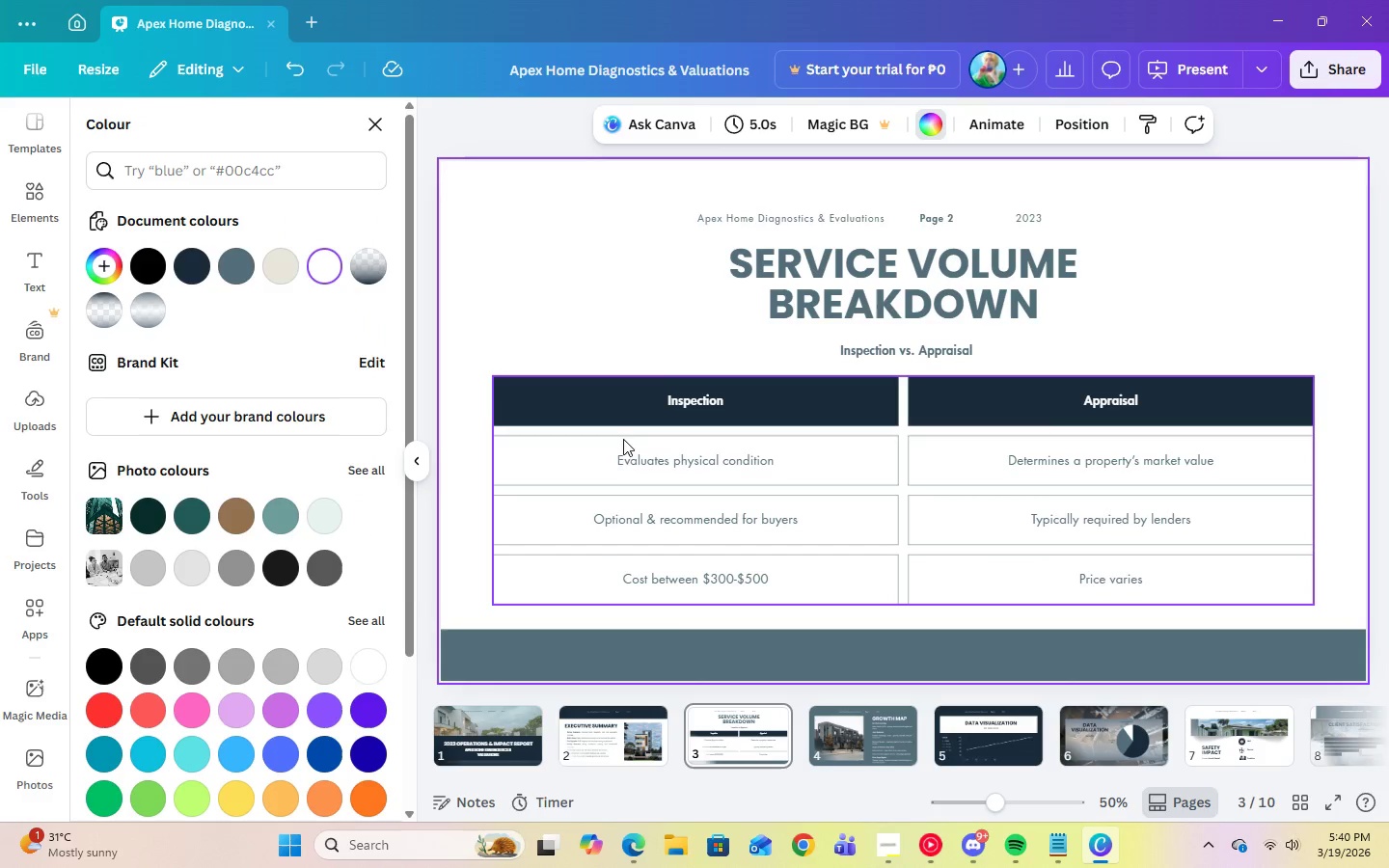 
left_click([624, 453])
 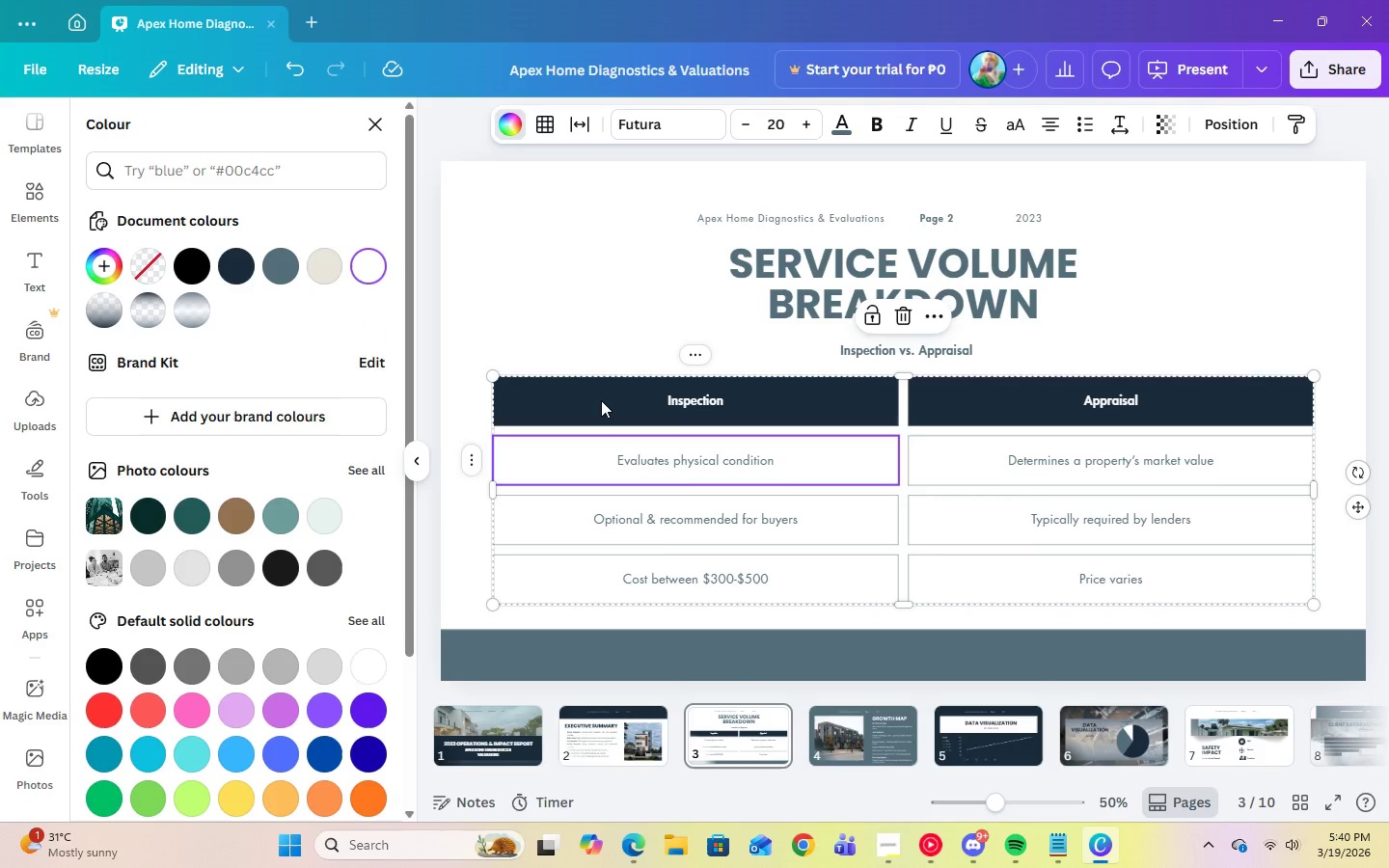 
left_click([601, 400])
 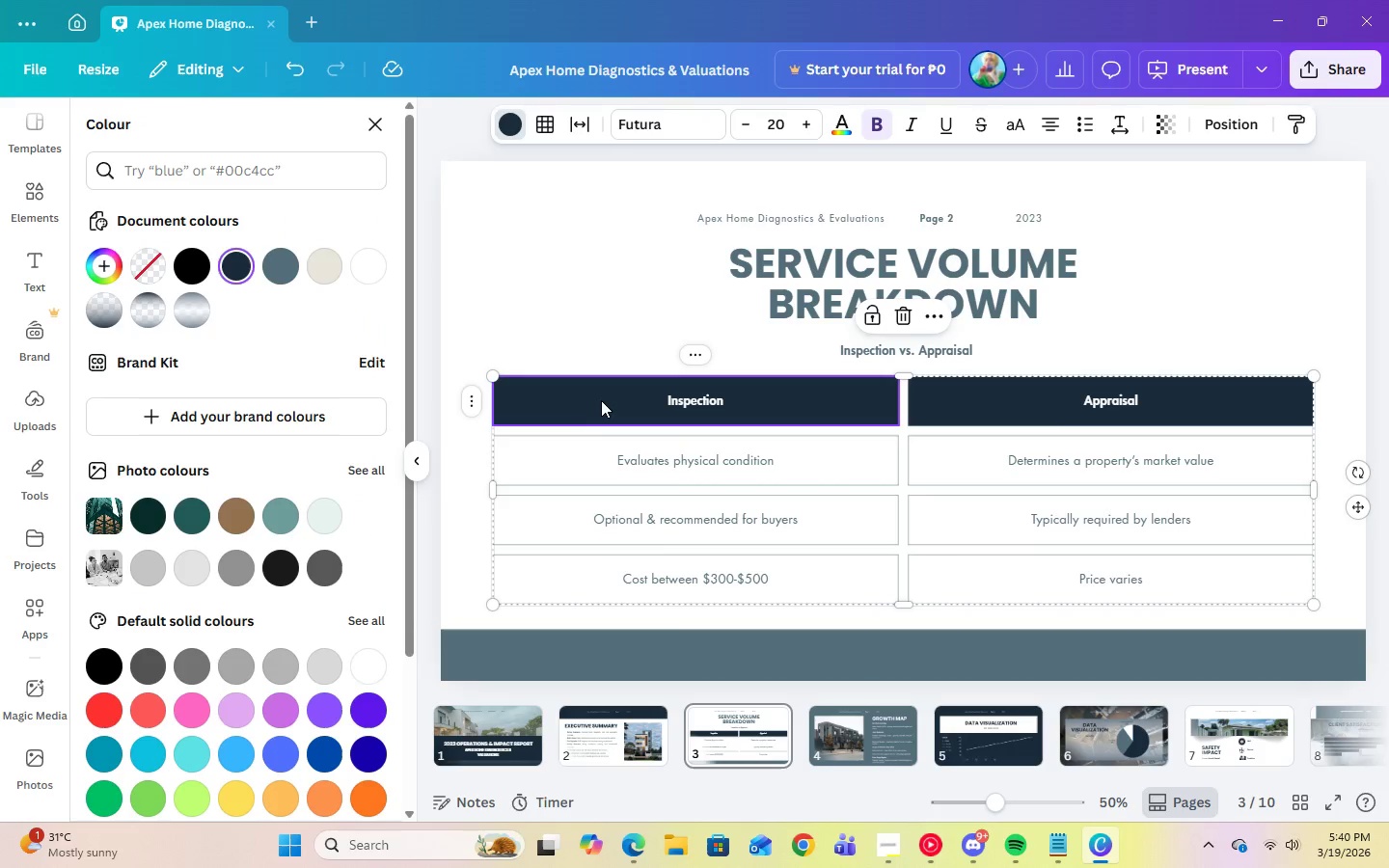 
left_click_drag(start_coordinate=[601, 400], to_coordinate=[1056, 569])
 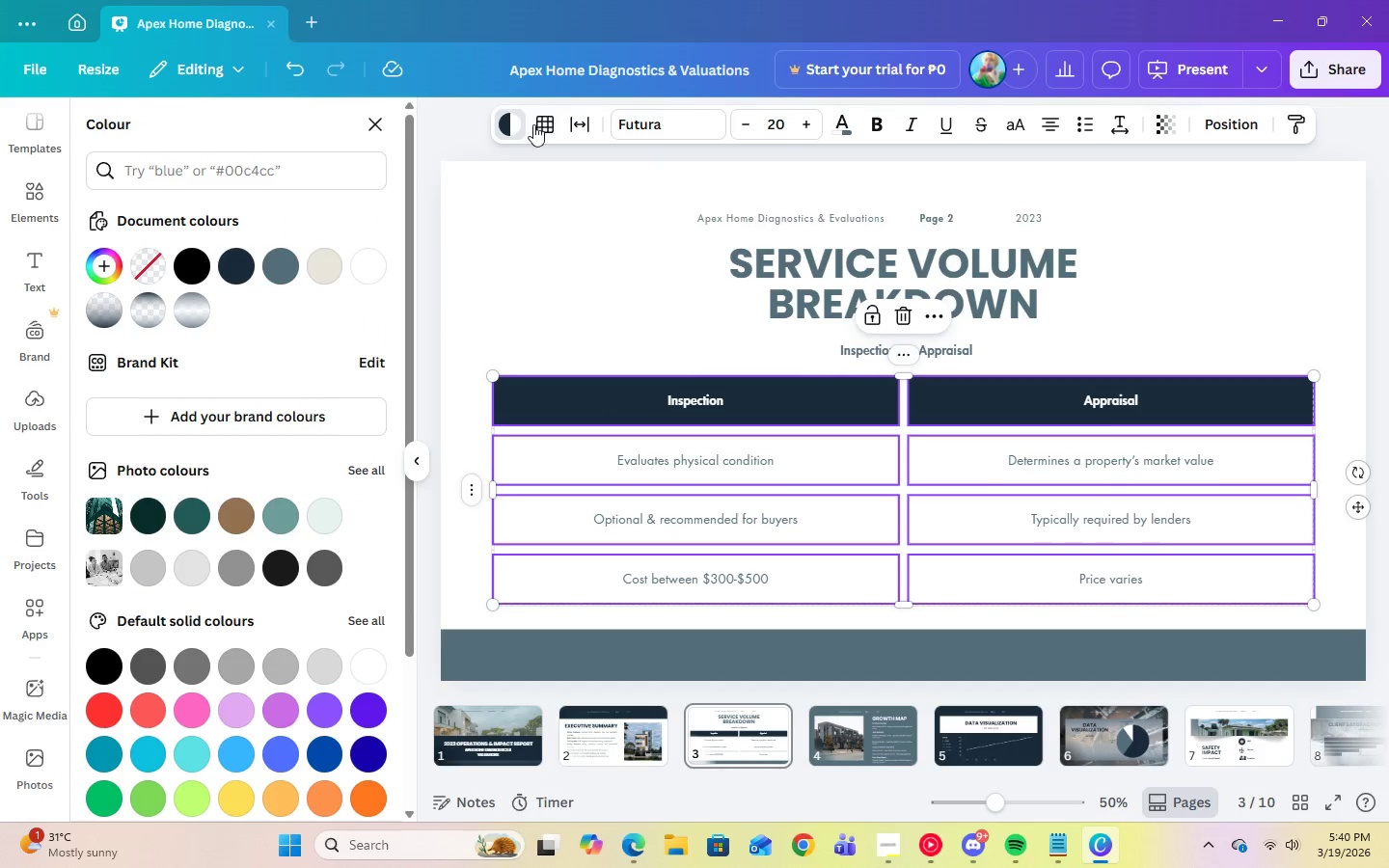 
left_click([533, 125])
 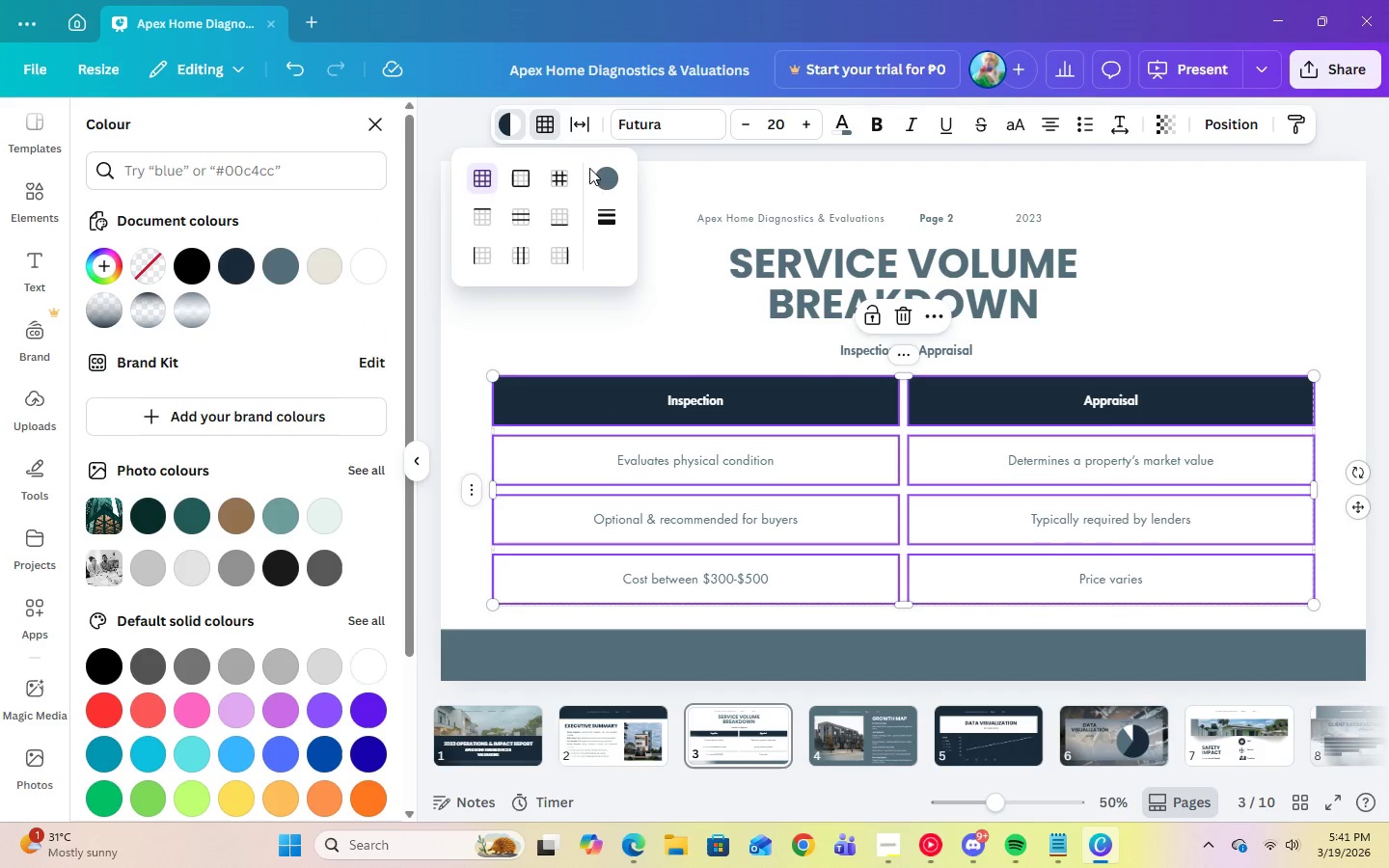 
left_click([605, 181])
 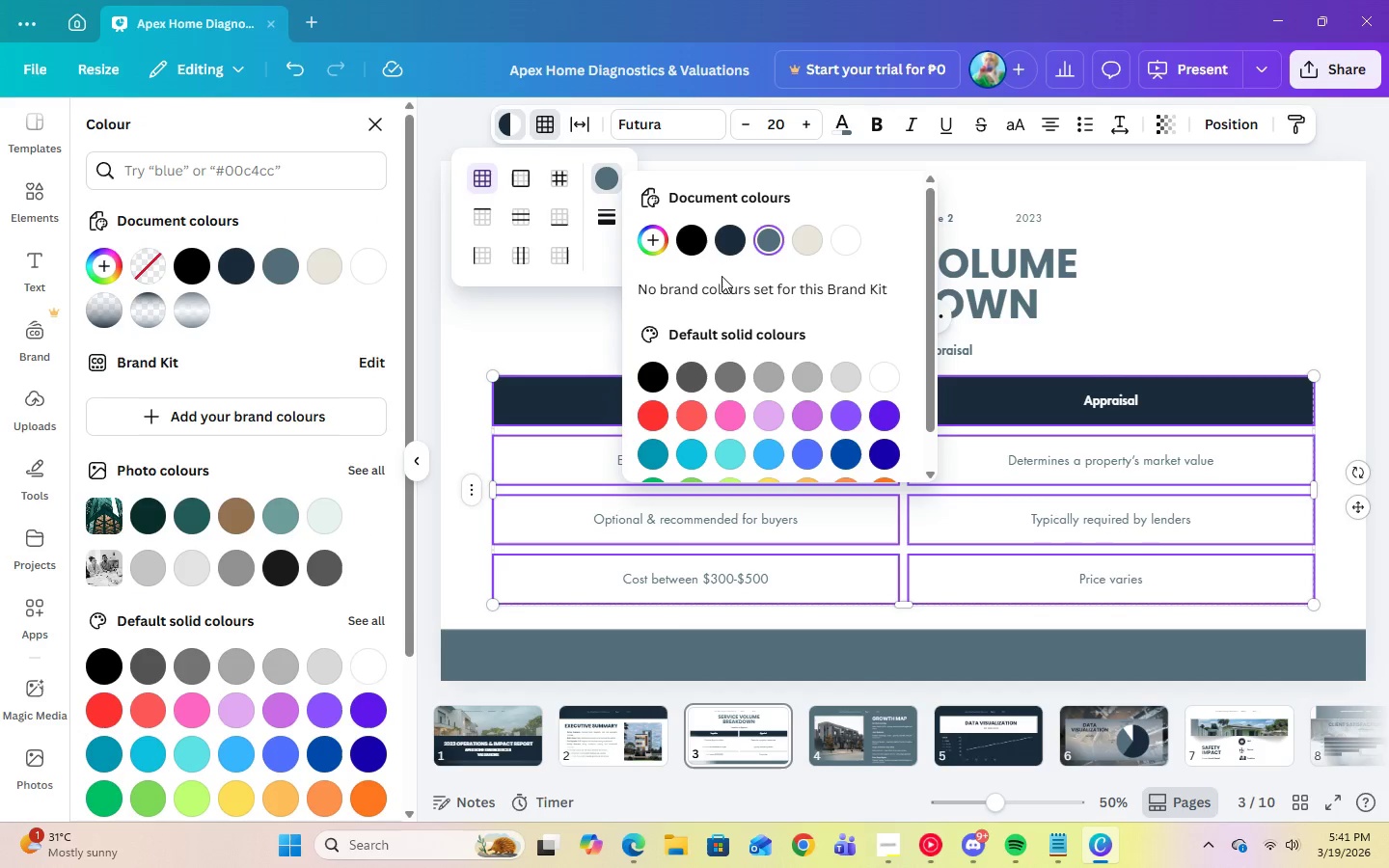 
left_click([730, 243])
 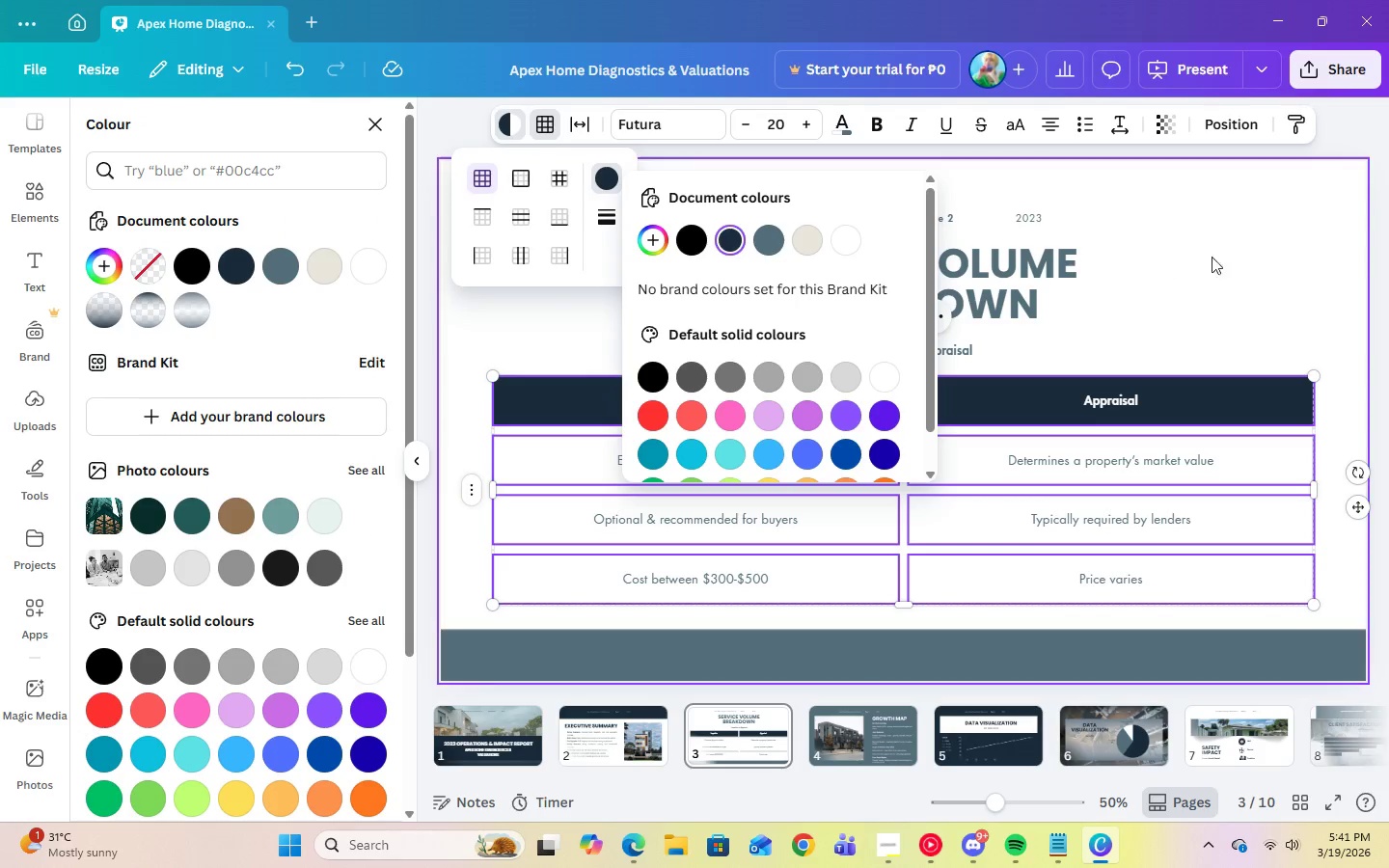 
left_click([1221, 257])
 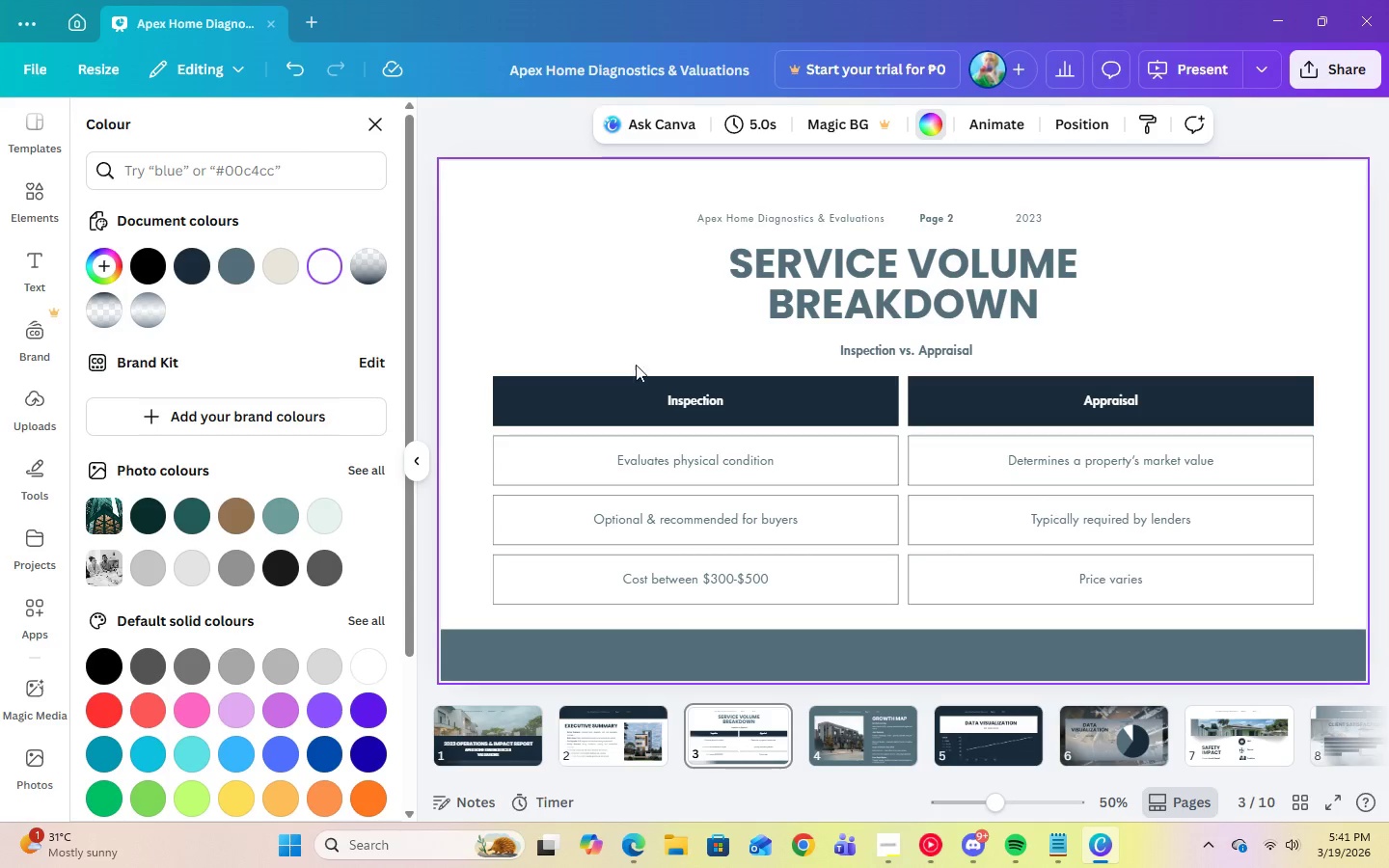 
left_click([614, 450])
 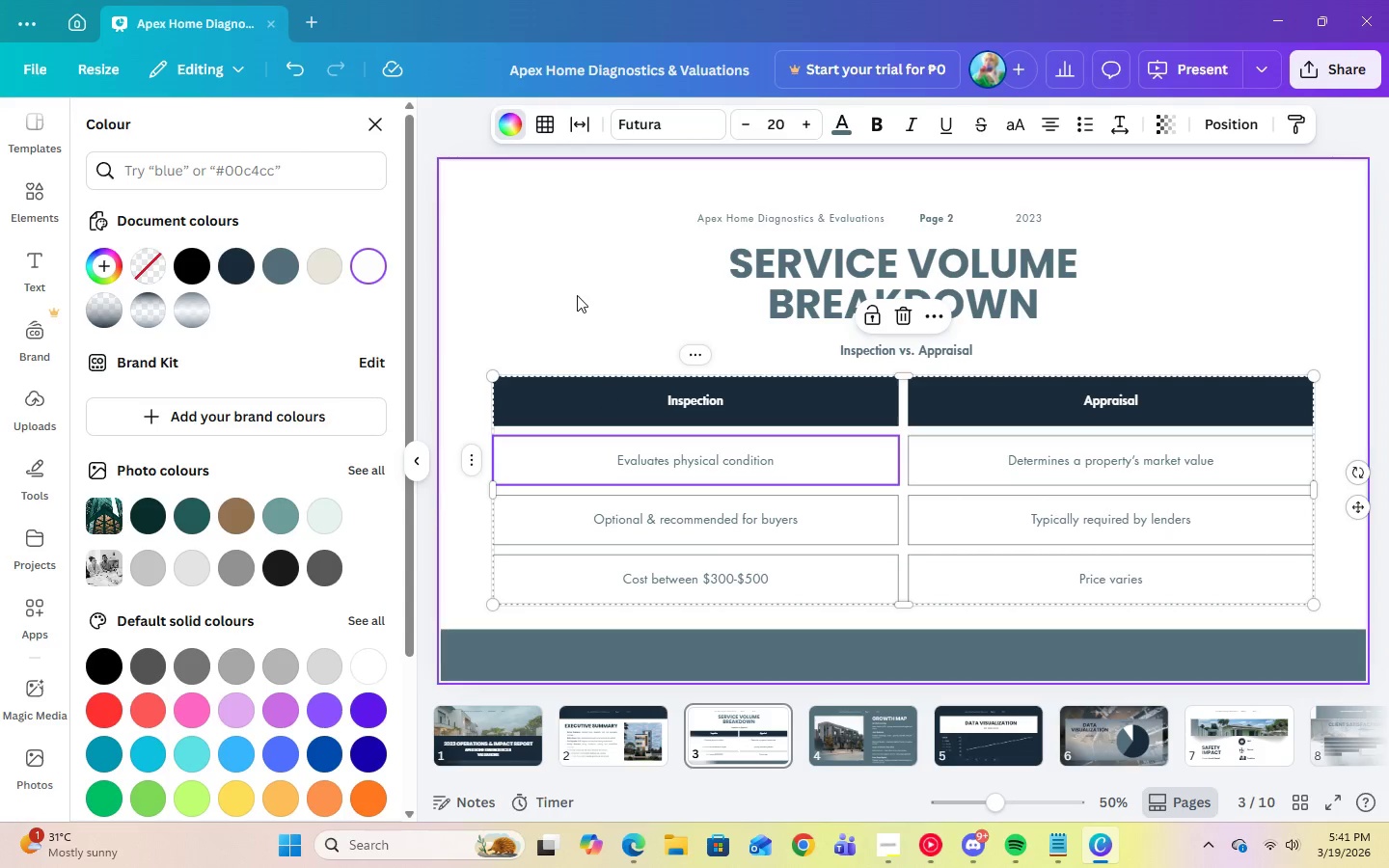 
left_click([577, 294])
 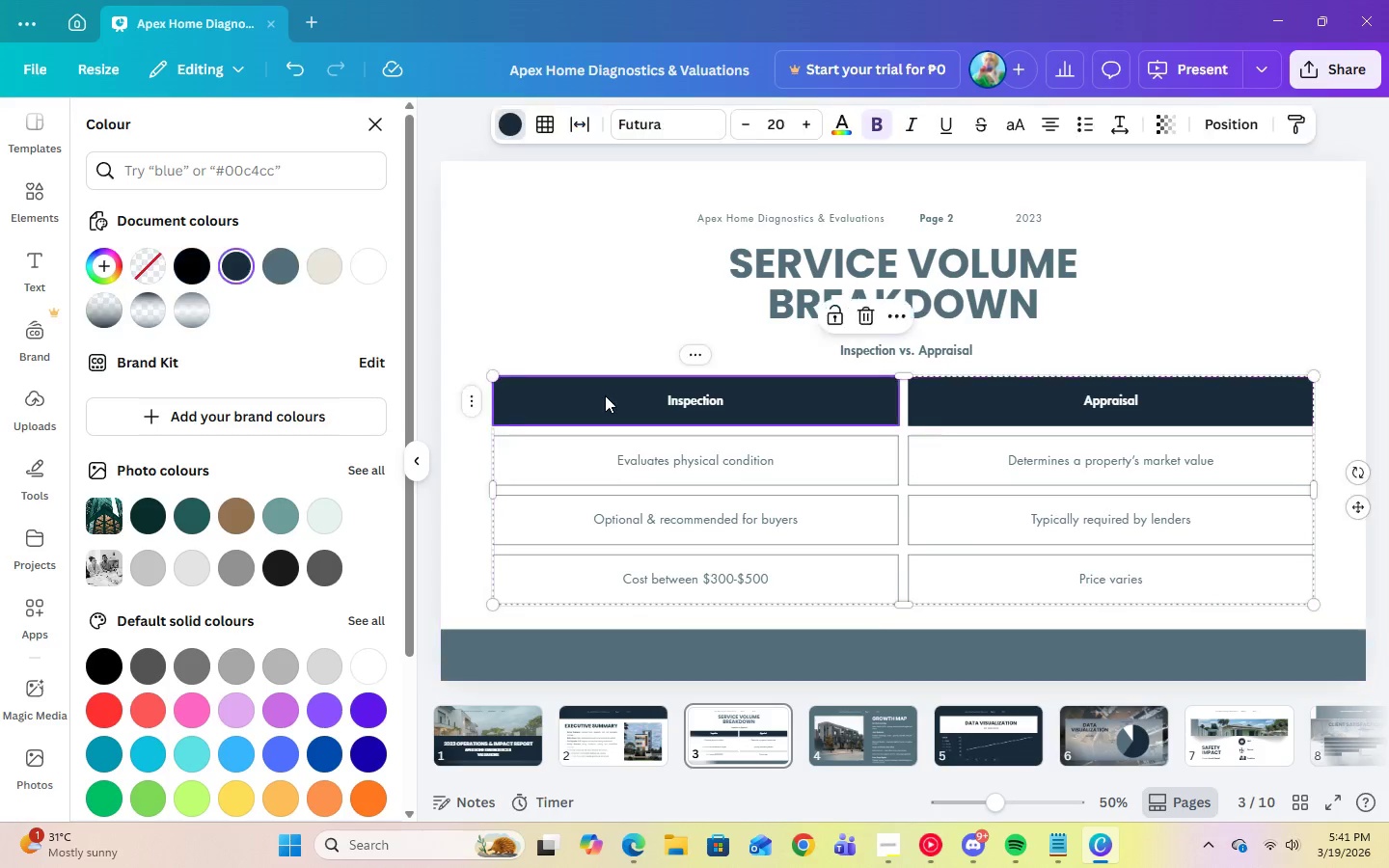 
left_click_drag(start_coordinate=[605, 394], to_coordinate=[688, 401])
 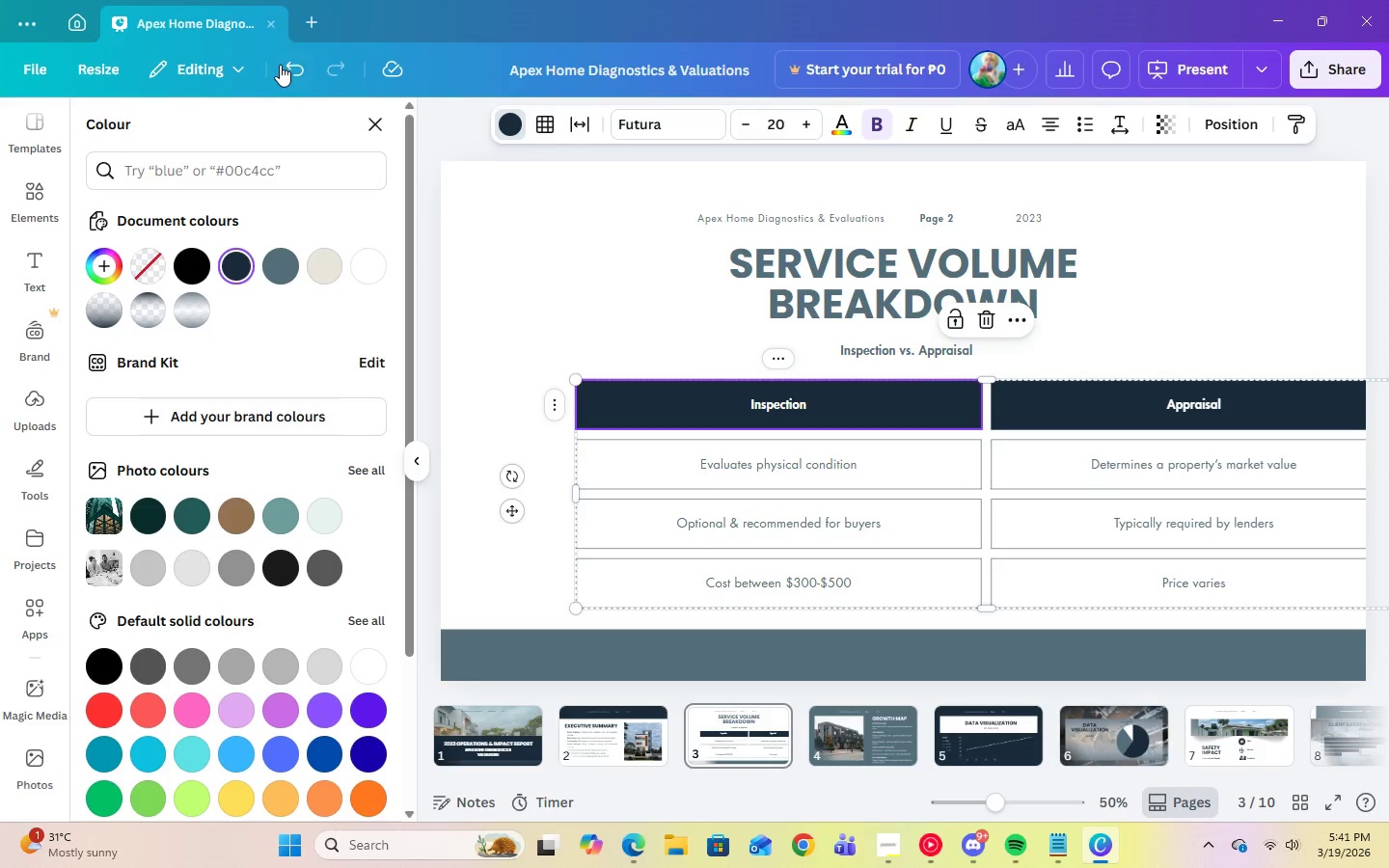 
left_click([287, 68])
 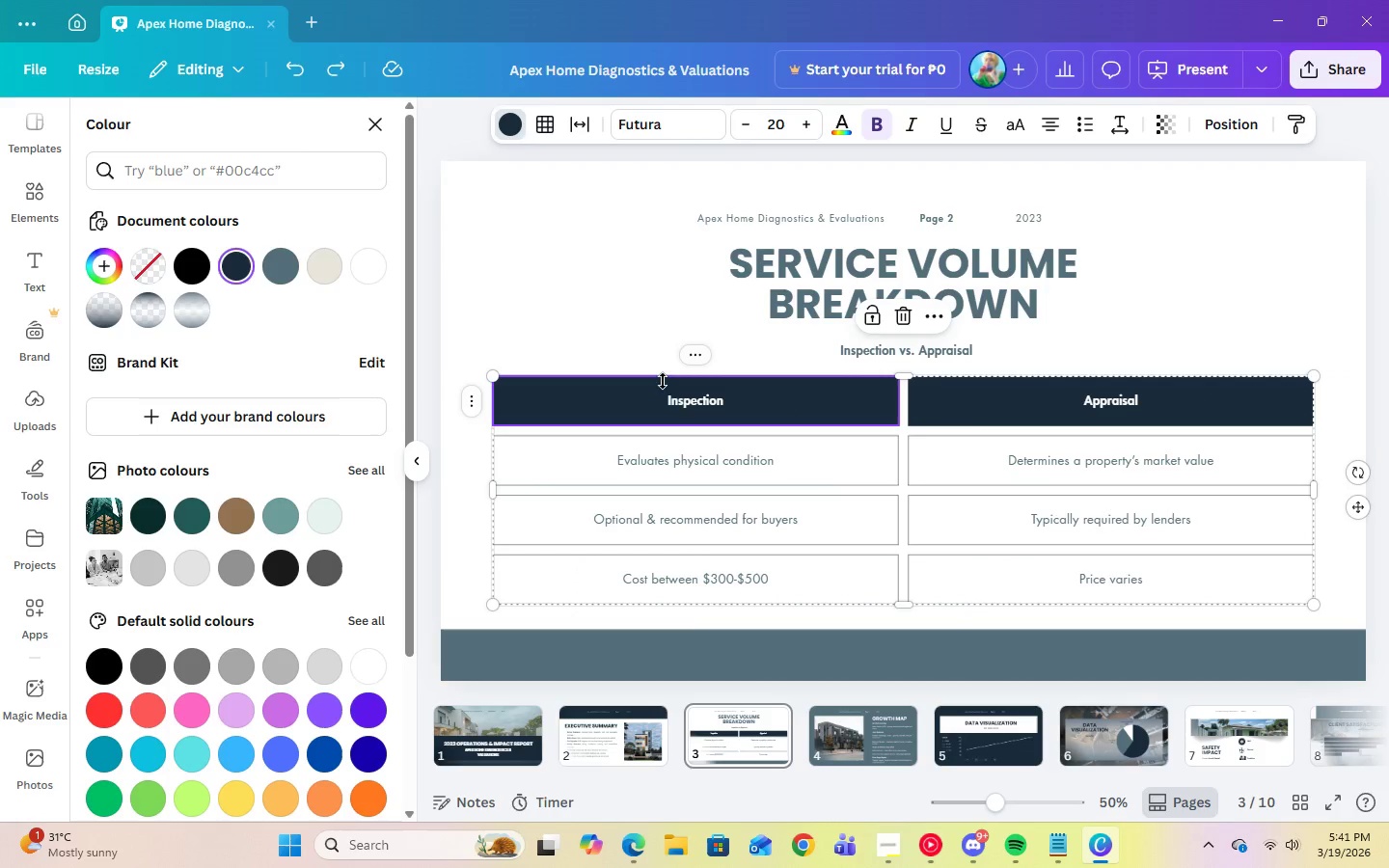 
left_click([659, 391])
 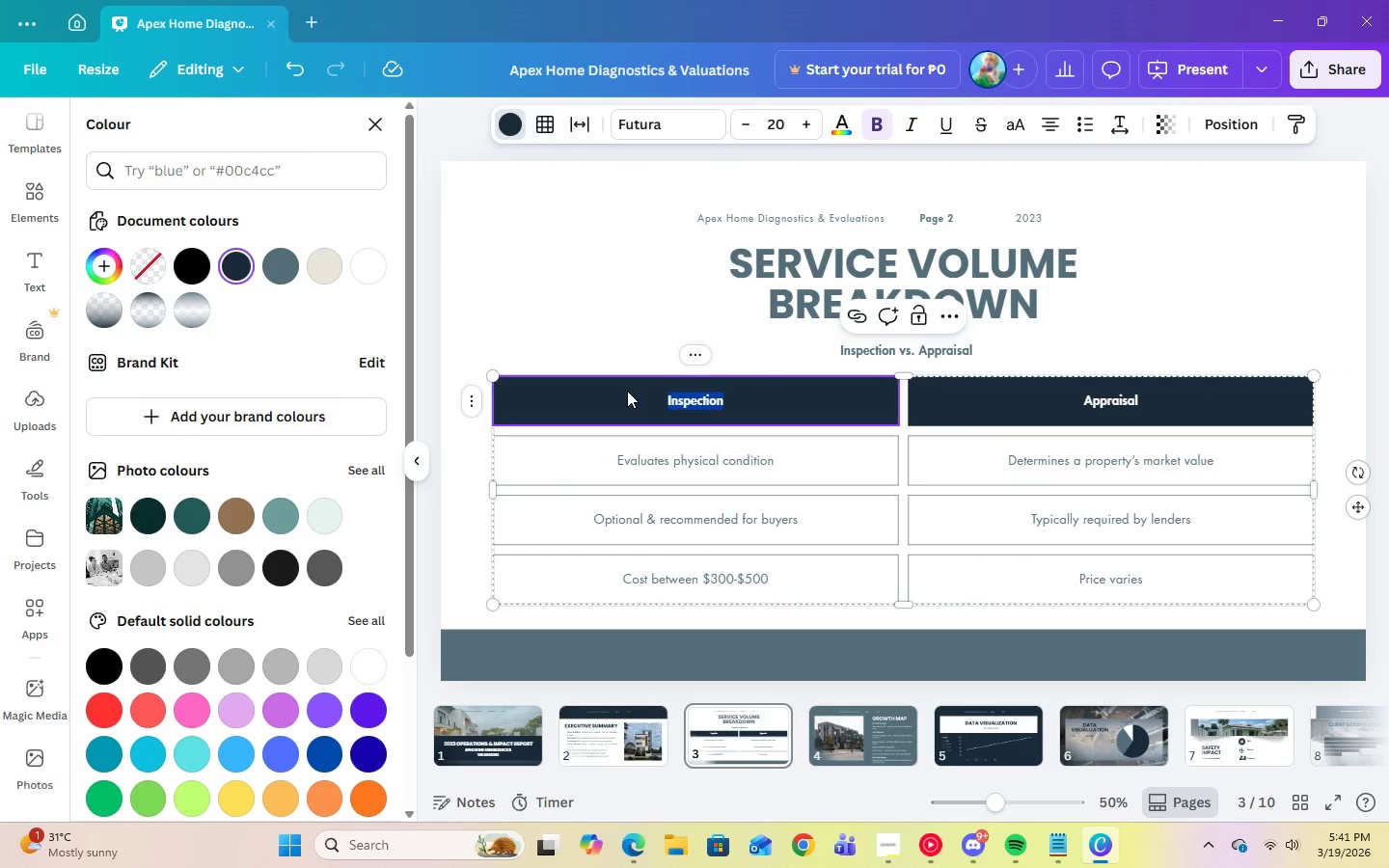 
left_click([627, 391])
 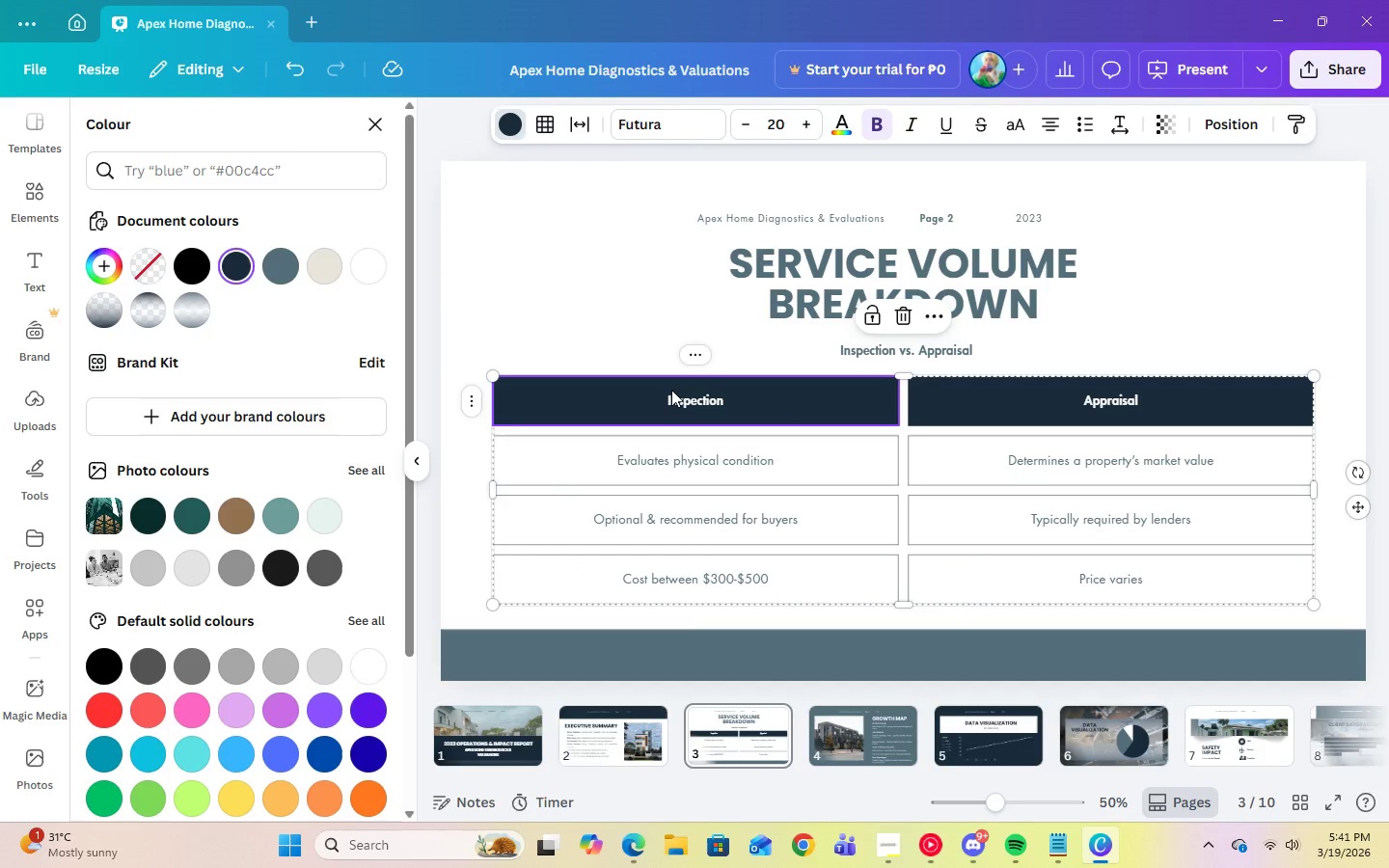 
left_click_drag(start_coordinate=[627, 391], to_coordinate=[1033, 561])
 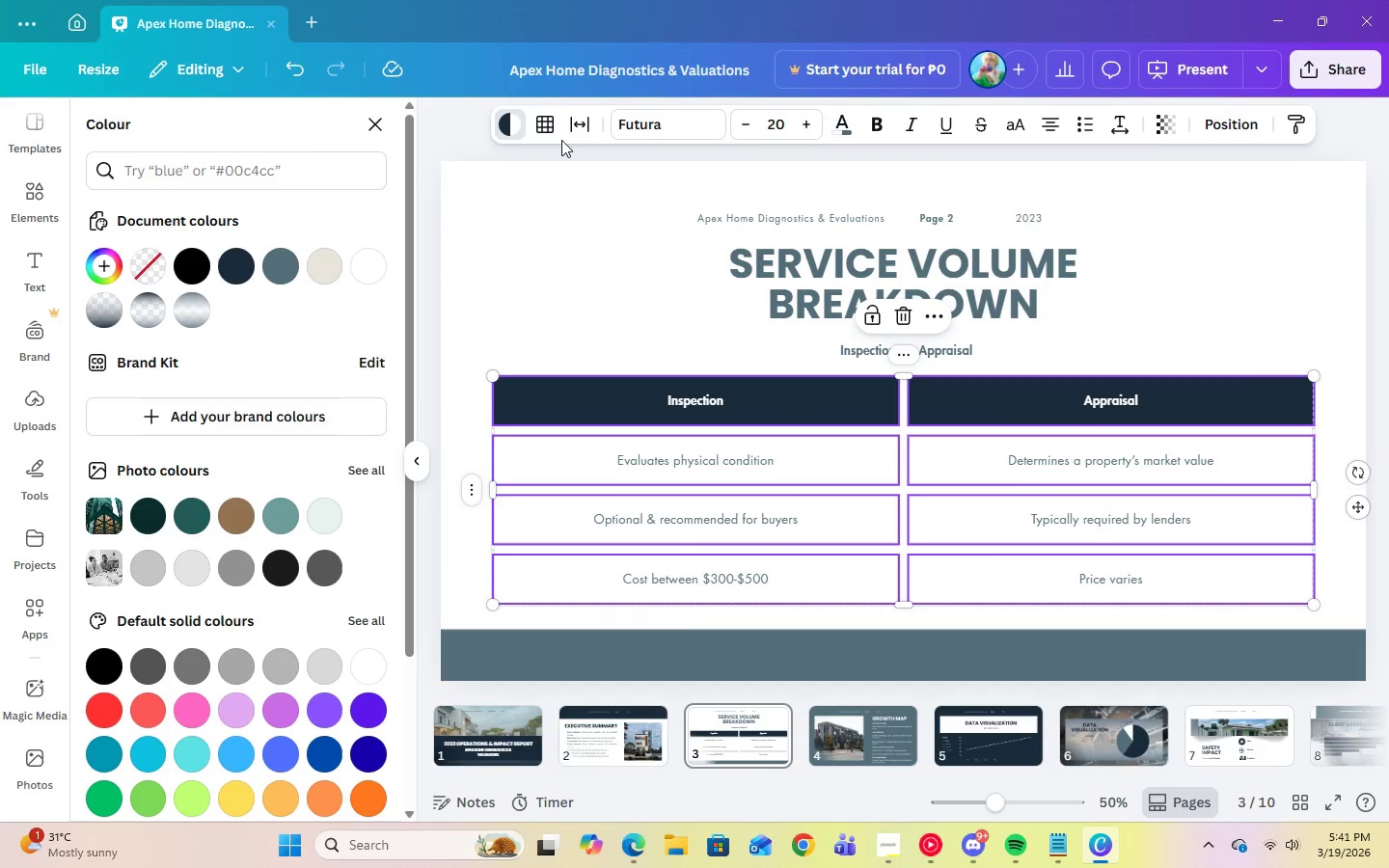 
left_click([545, 132])
 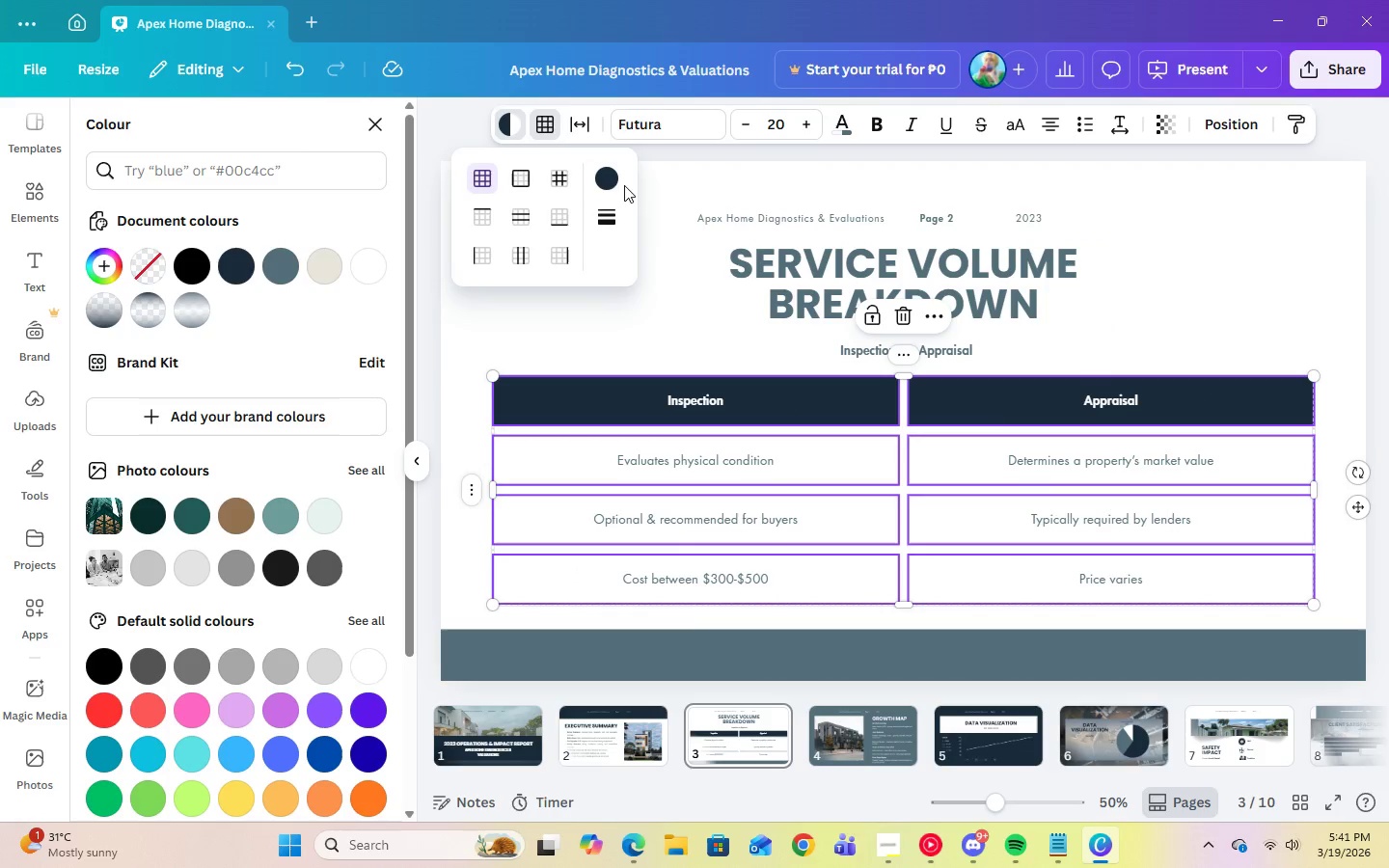 
left_click([611, 173])
 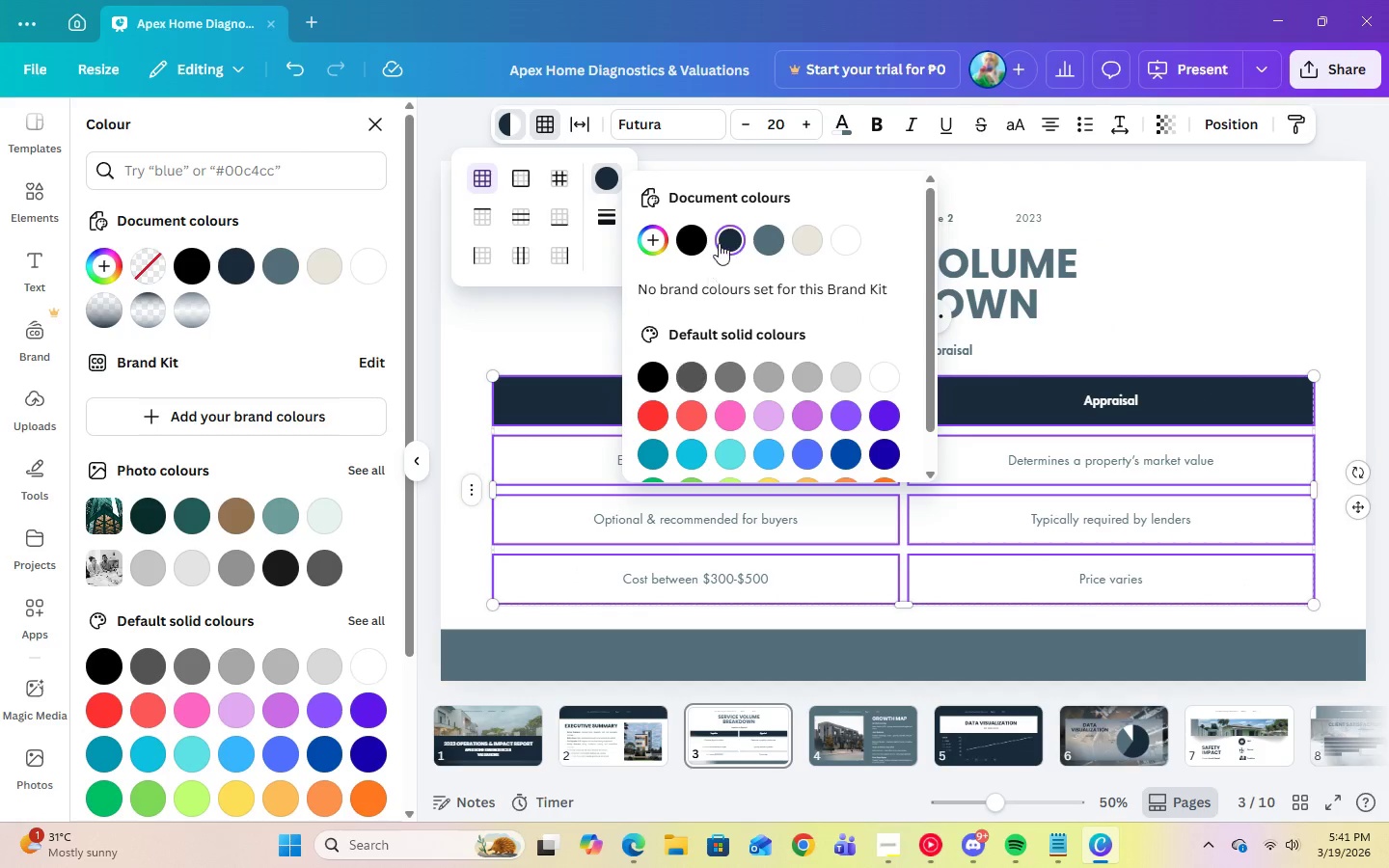 
left_click([731, 230])
 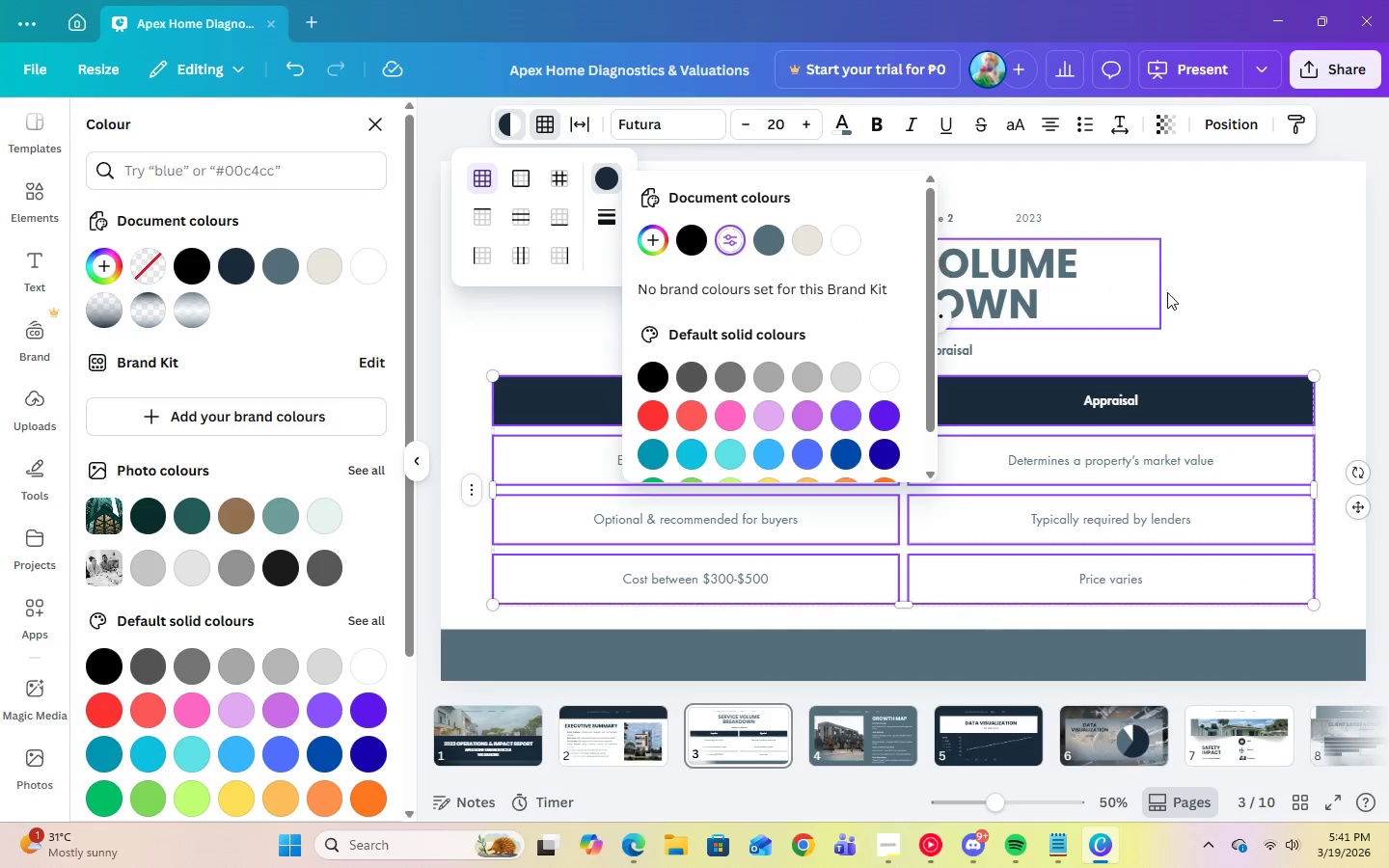 
left_click([1172, 292])
 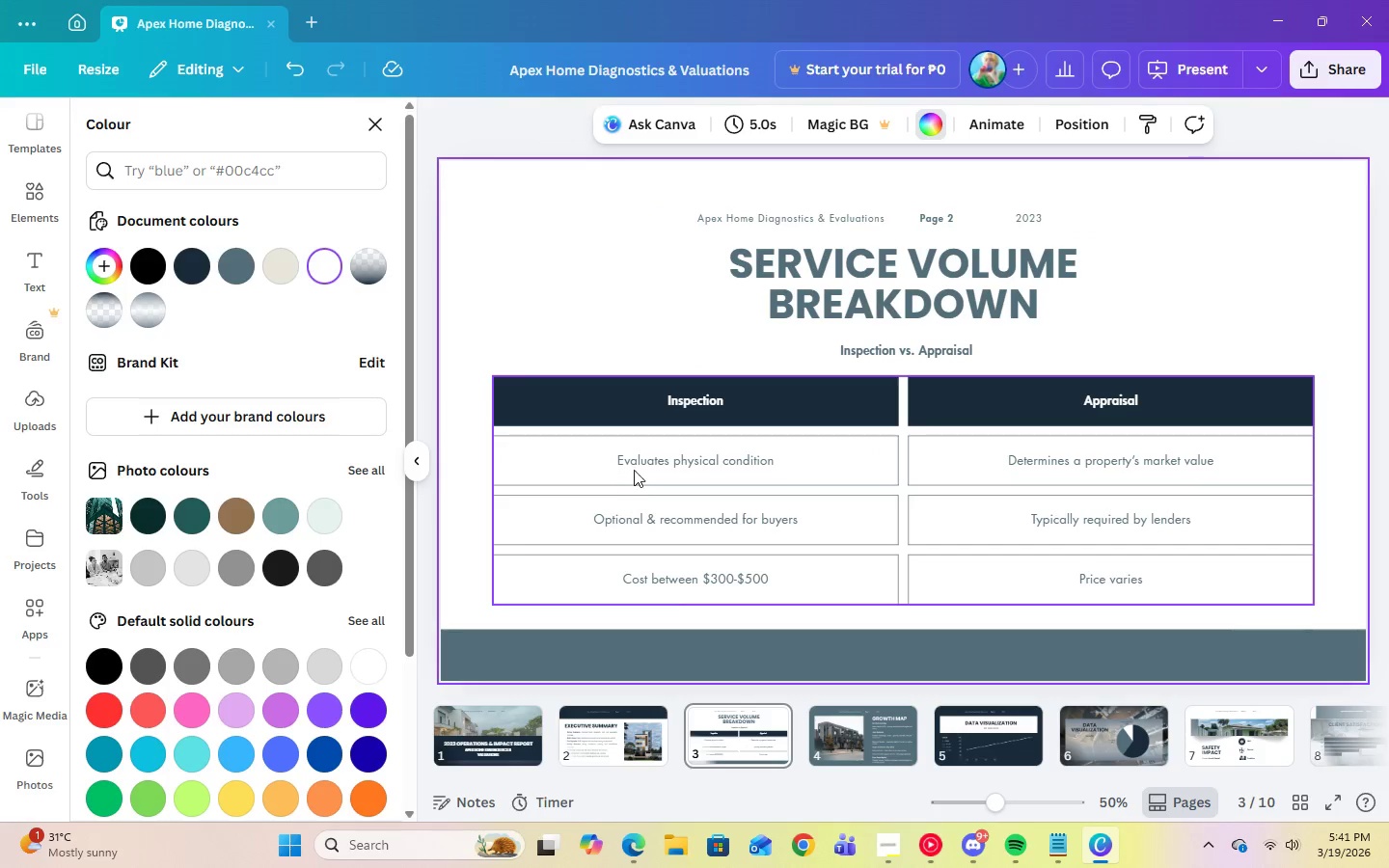 
left_click([636, 470])
 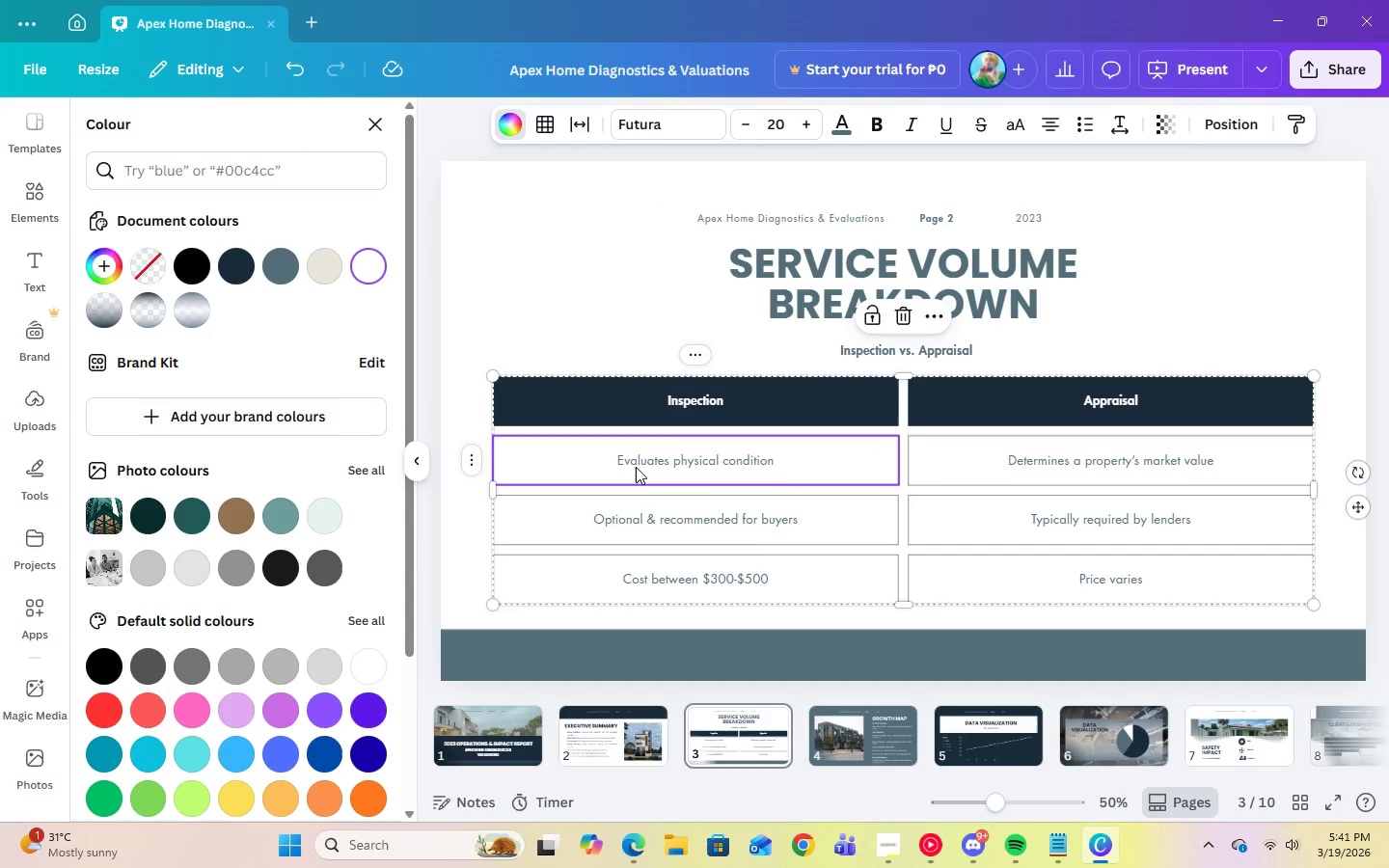 
left_click_drag(start_coordinate=[636, 467], to_coordinate=[1067, 572])
 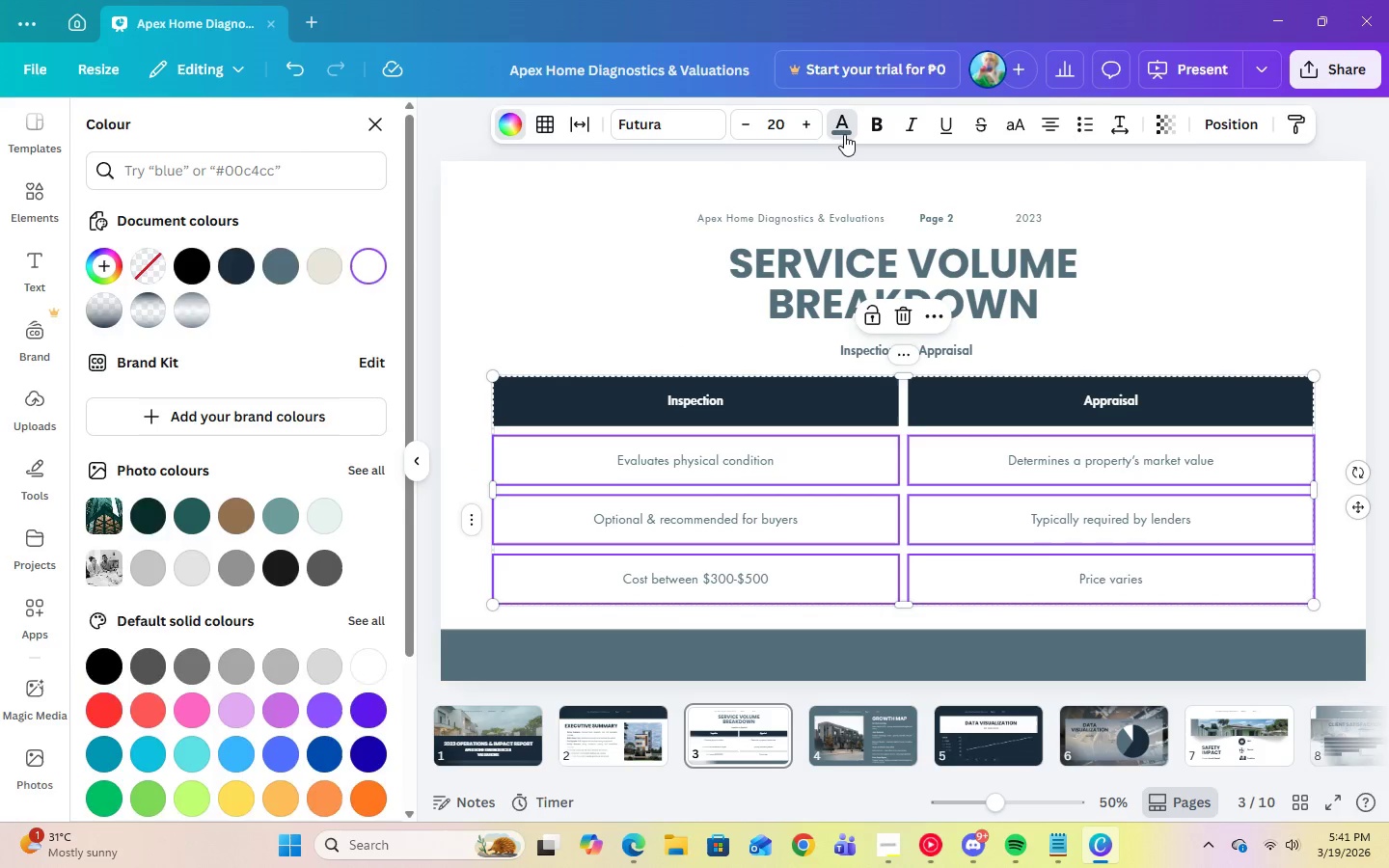 
double_click([844, 134])
 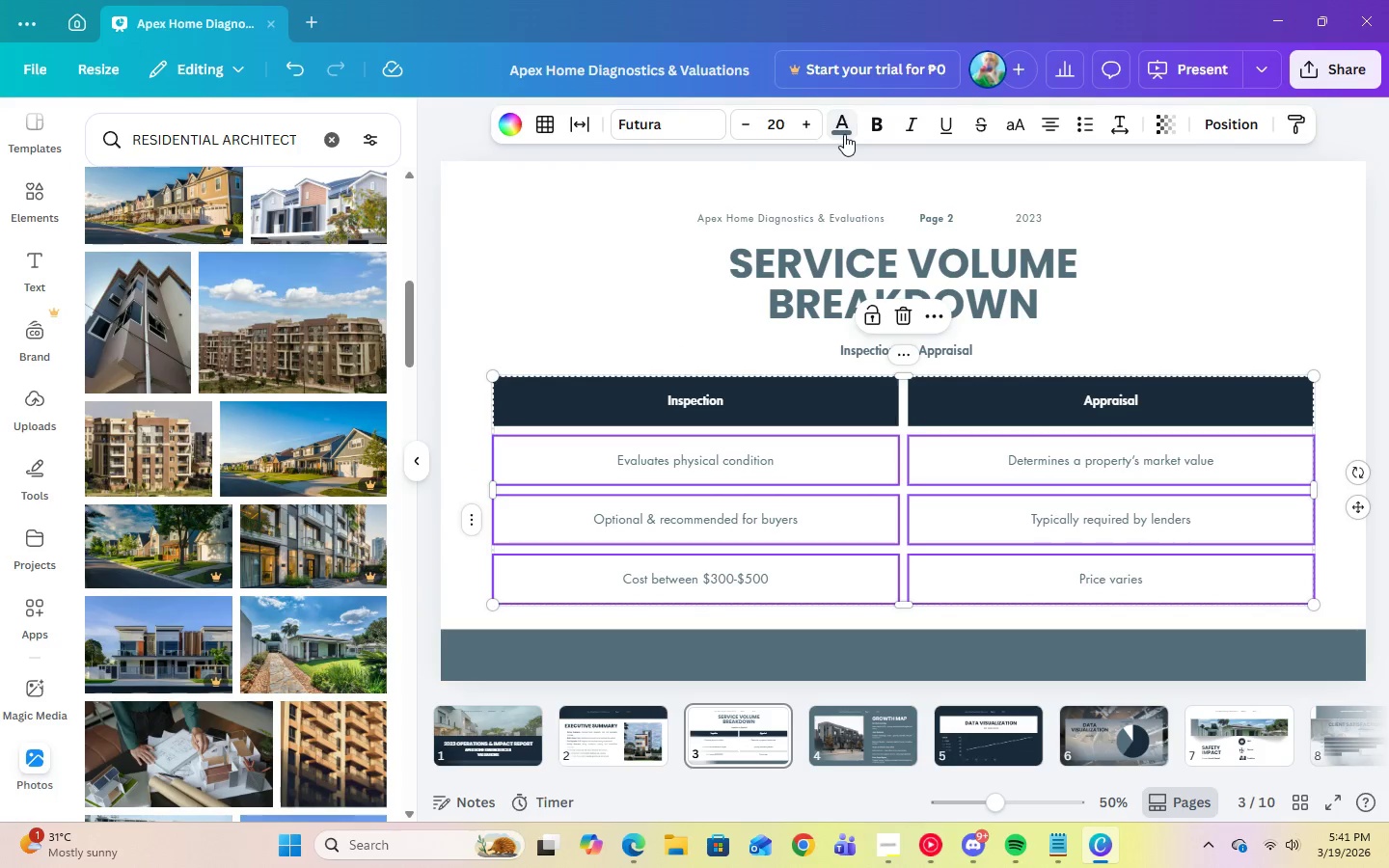 
triple_click([844, 134])
 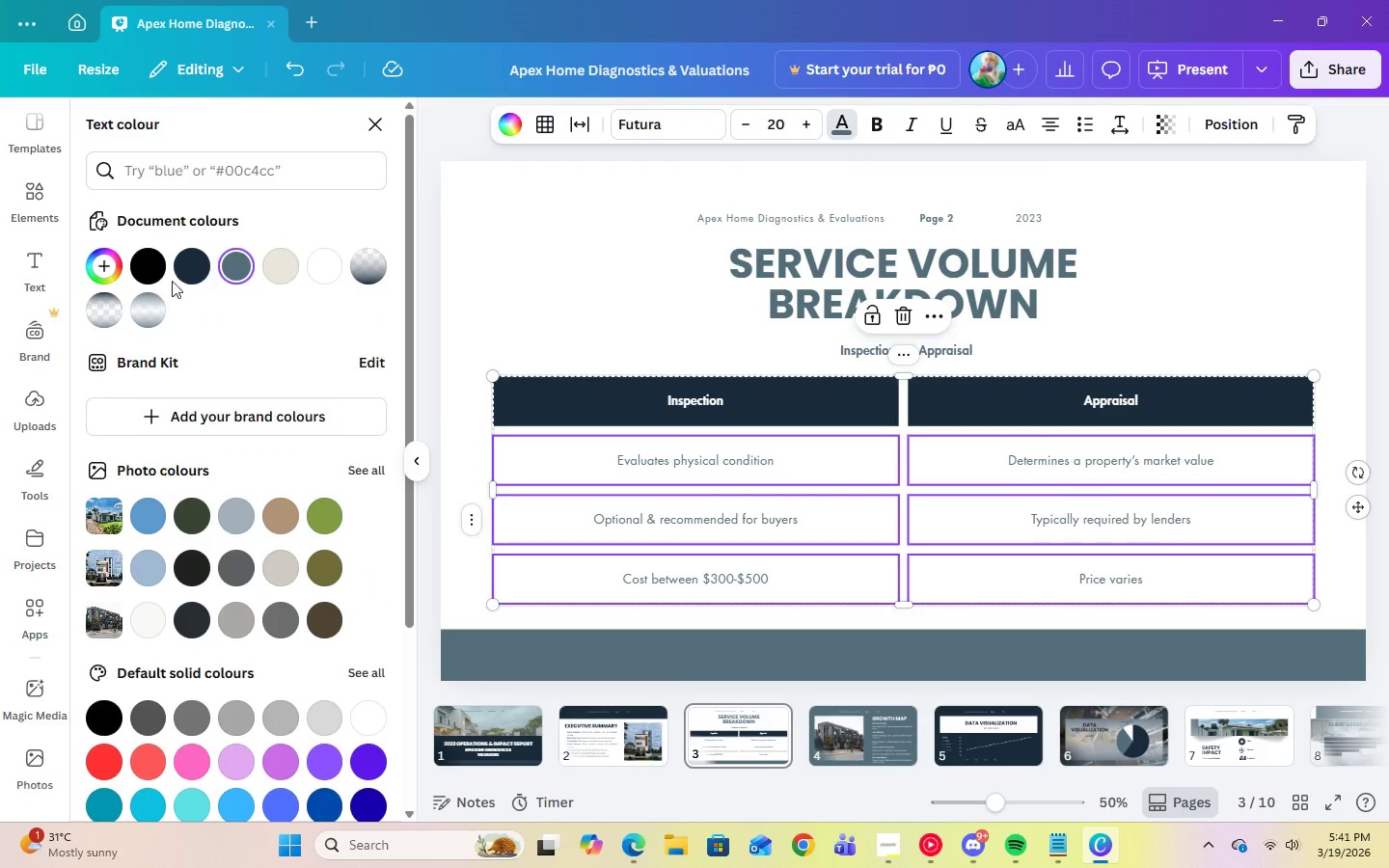 
left_click([185, 275])
 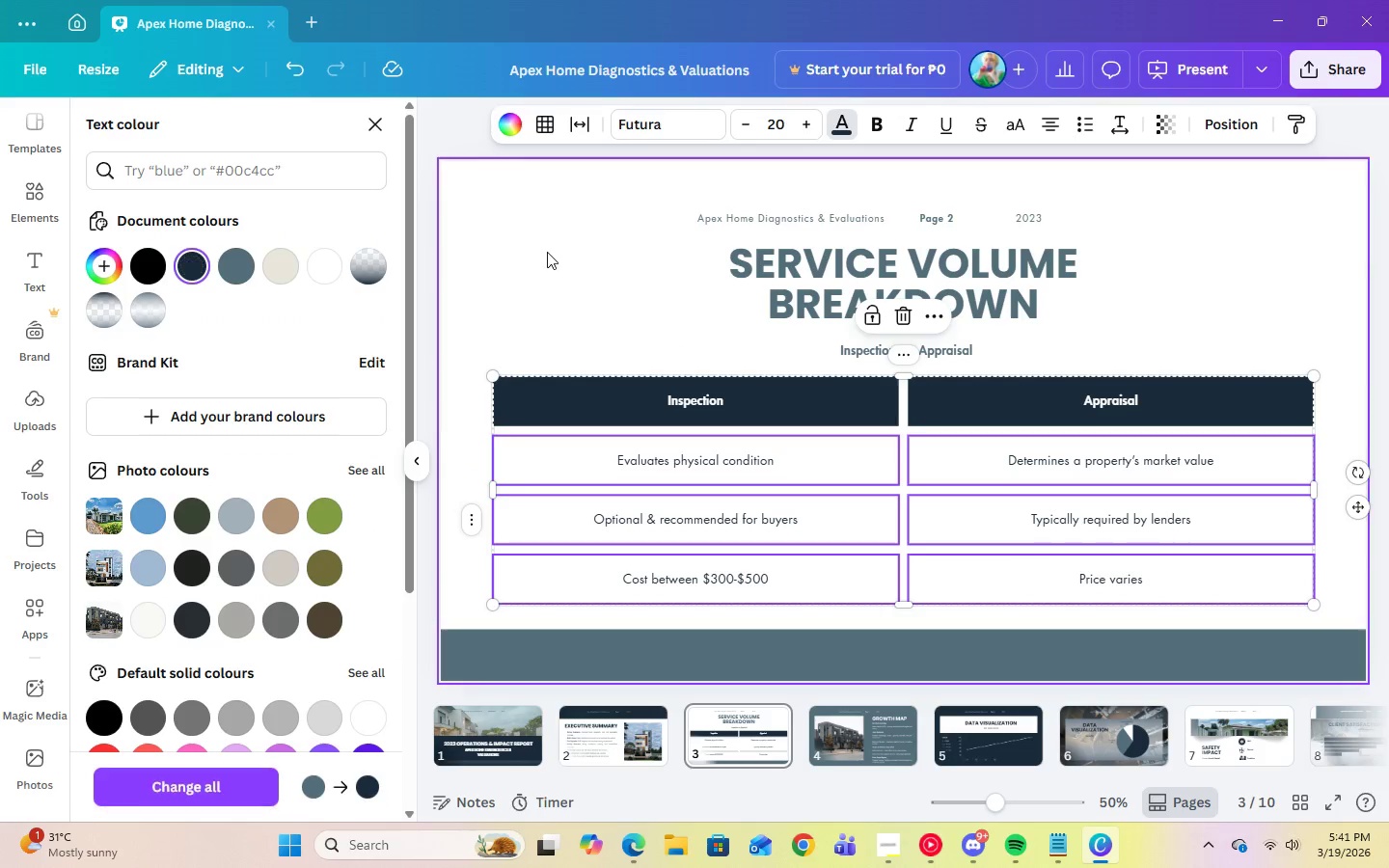 
left_click([547, 252])
 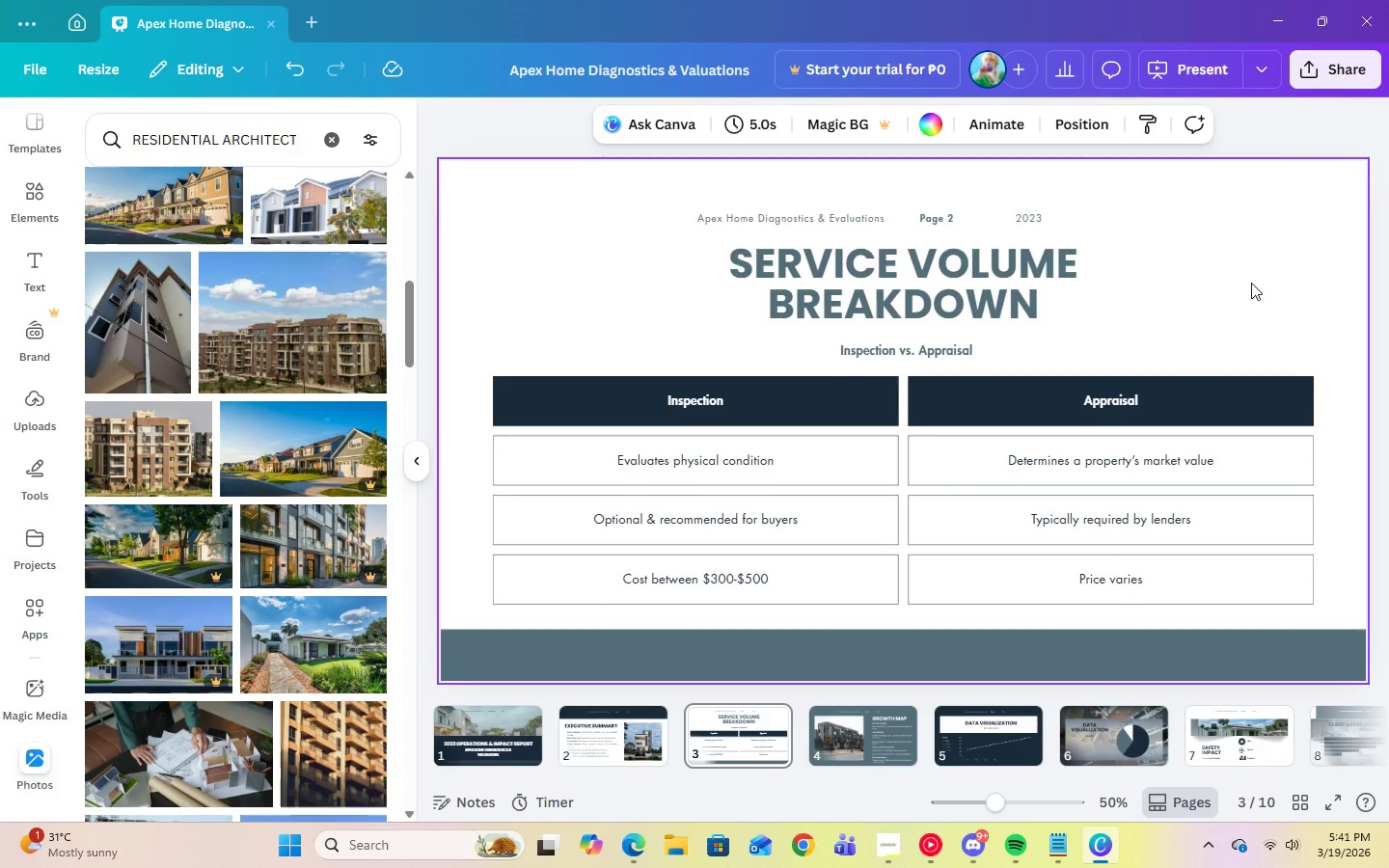 
wait(5.3)
 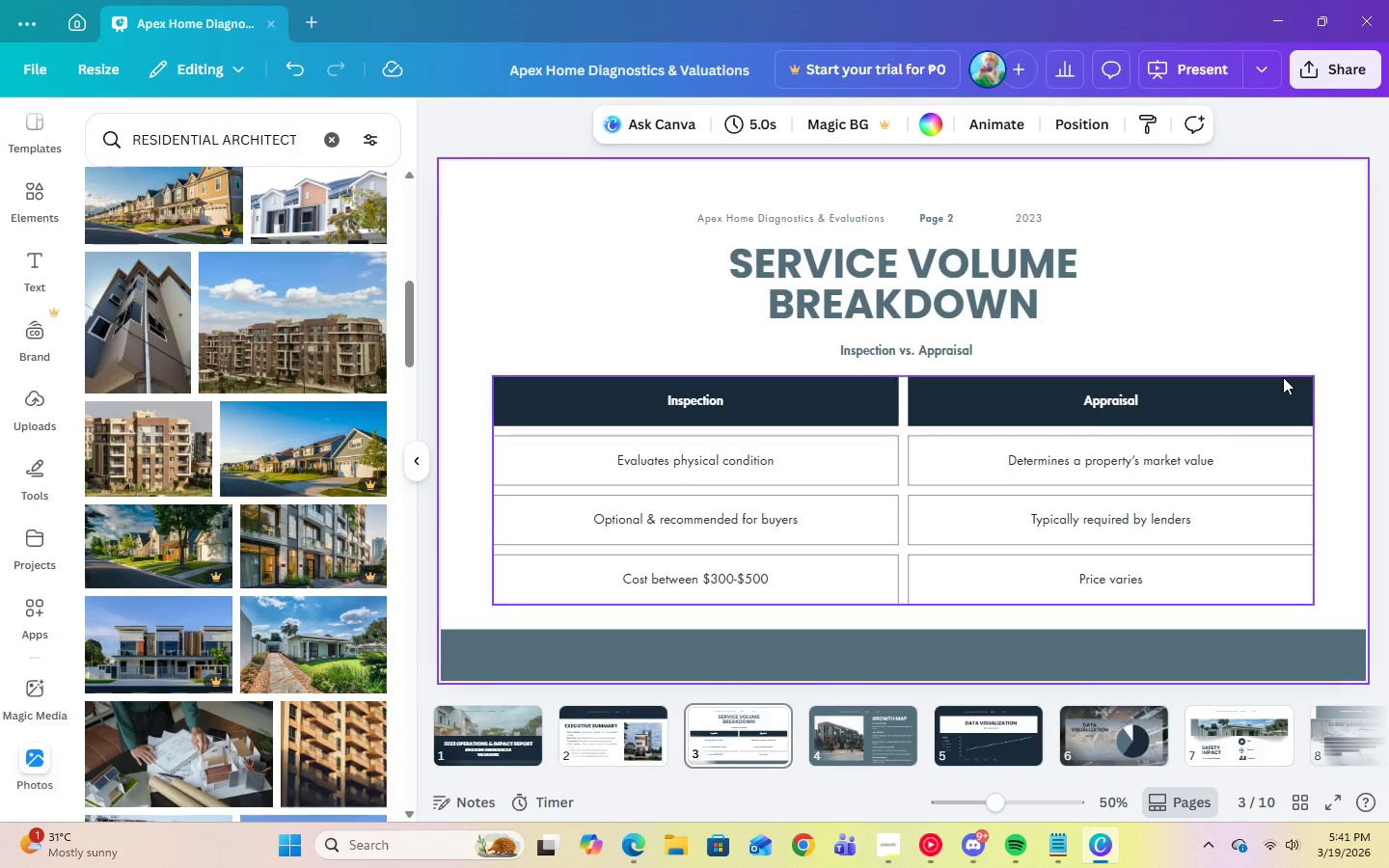 
left_click([723, 660])
 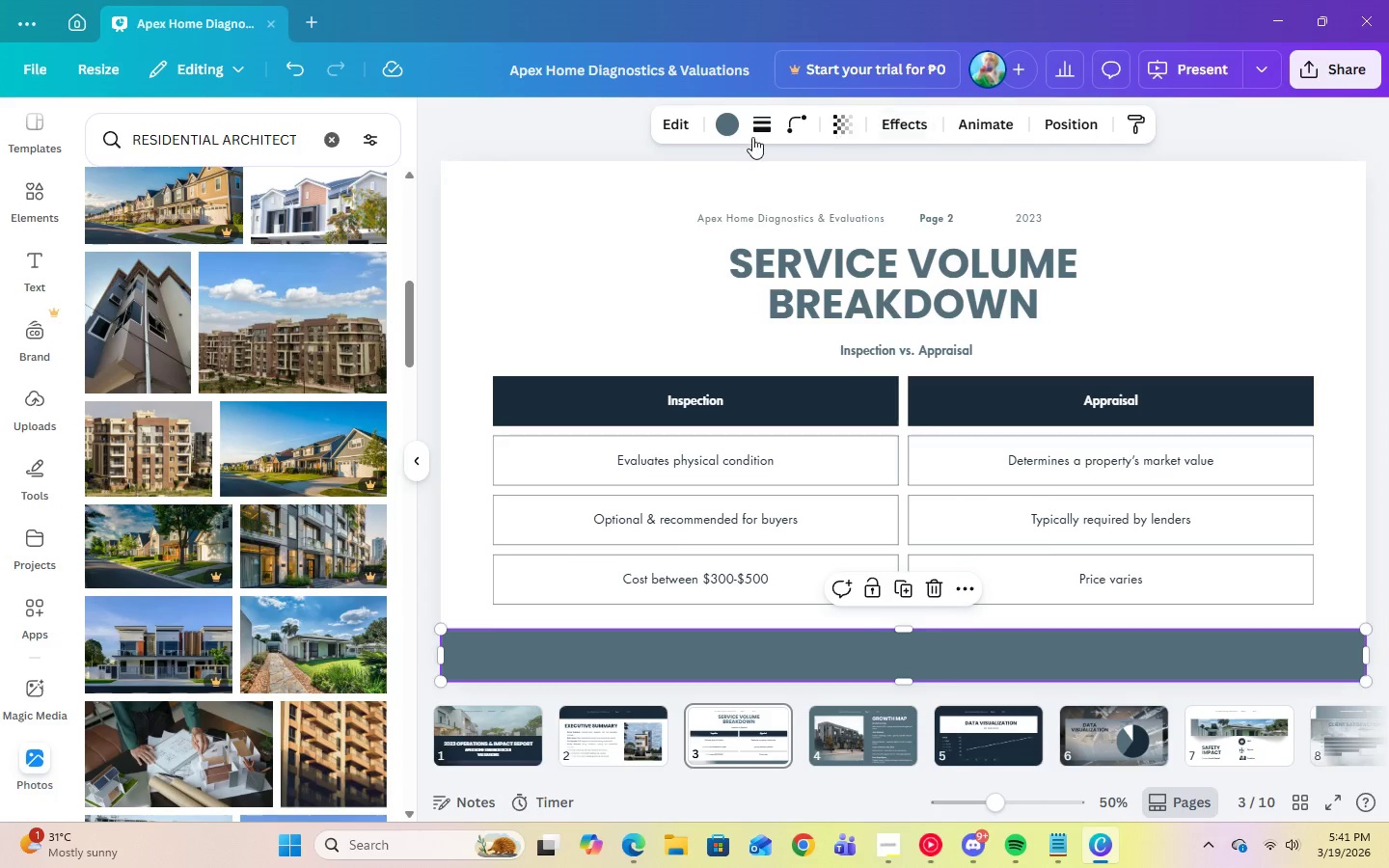 
left_click([730, 135])
 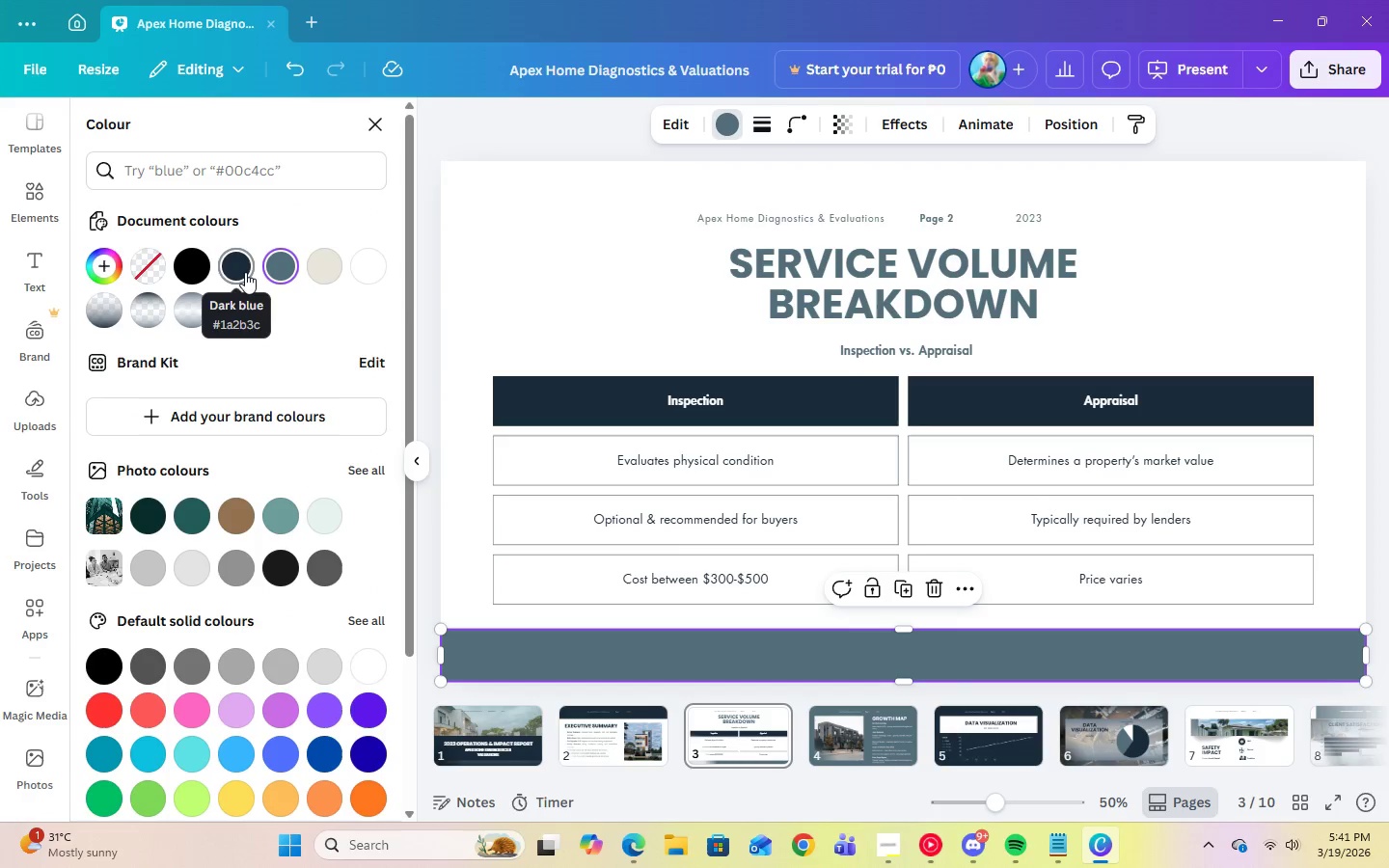 
left_click([246, 272])
 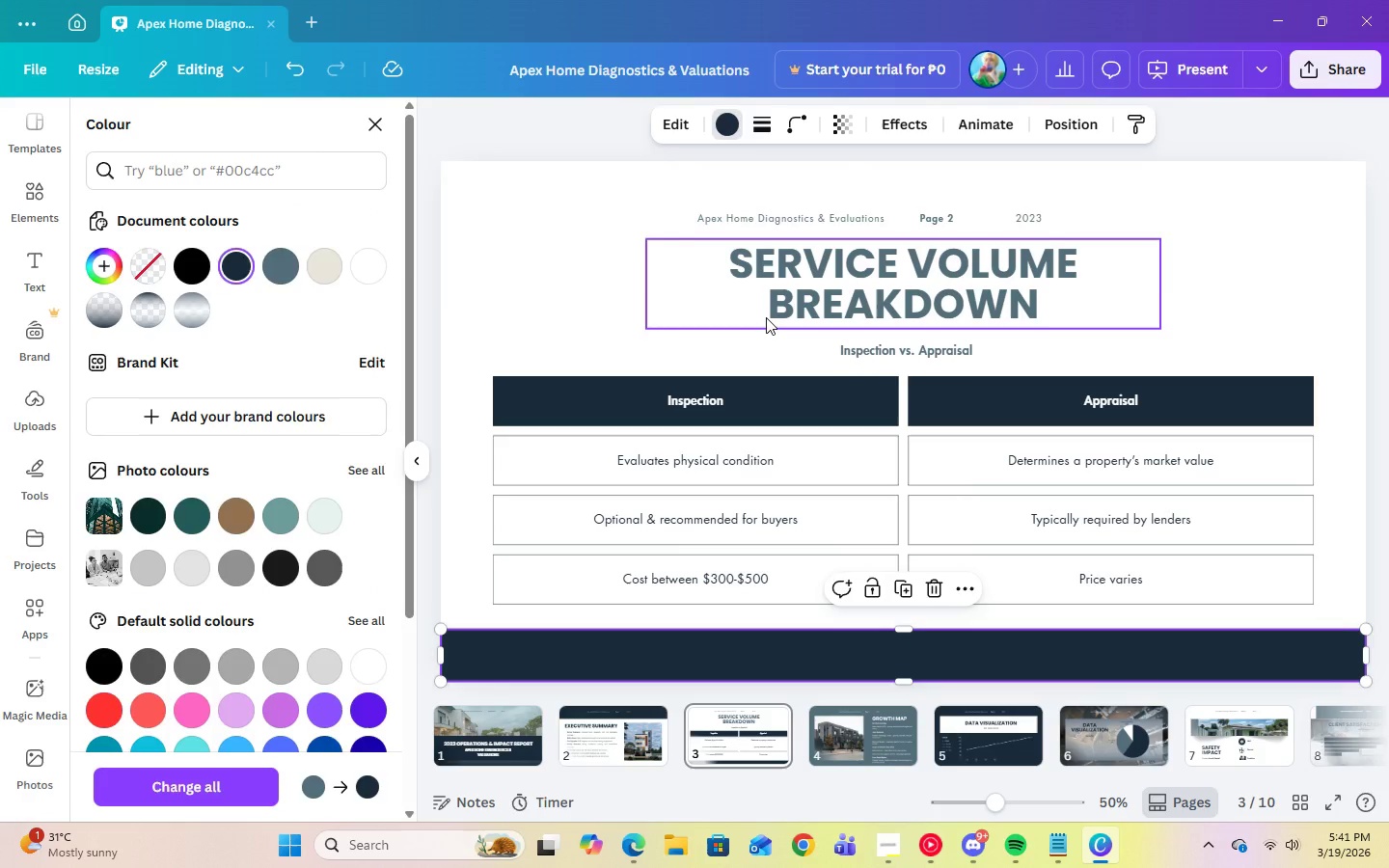 
left_click([766, 317])
 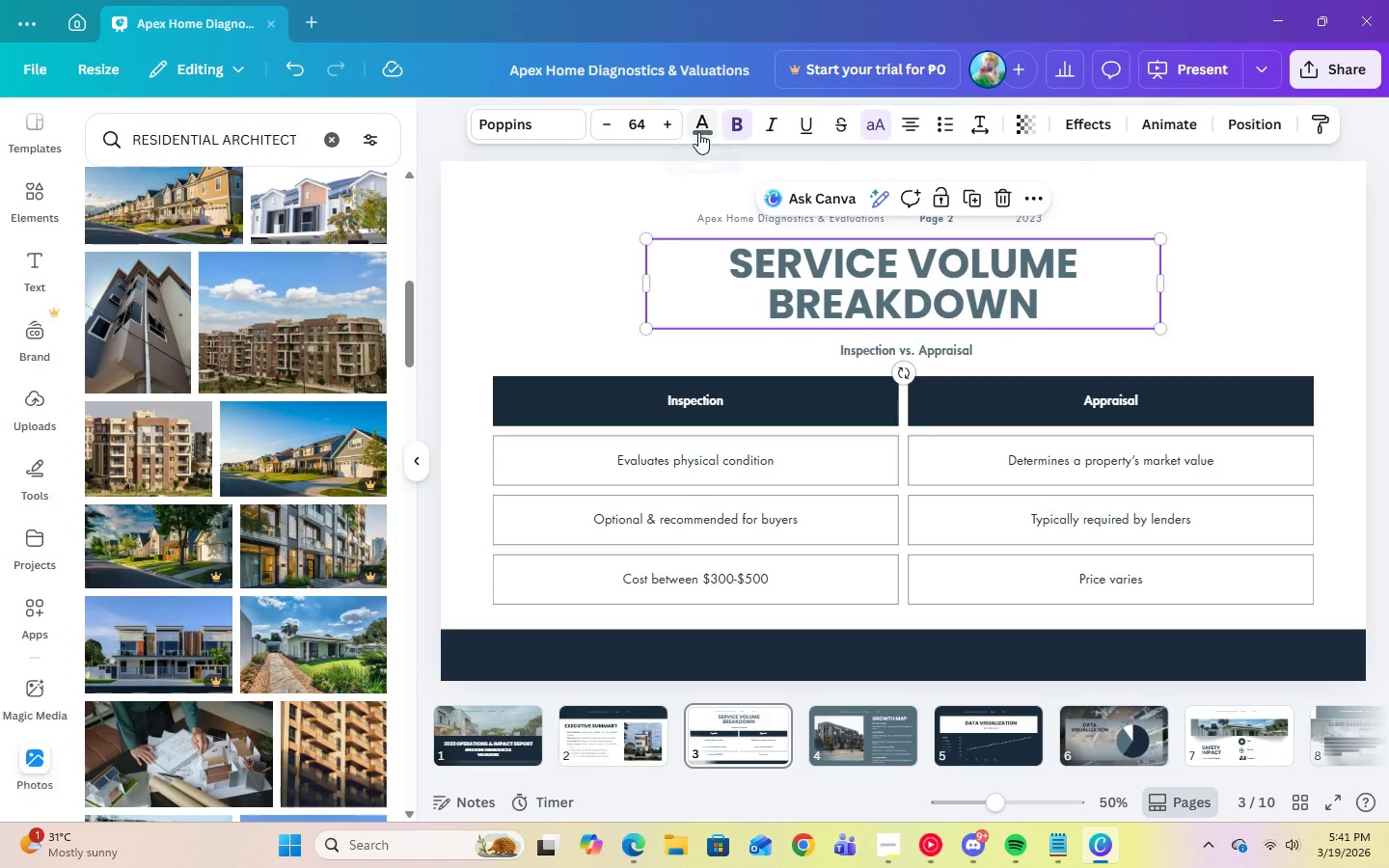 
left_click([698, 132])
 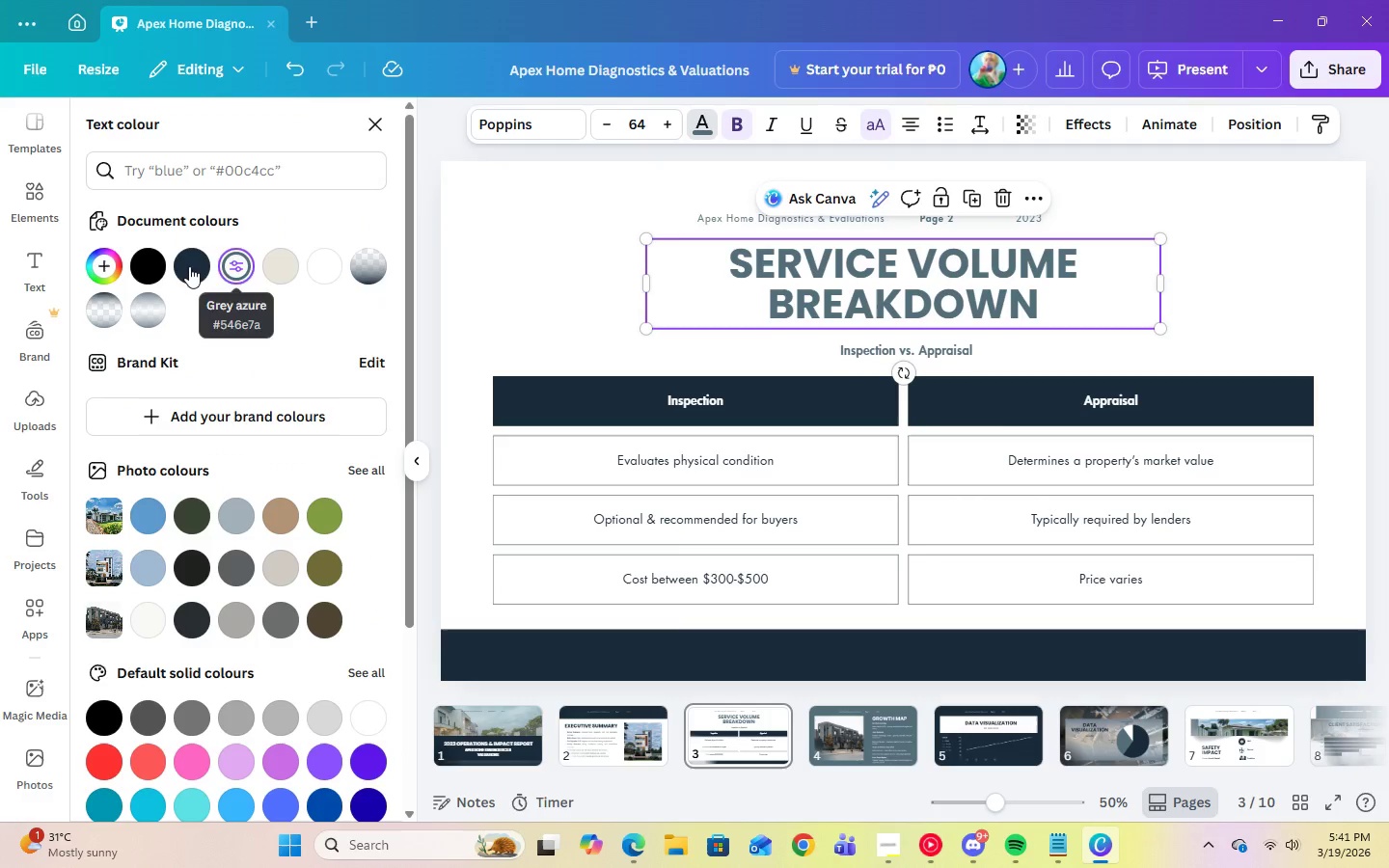 
left_click([181, 265])
 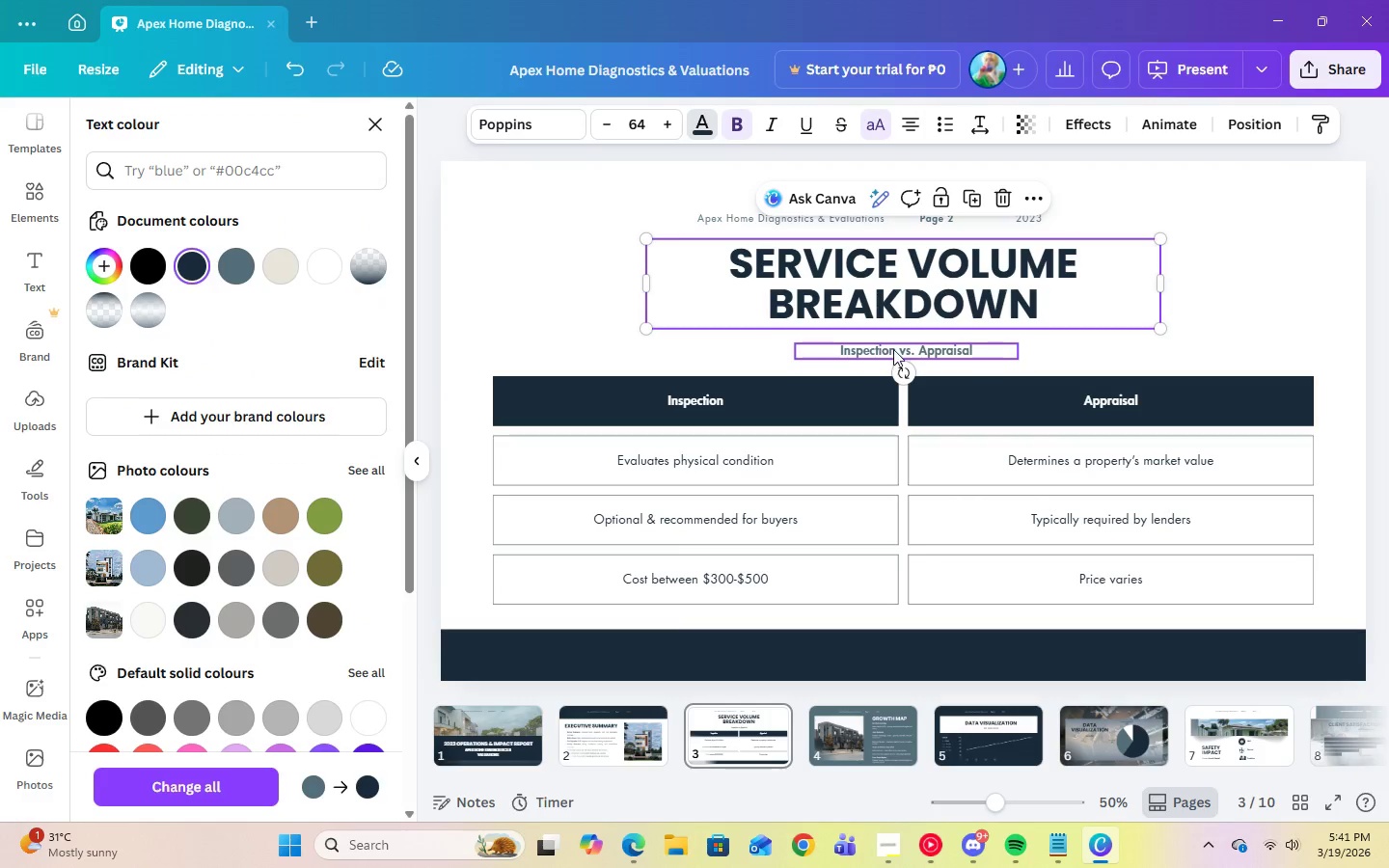 
left_click([899, 353])
 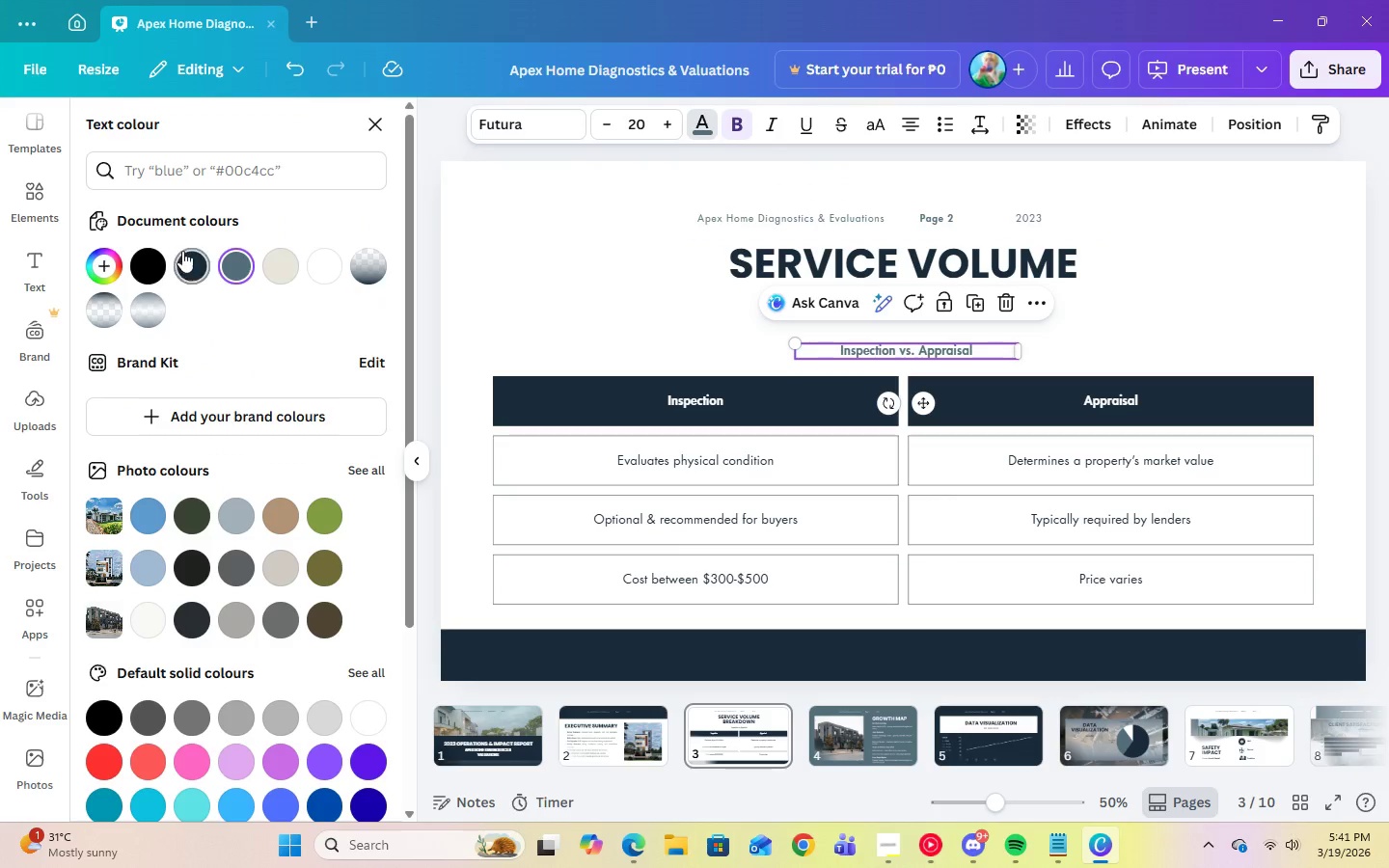 
left_click([190, 259])
 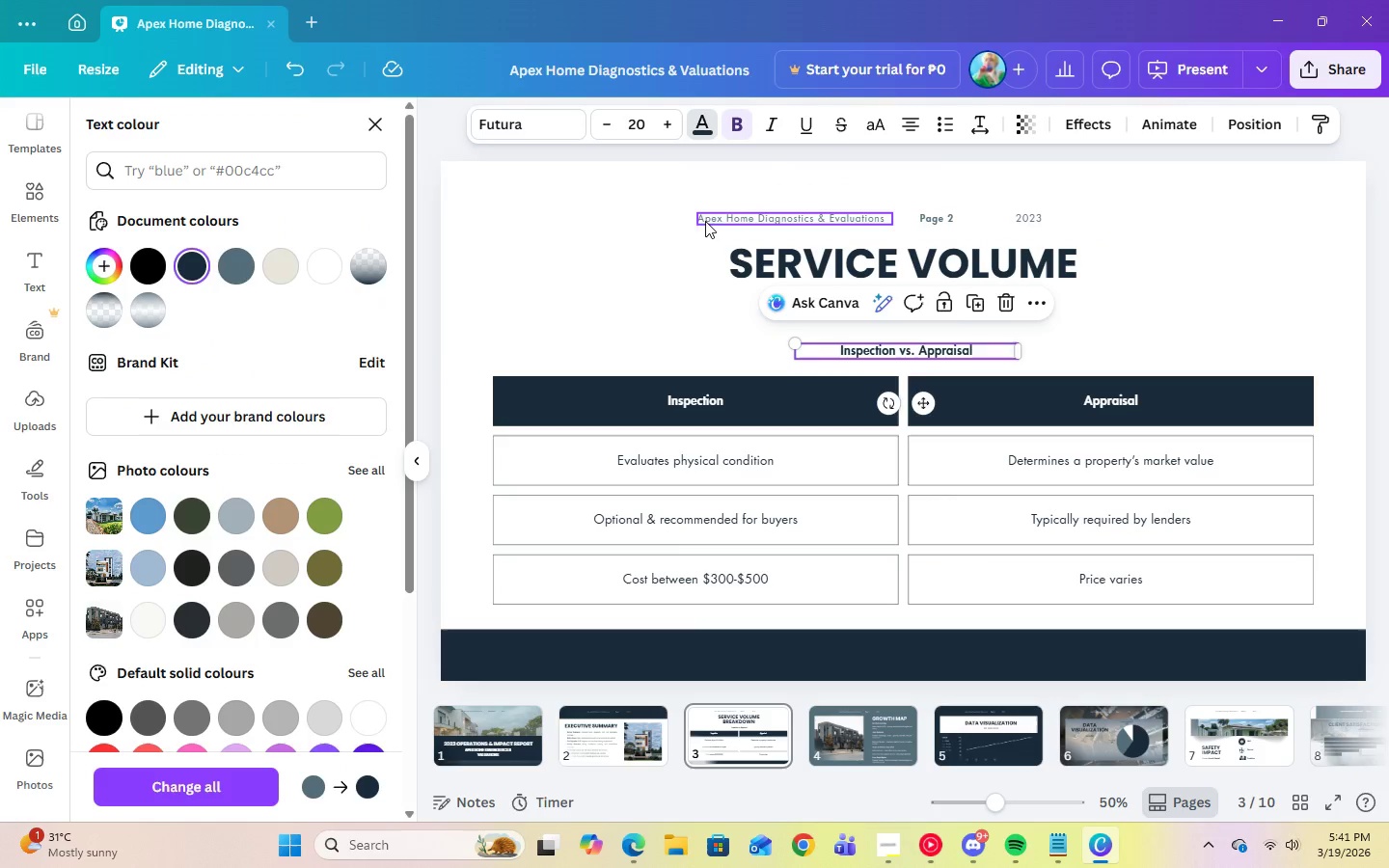 
left_click([711, 222])
 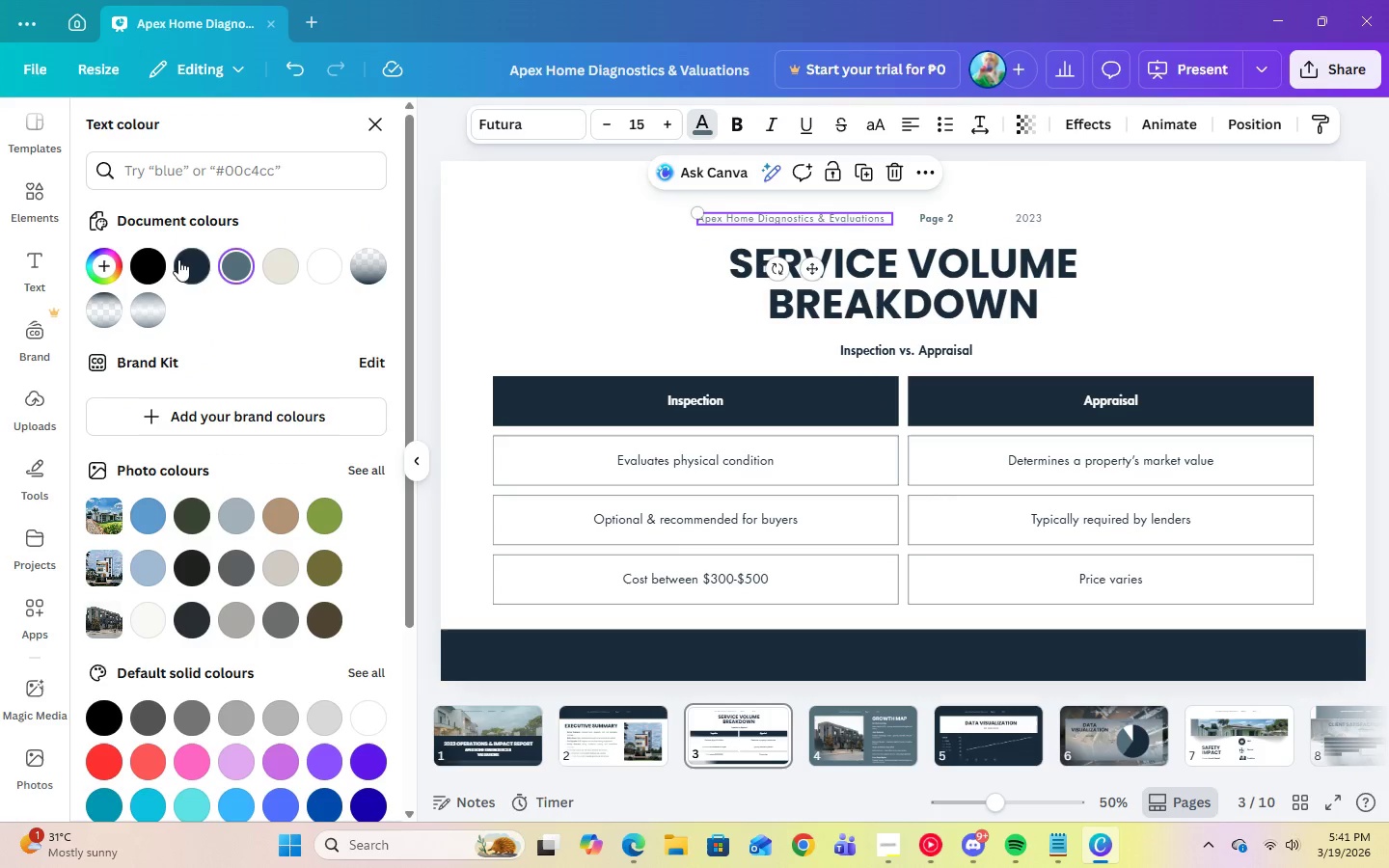 
left_click([180, 260])
 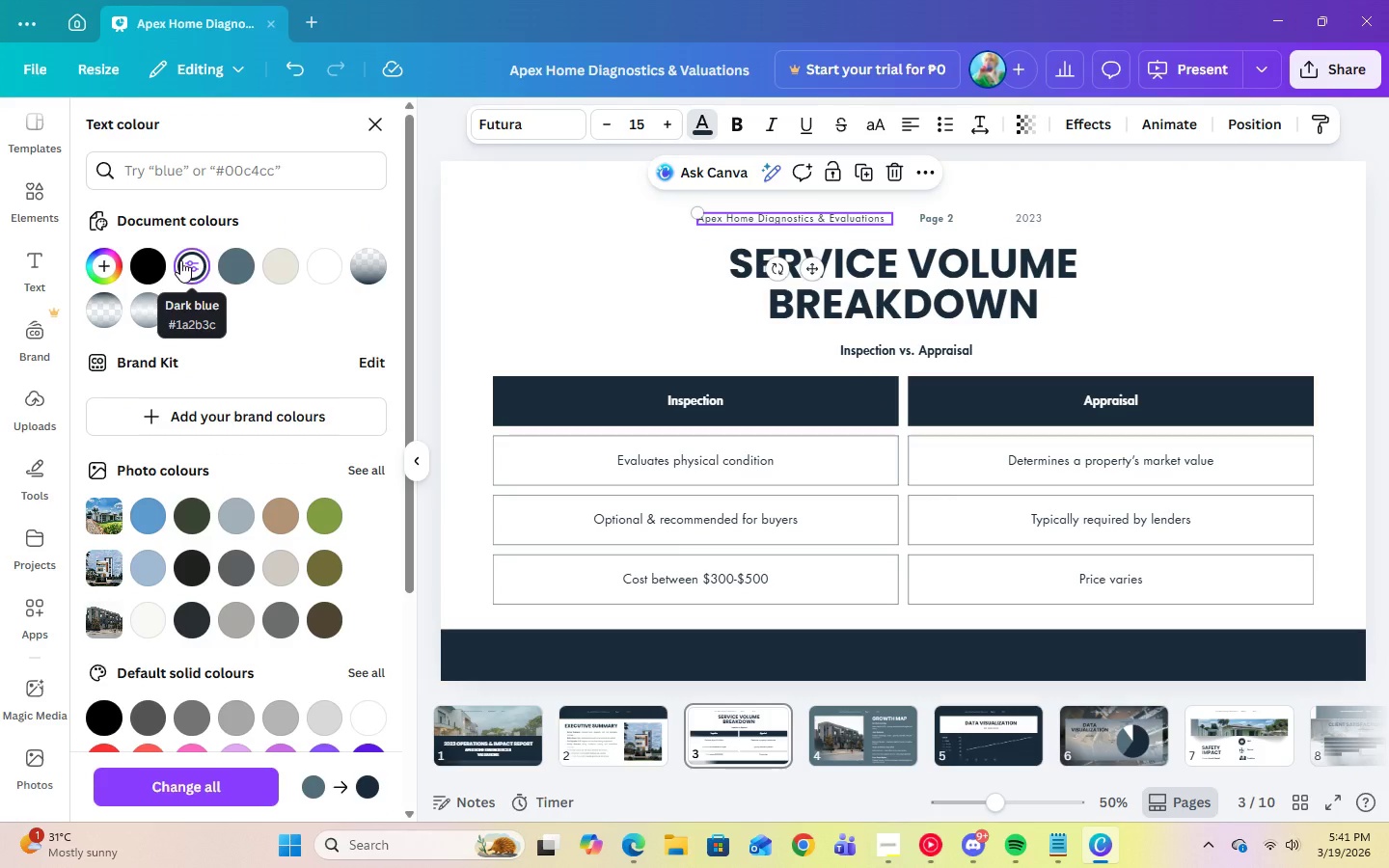 
wait(11.05)
 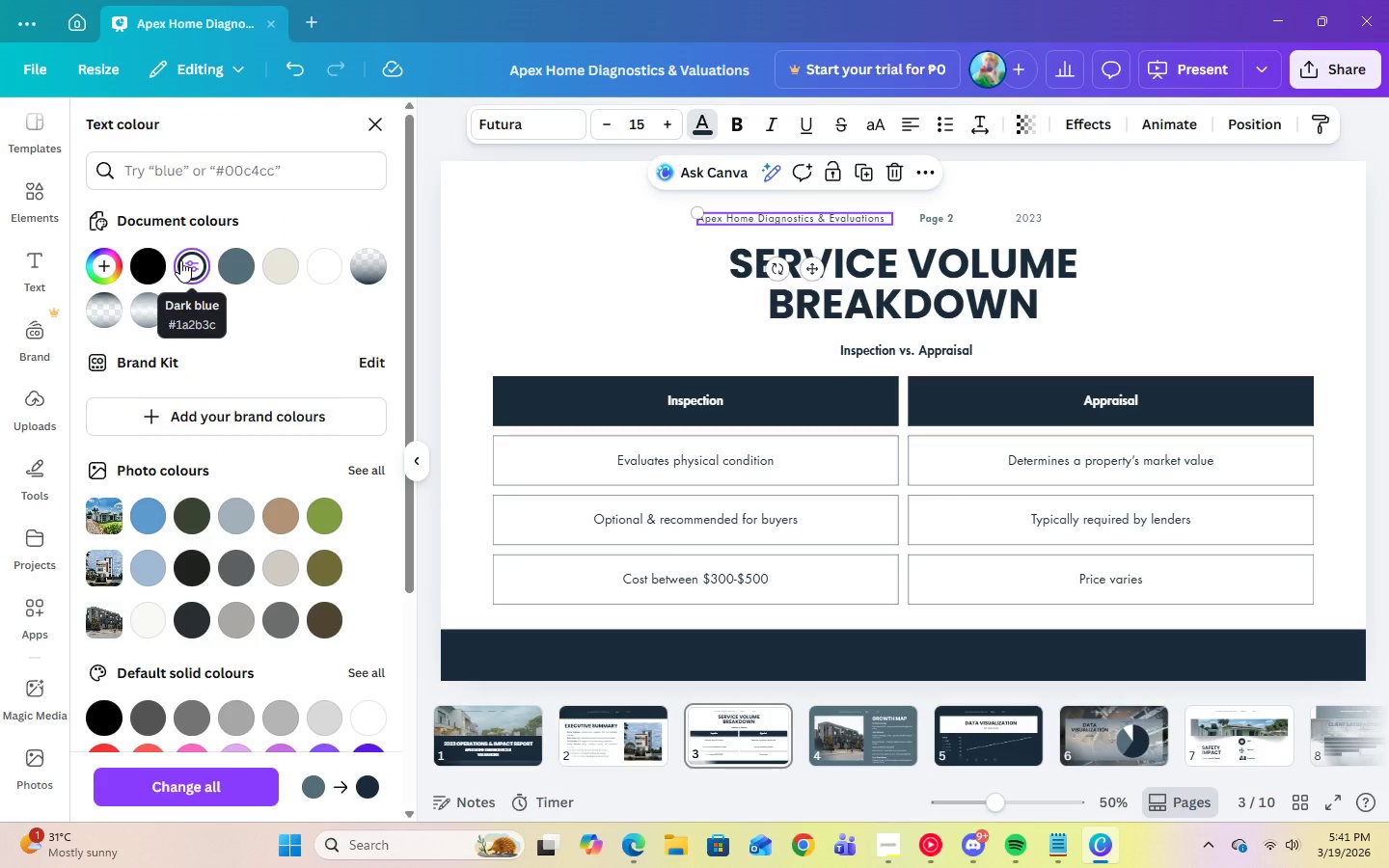 
left_click([940, 222])
 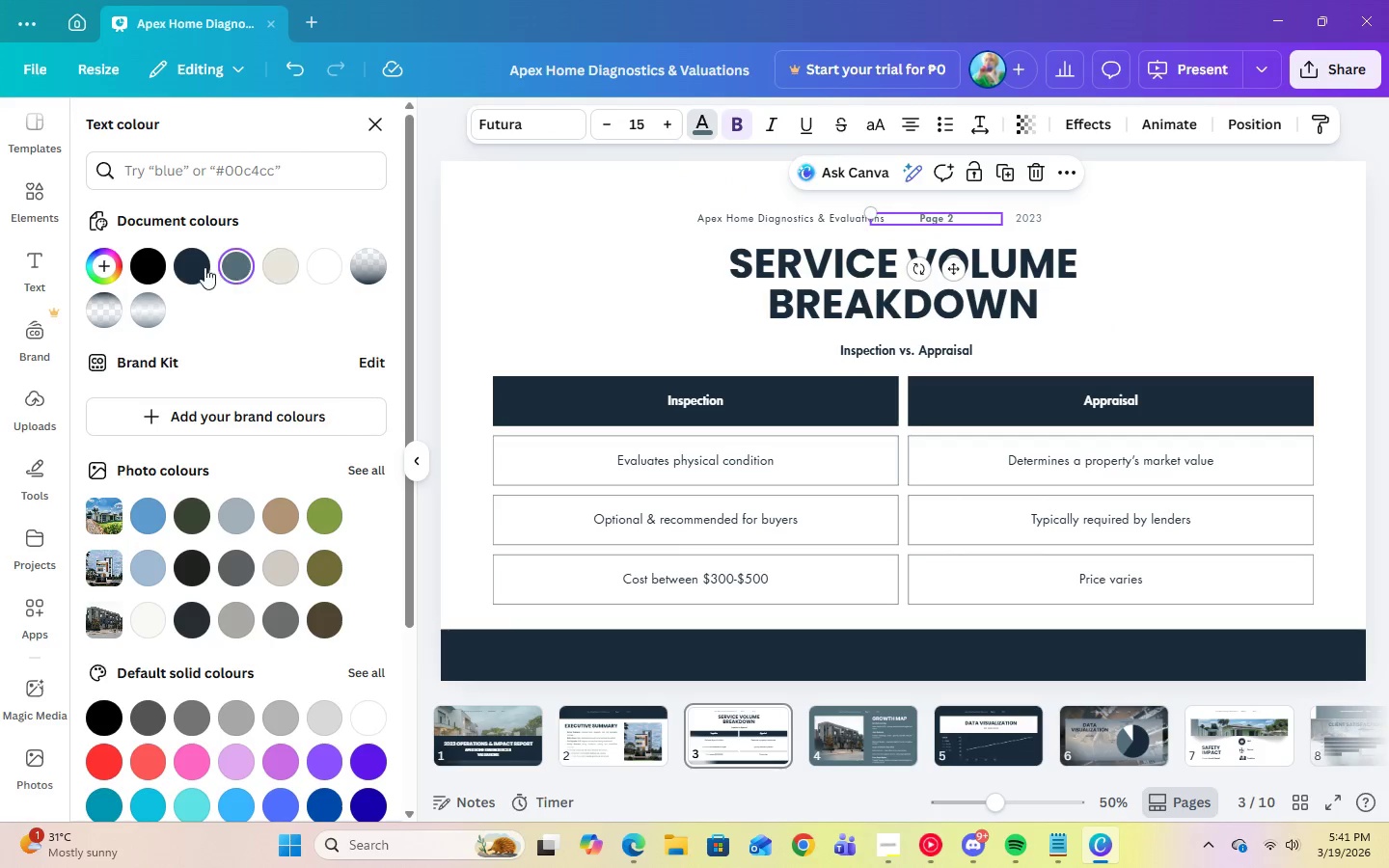 
left_click([200, 266])
 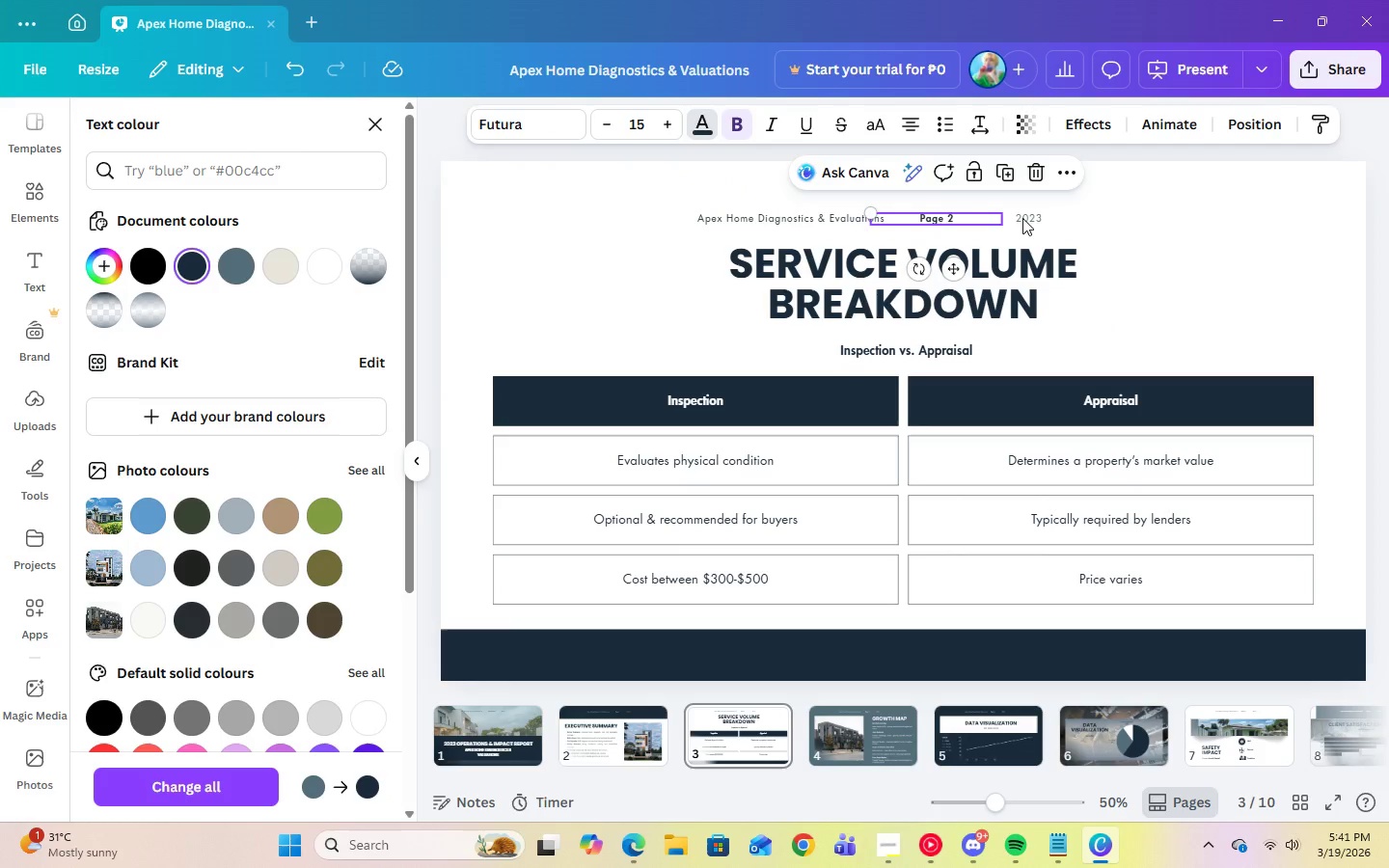 
double_click([1032, 219])
 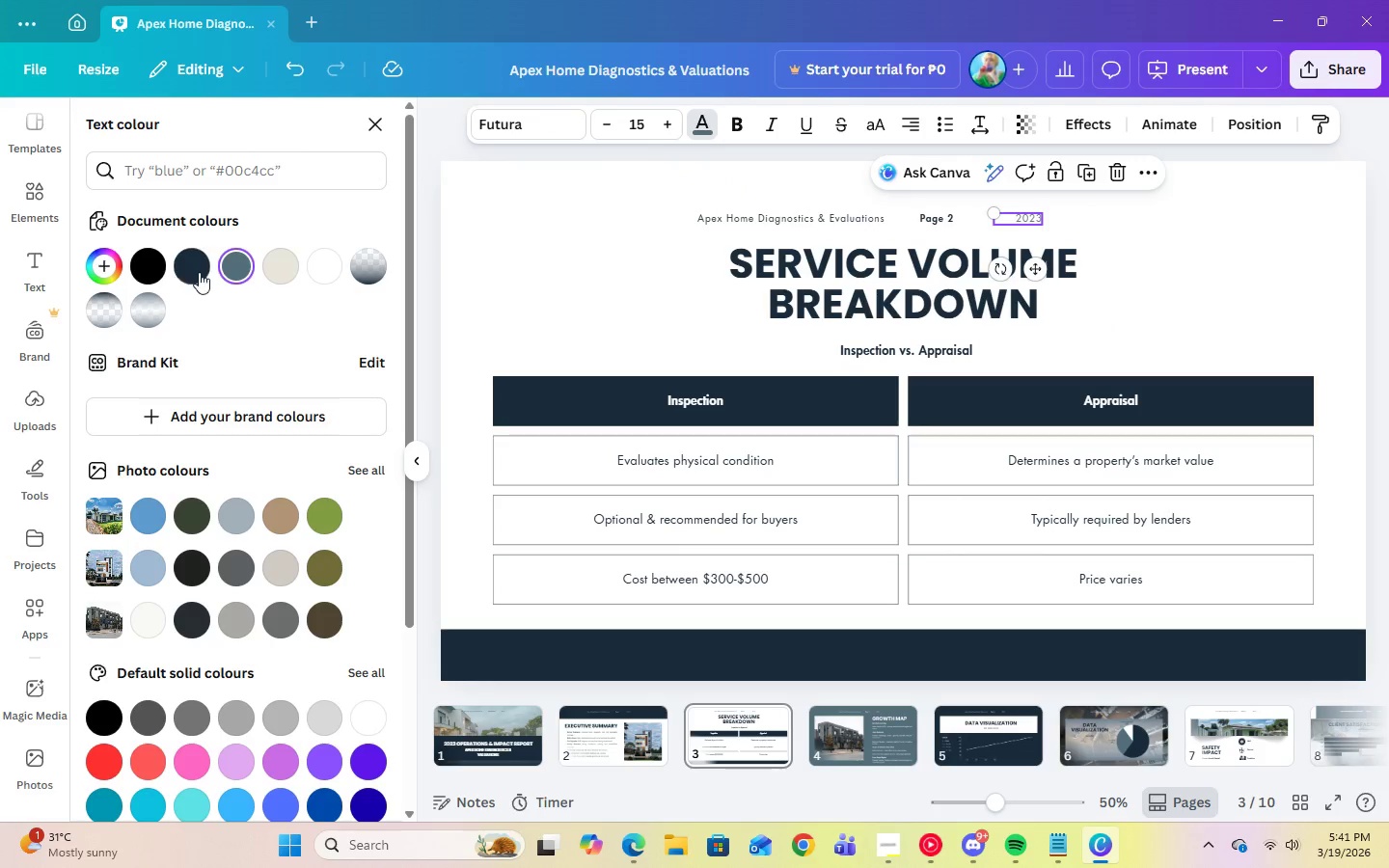 
left_click([202, 272])
 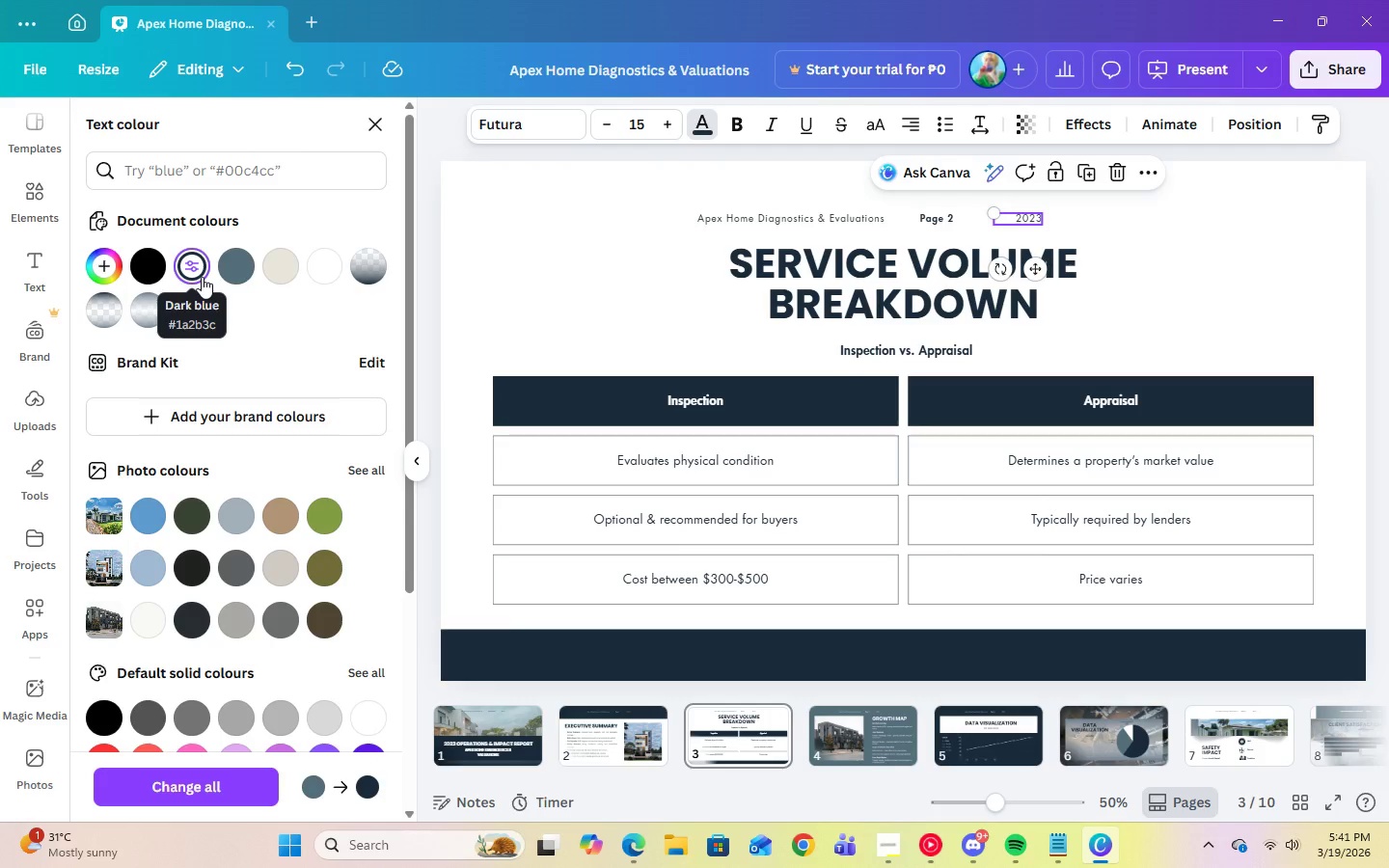 
wait(10.31)
 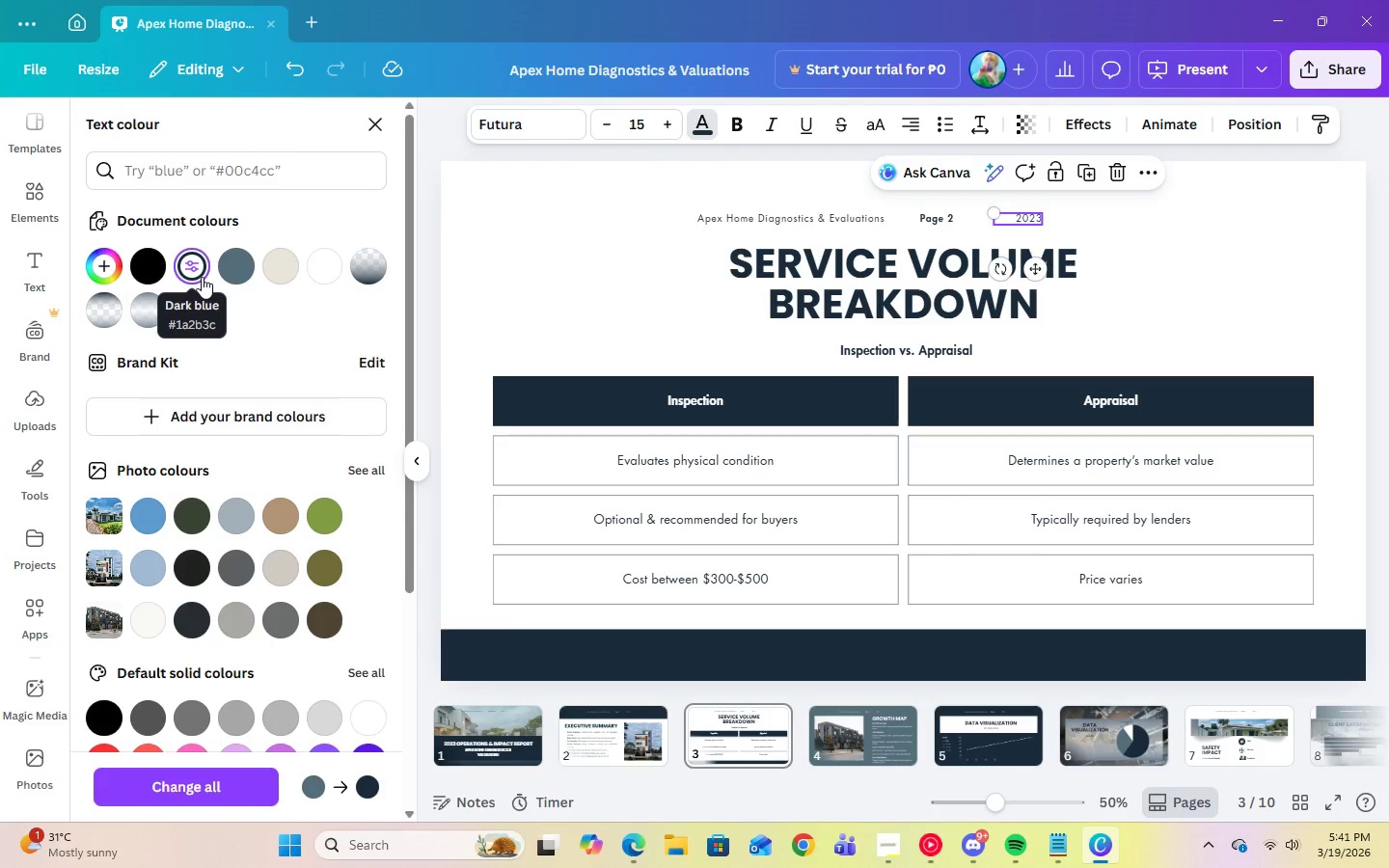 
left_click([1212, 289])
 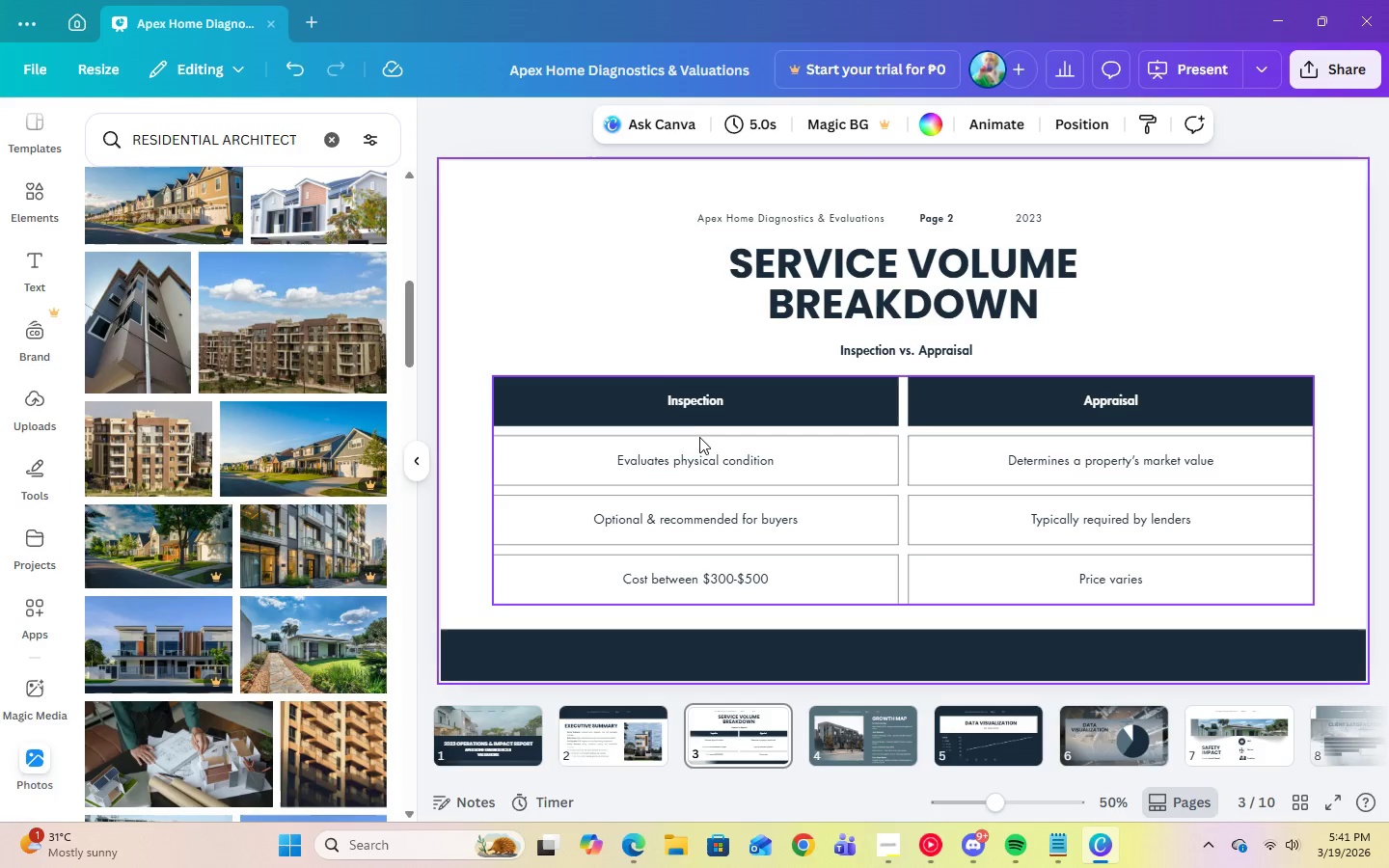 
left_click([701, 453])
 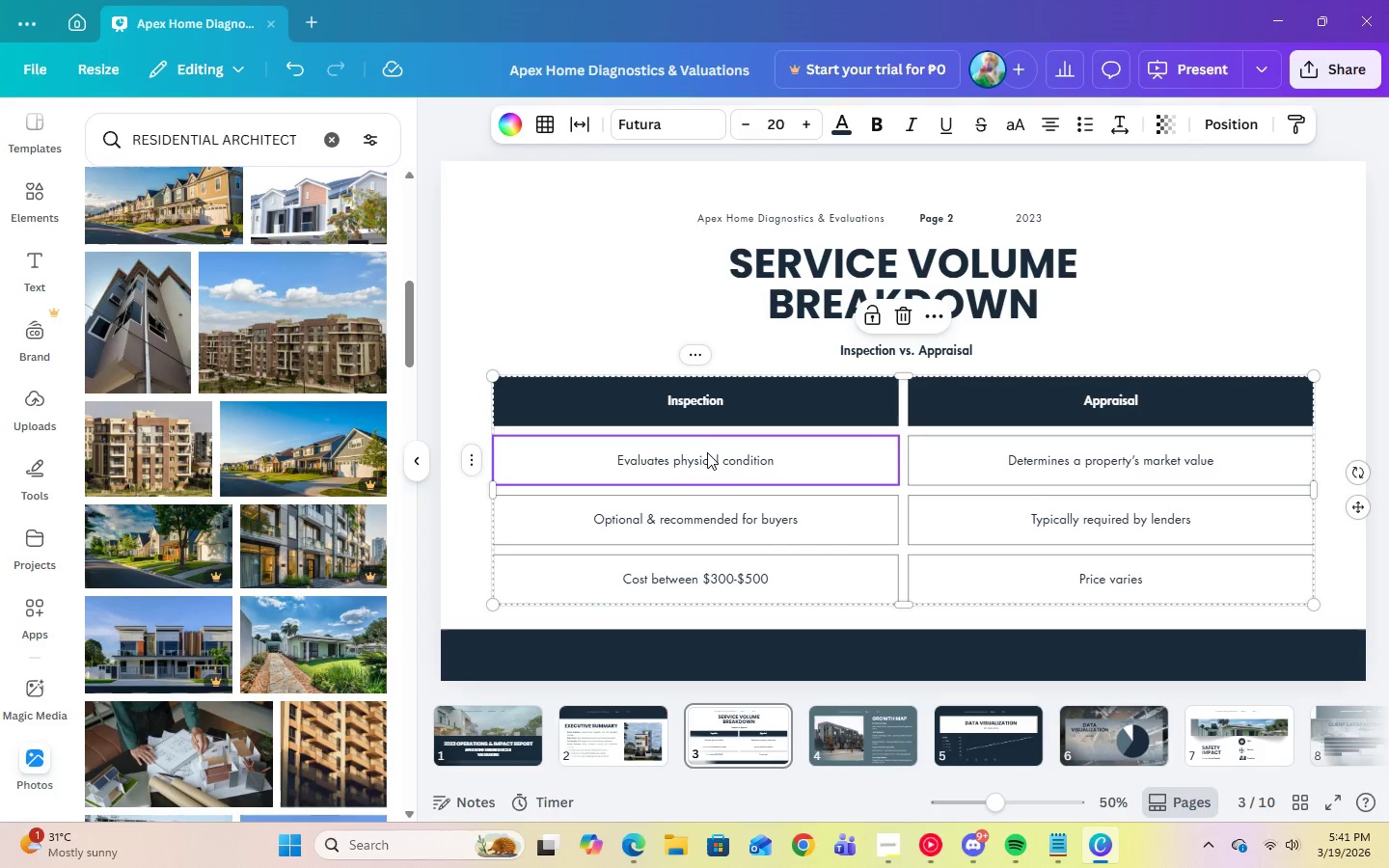 
left_click_drag(start_coordinate=[707, 452], to_coordinate=[1130, 560])
 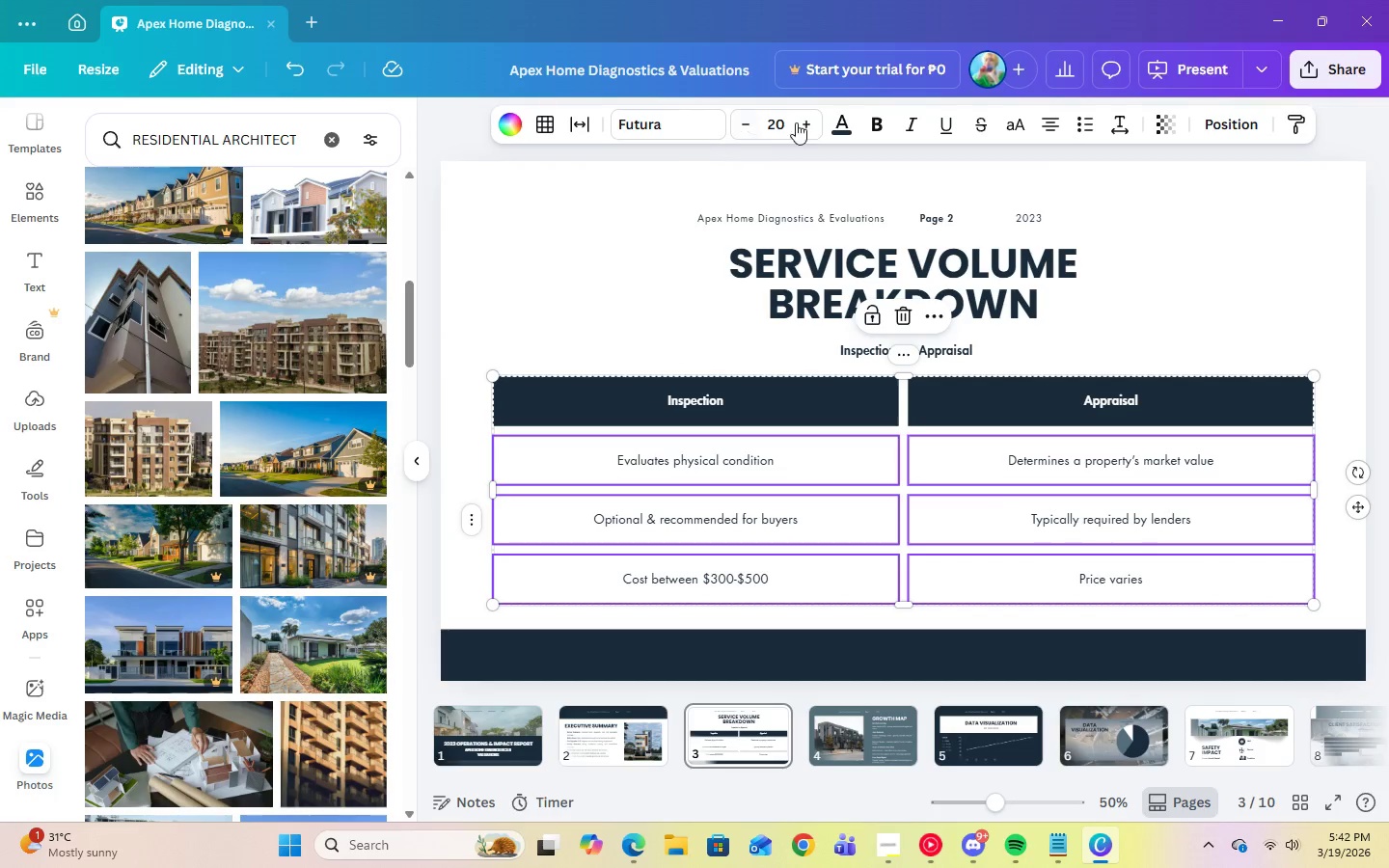 
left_click([841, 133])
 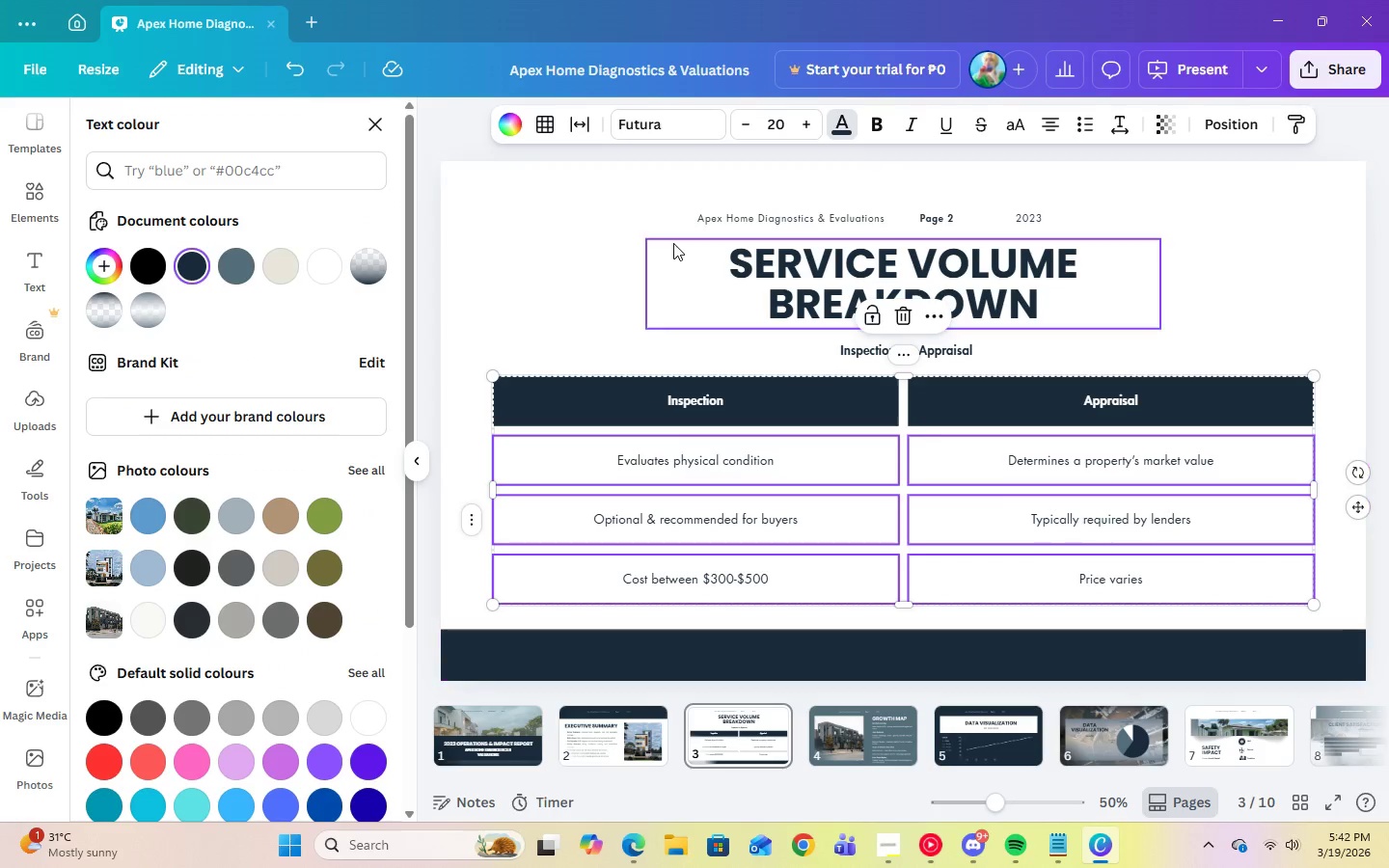 
left_click([563, 213])
 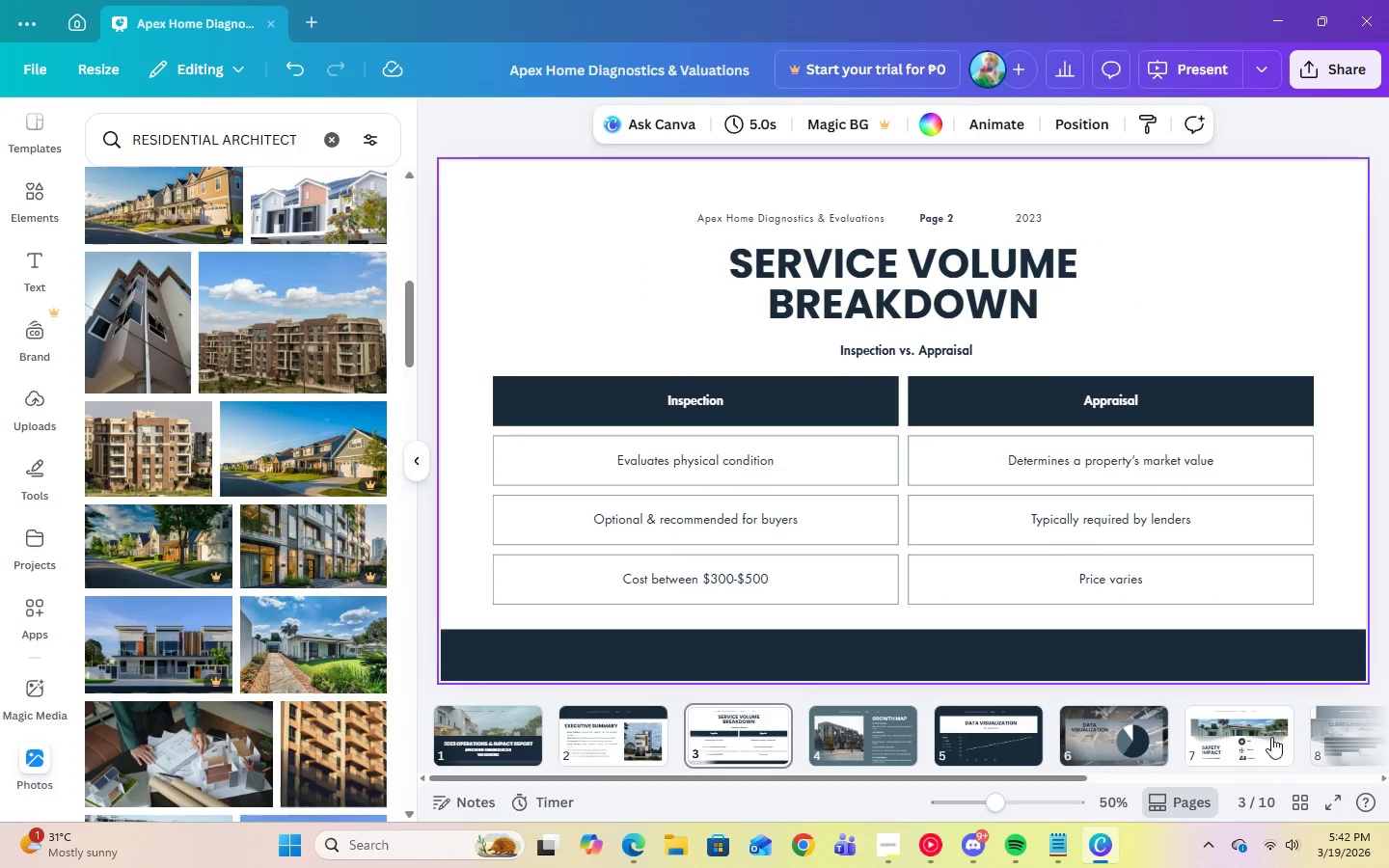 
left_click([999, 747])
 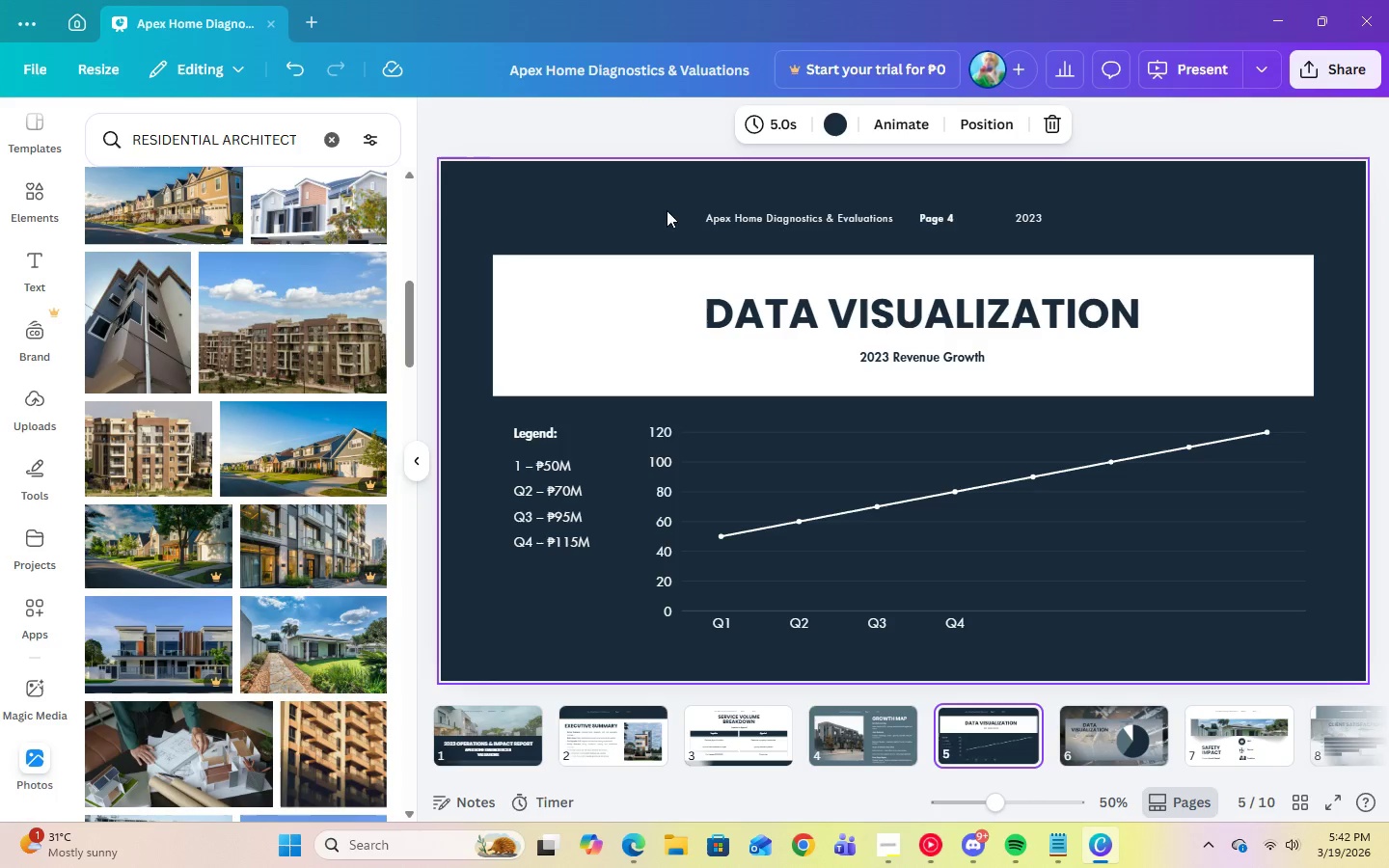 
left_click([629, 209])
 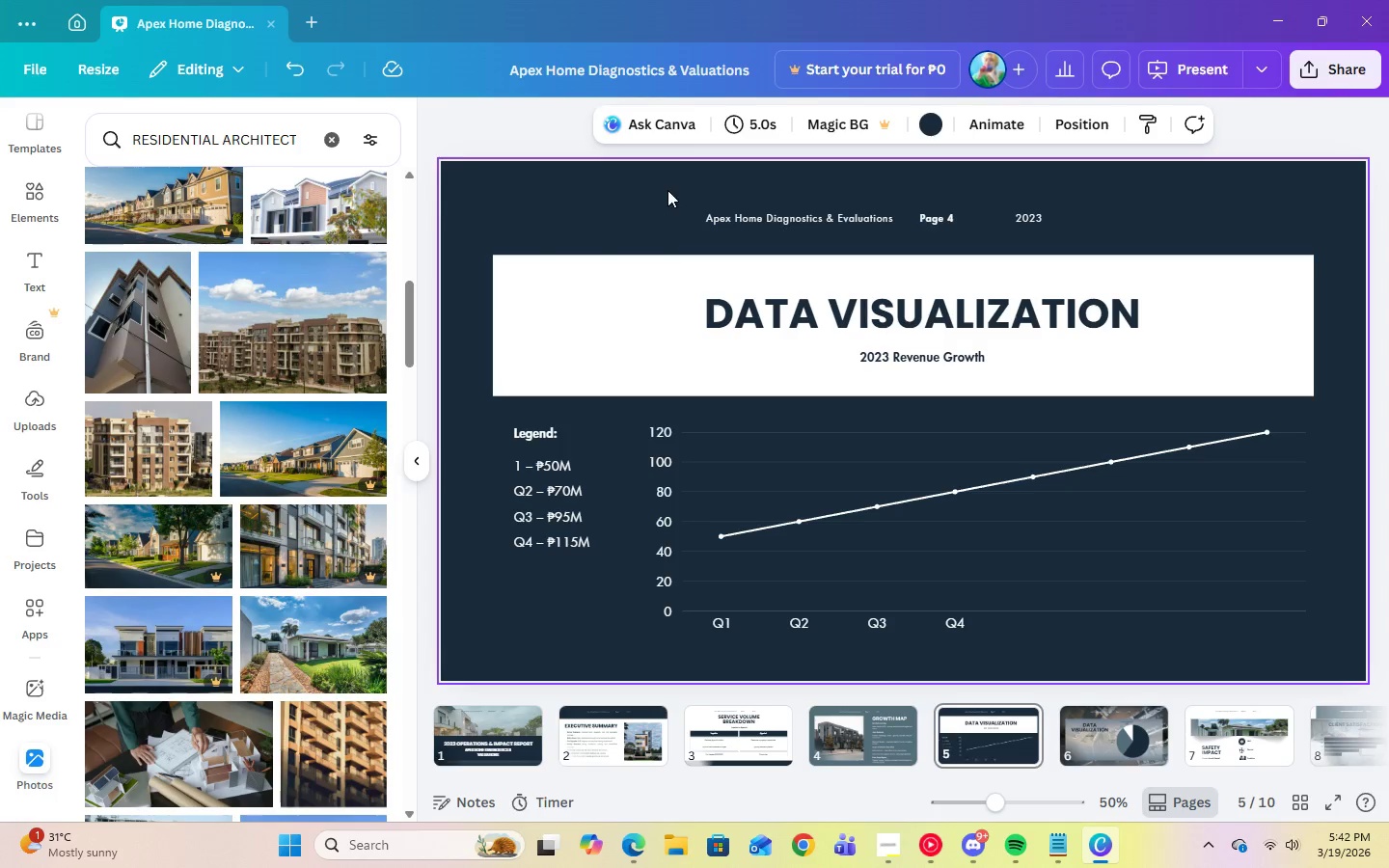 
left_click([929, 123])
 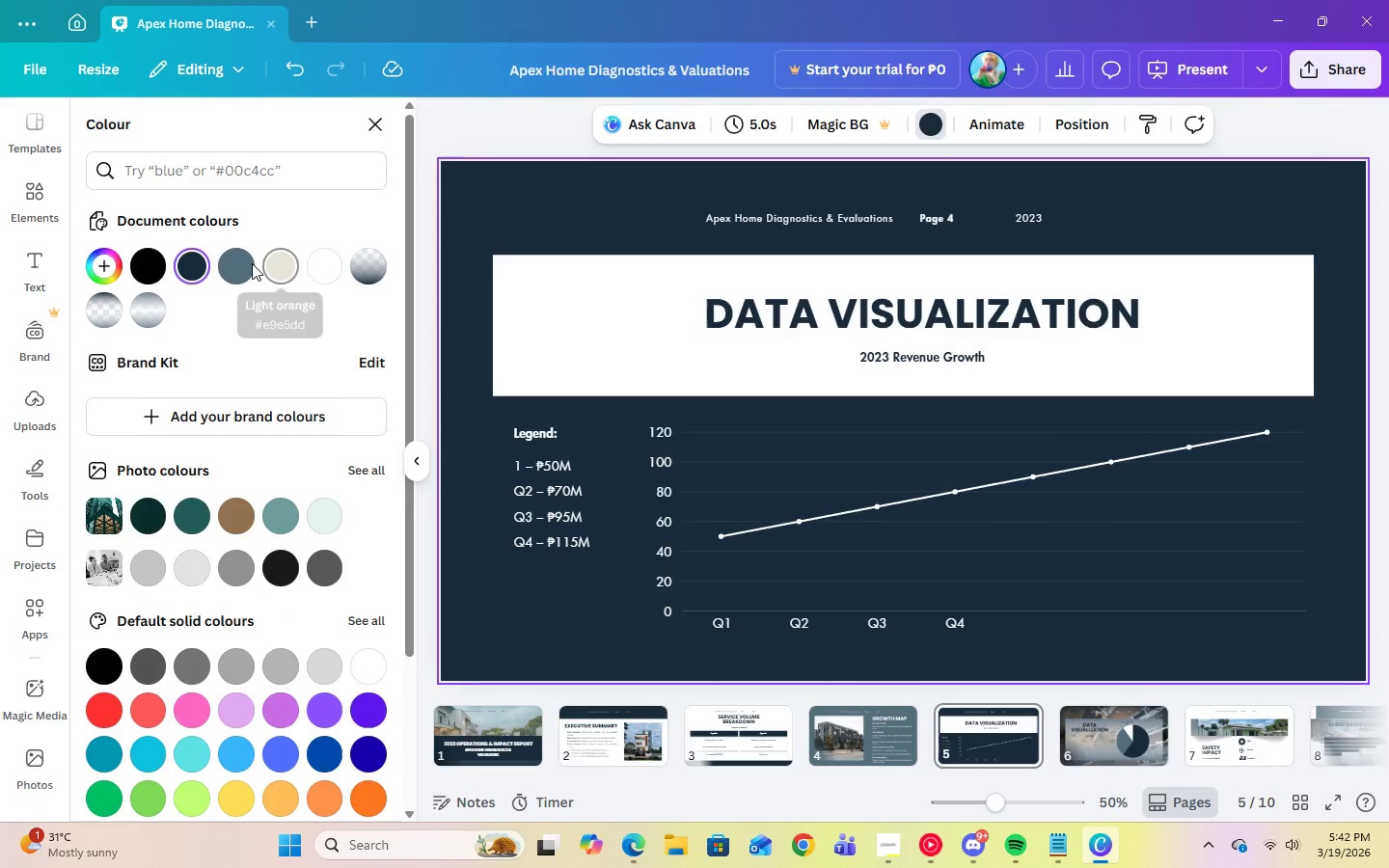 
left_click([248, 264])
 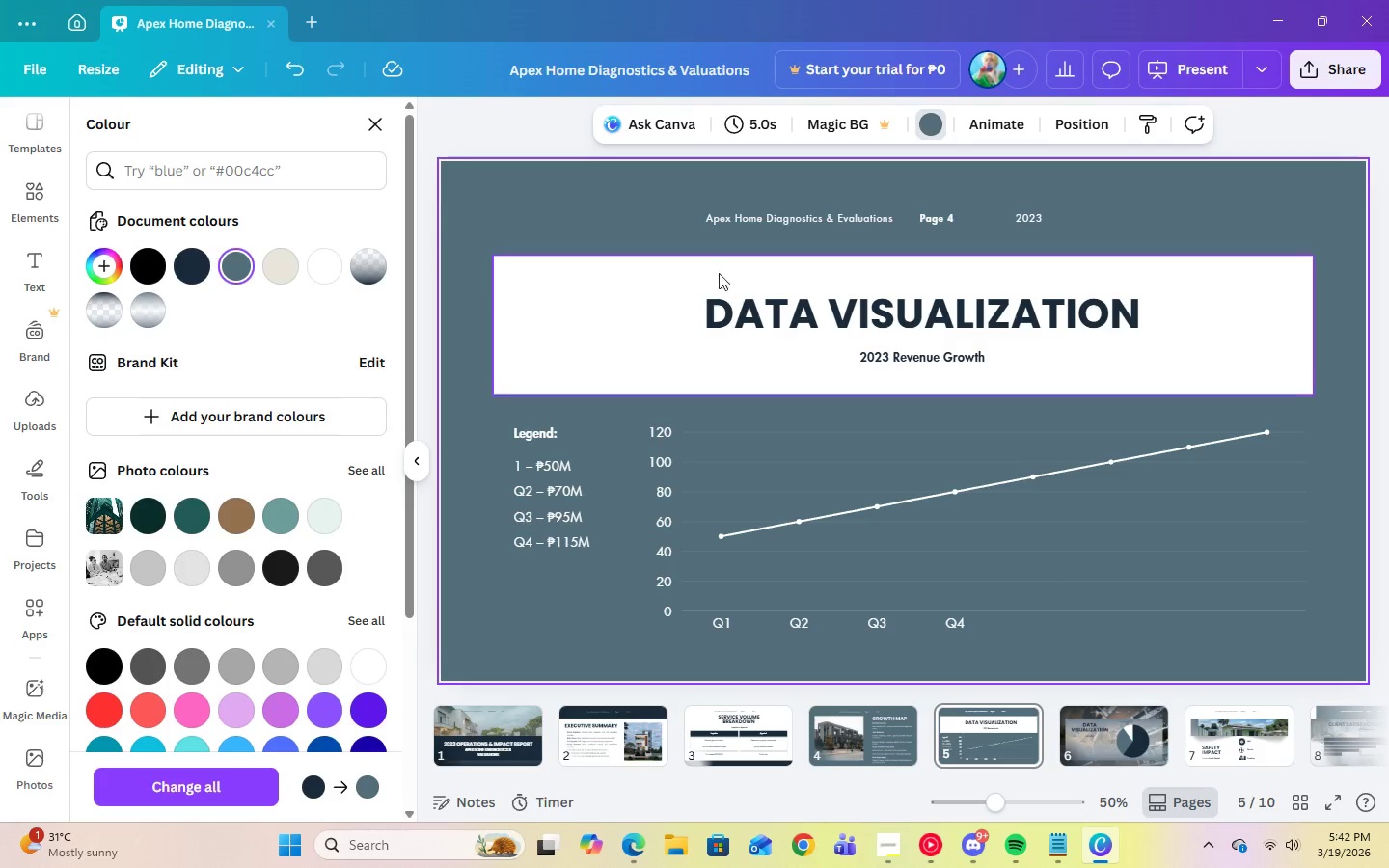 
left_click([728, 303])
 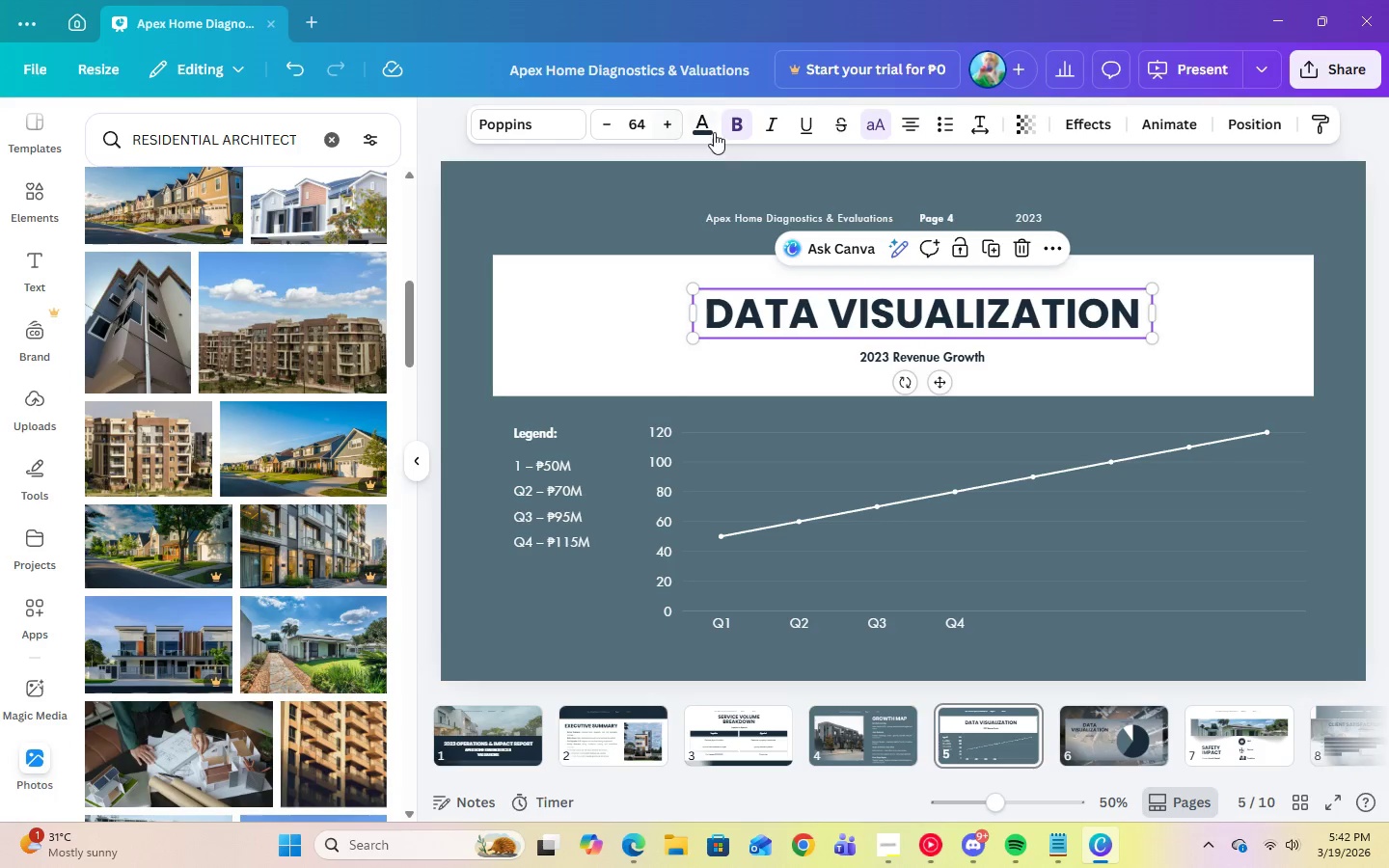 
left_click([714, 132])
 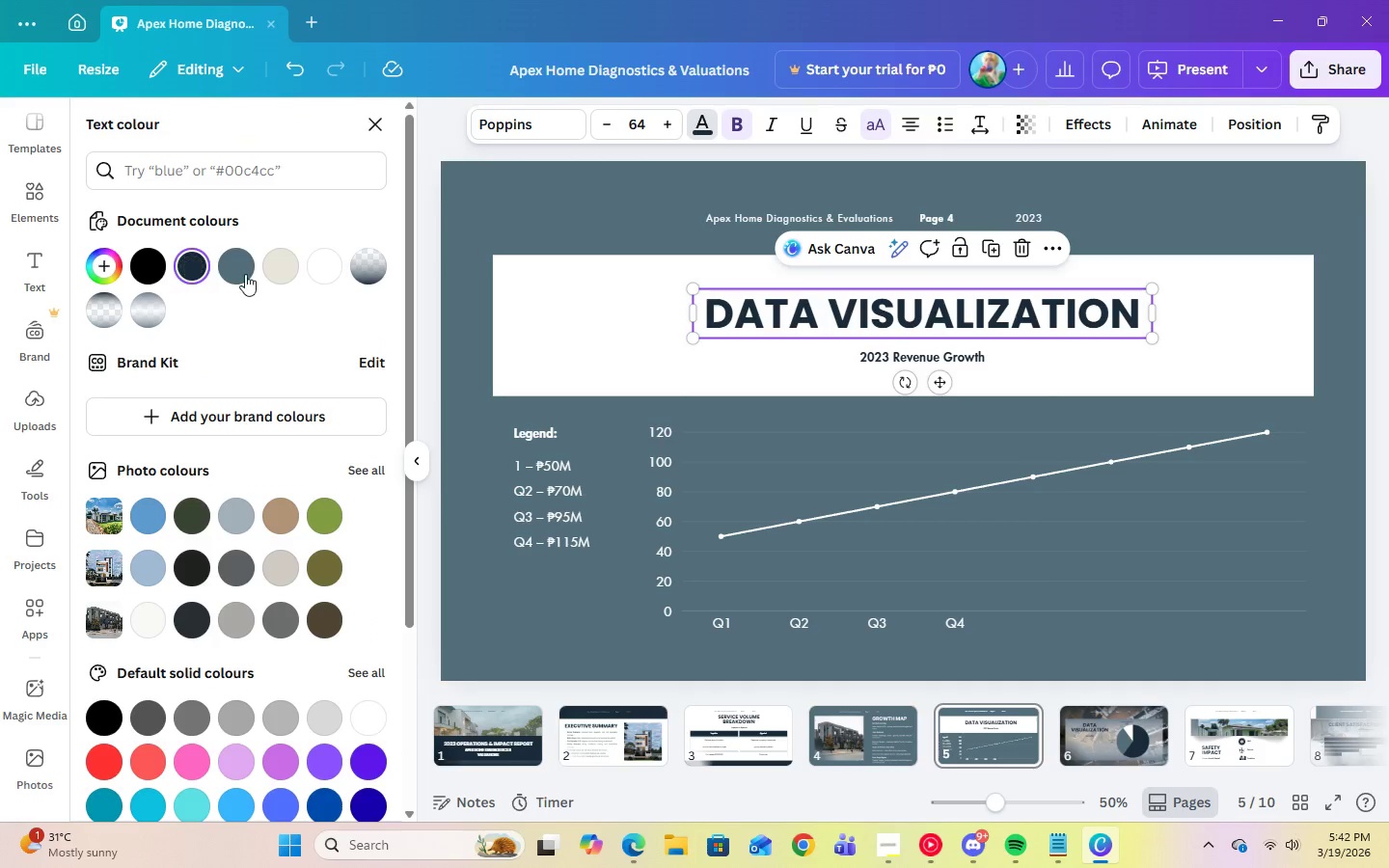 
left_click([245, 271])
 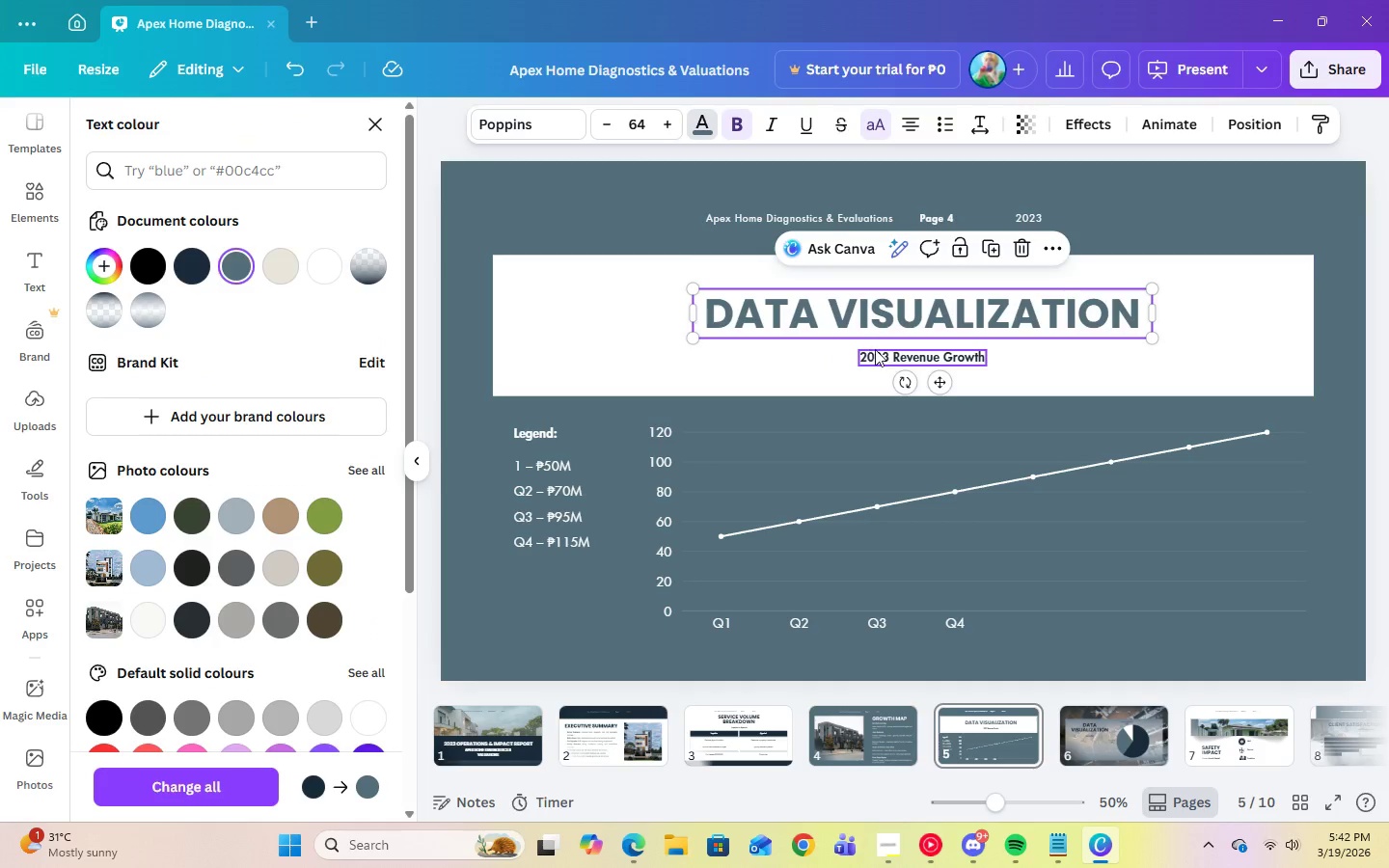 
left_click([876, 349])
 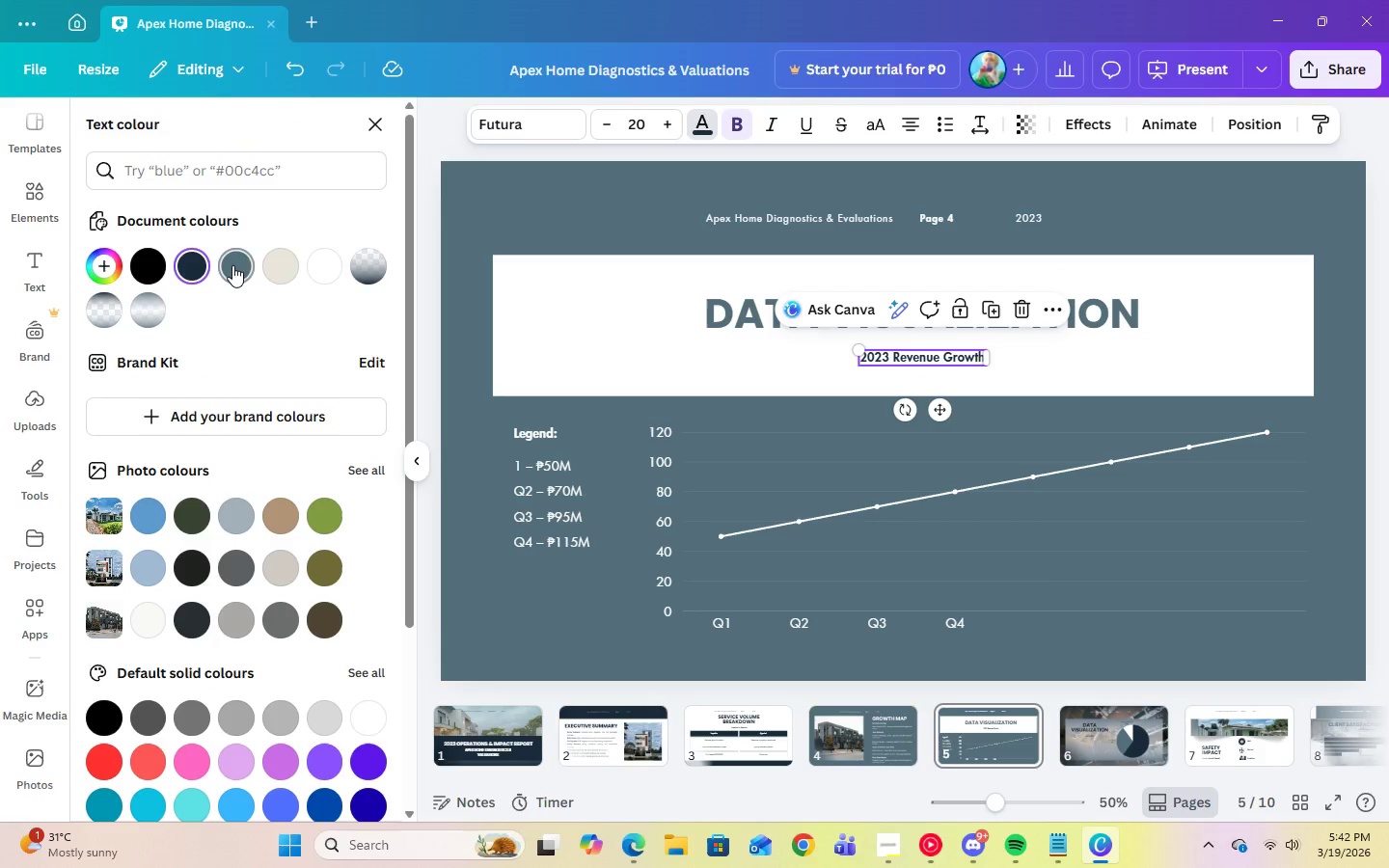 
left_click([232, 264])
 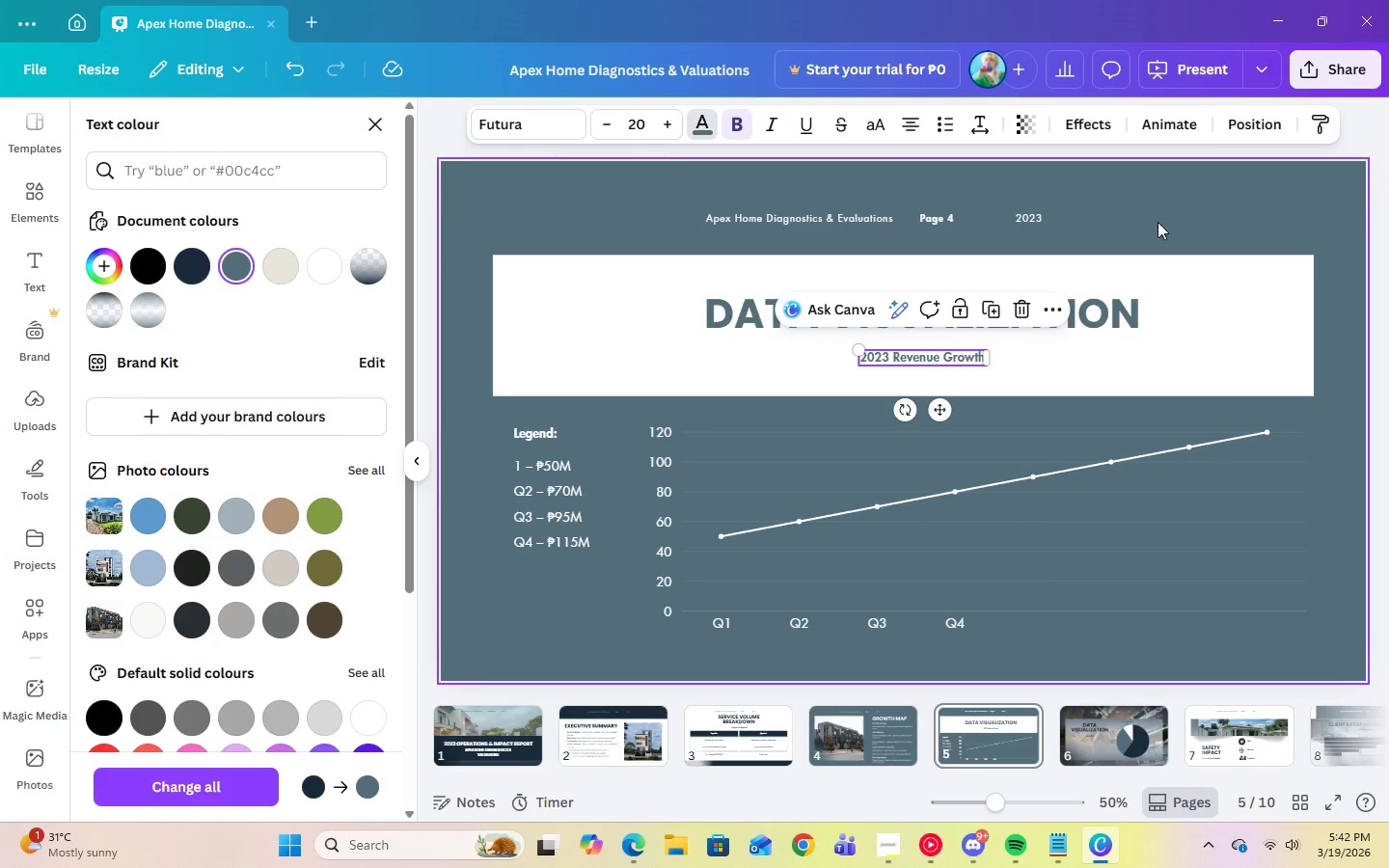 
left_click([1175, 218])
 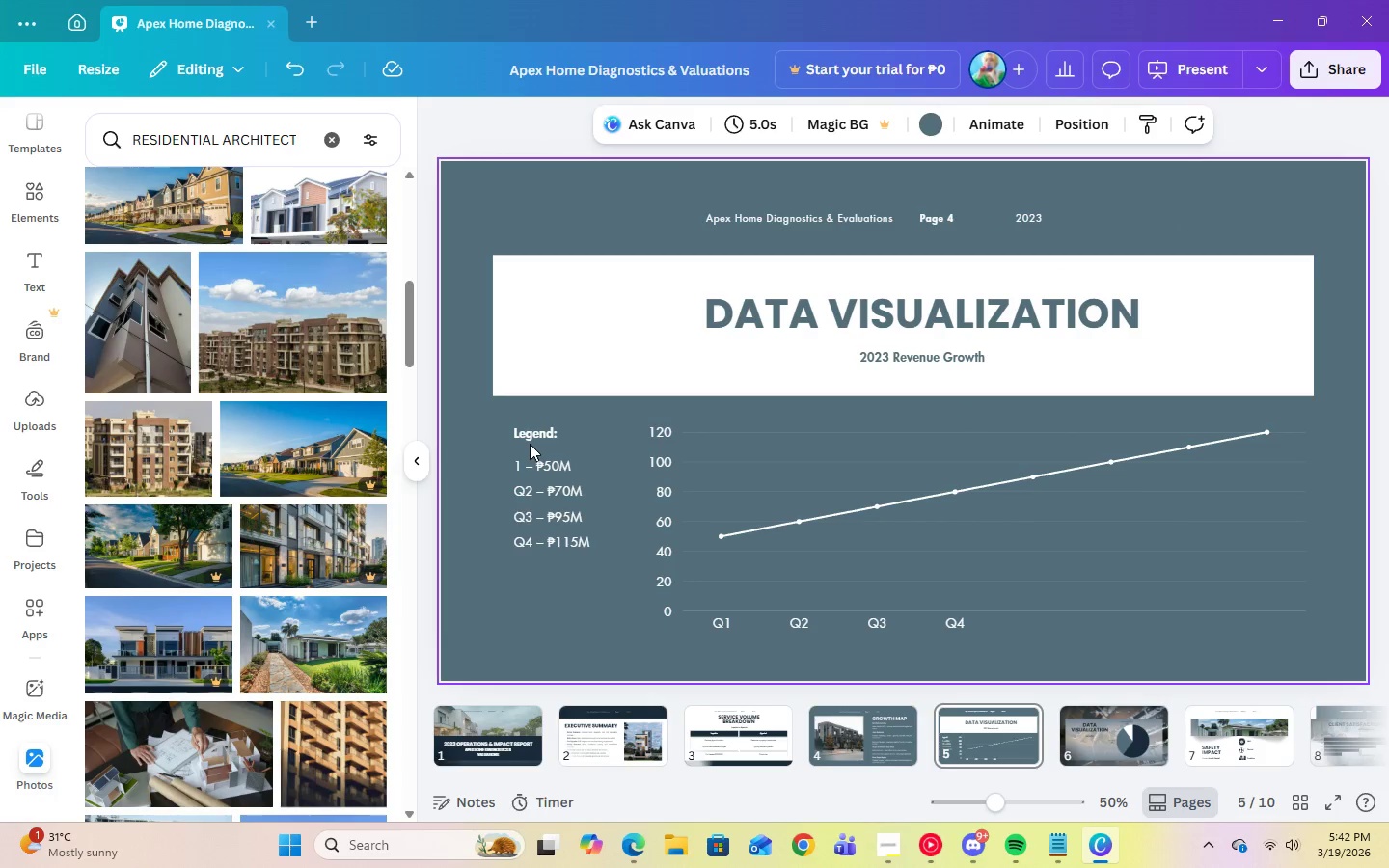 
left_click([529, 437])
 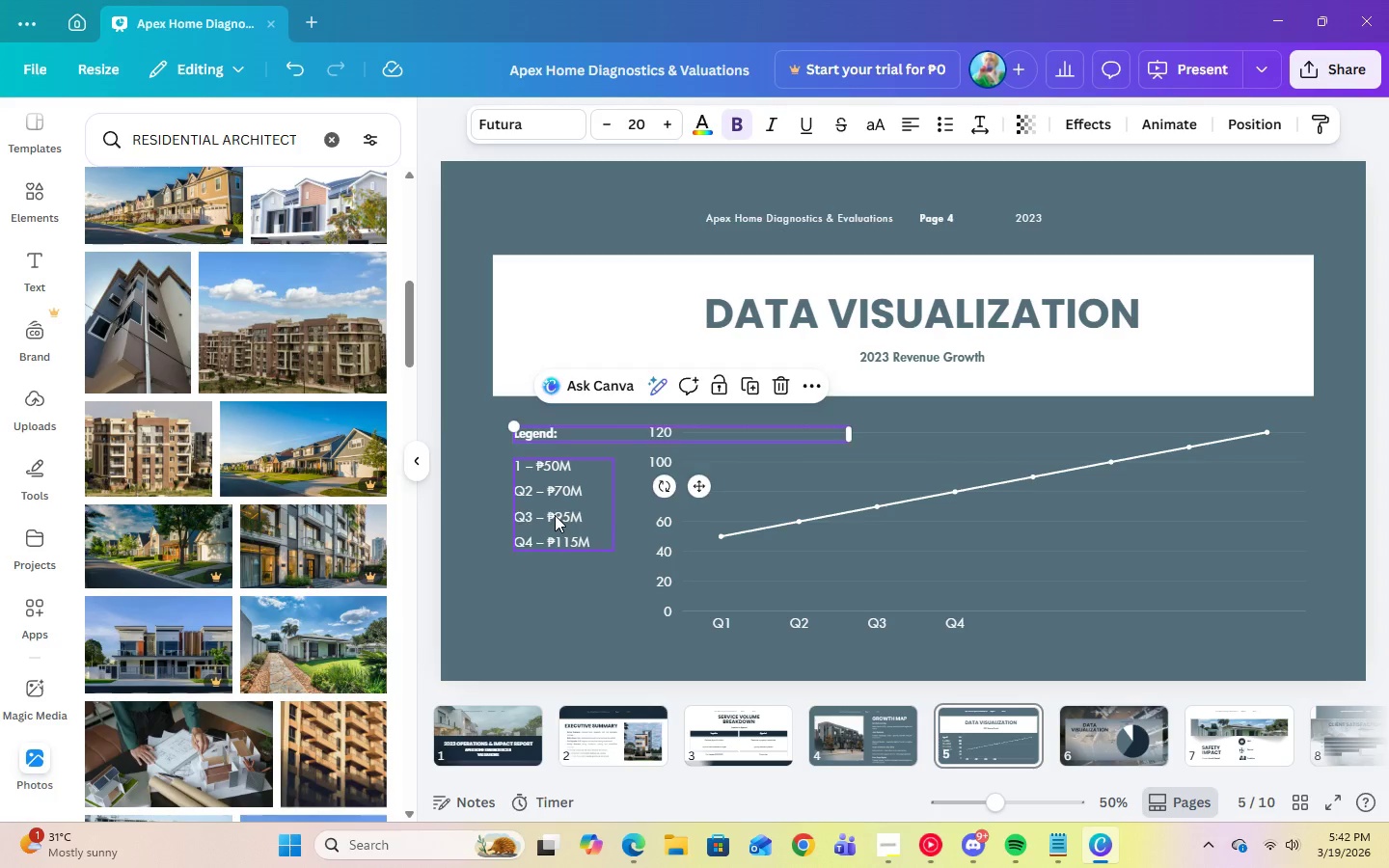 
left_click([555, 515])
 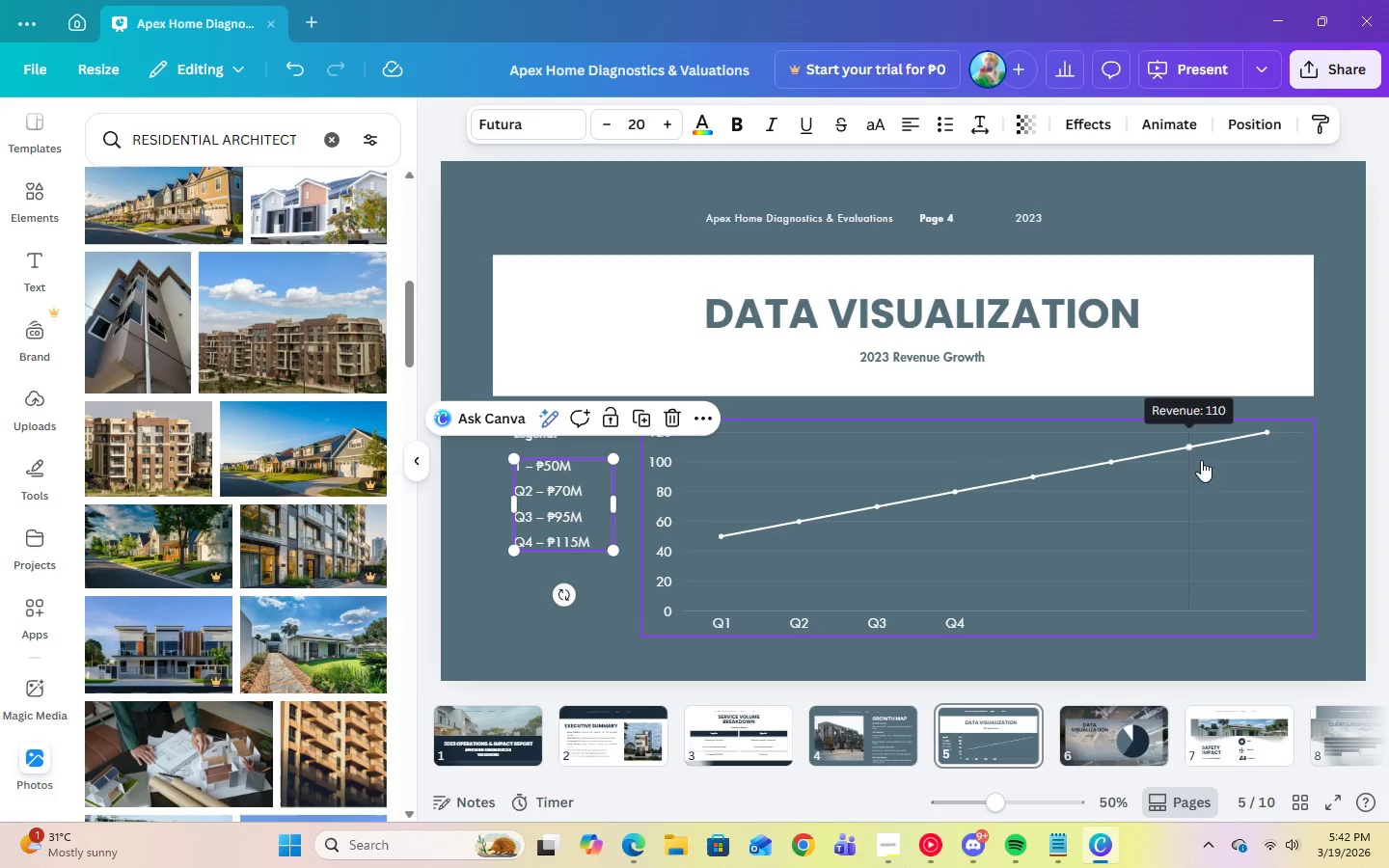 
left_click([1340, 400])
 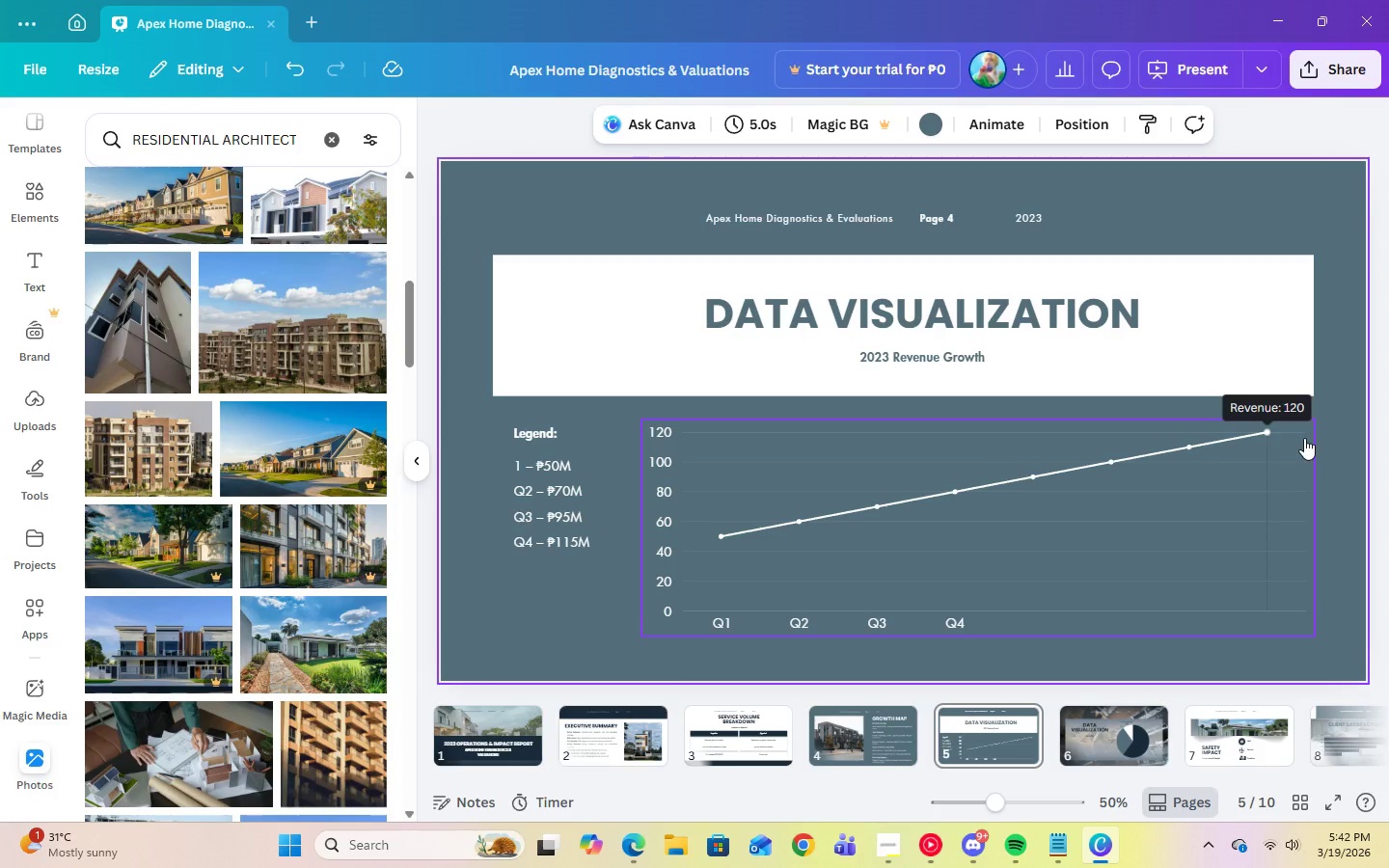 
left_click([1304, 438])
 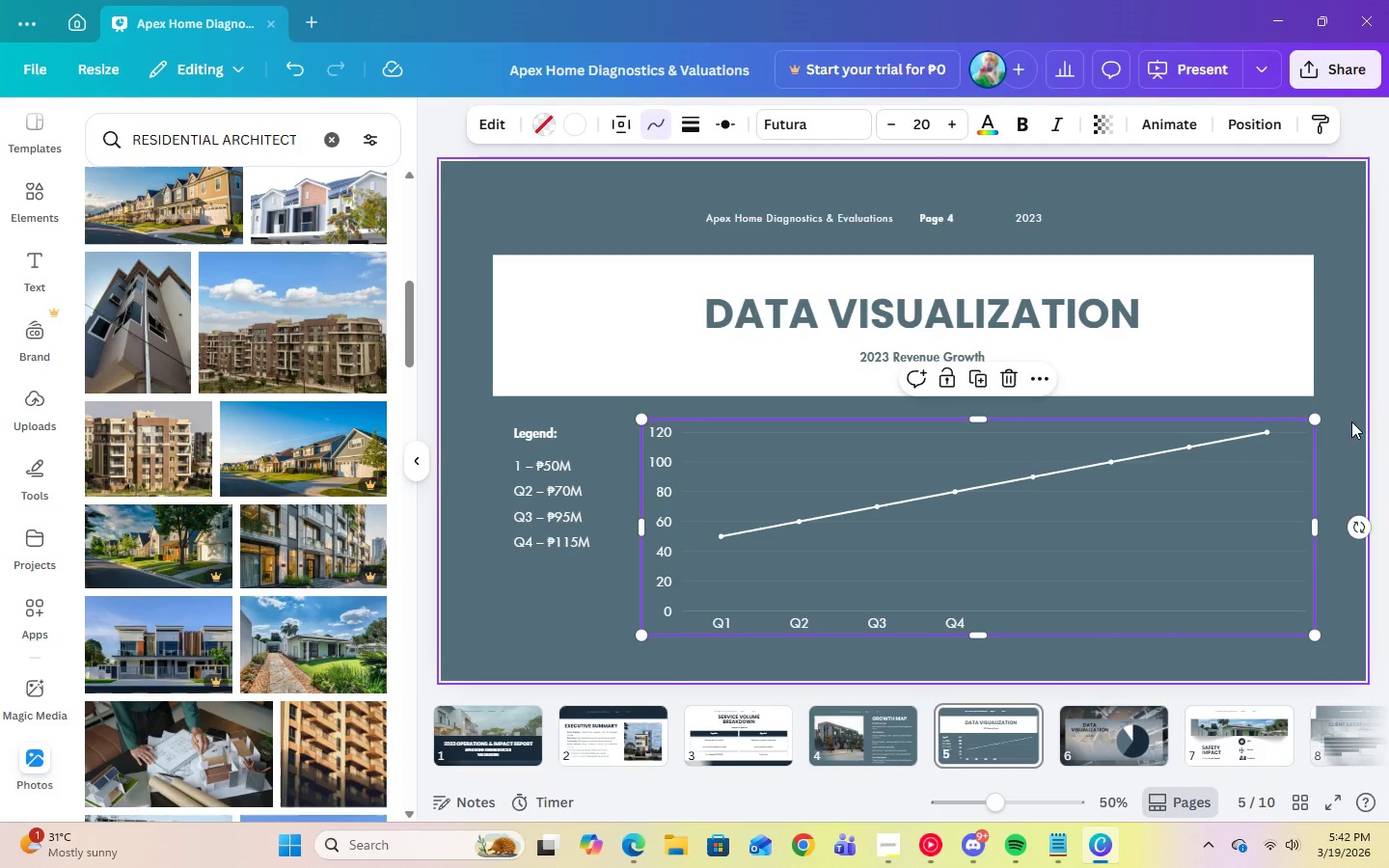 
left_click([1348, 298])
 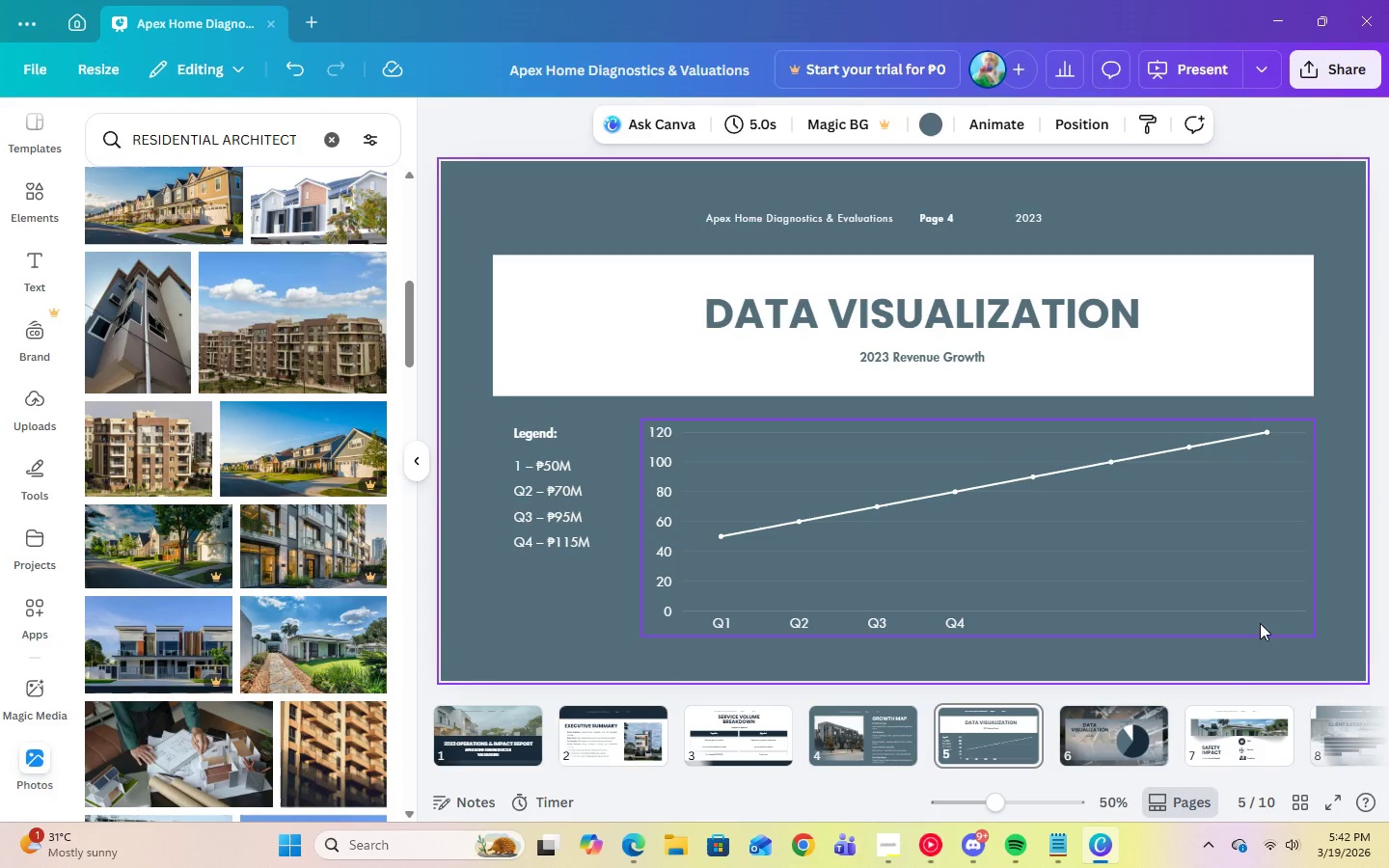 
left_click([1124, 751])
 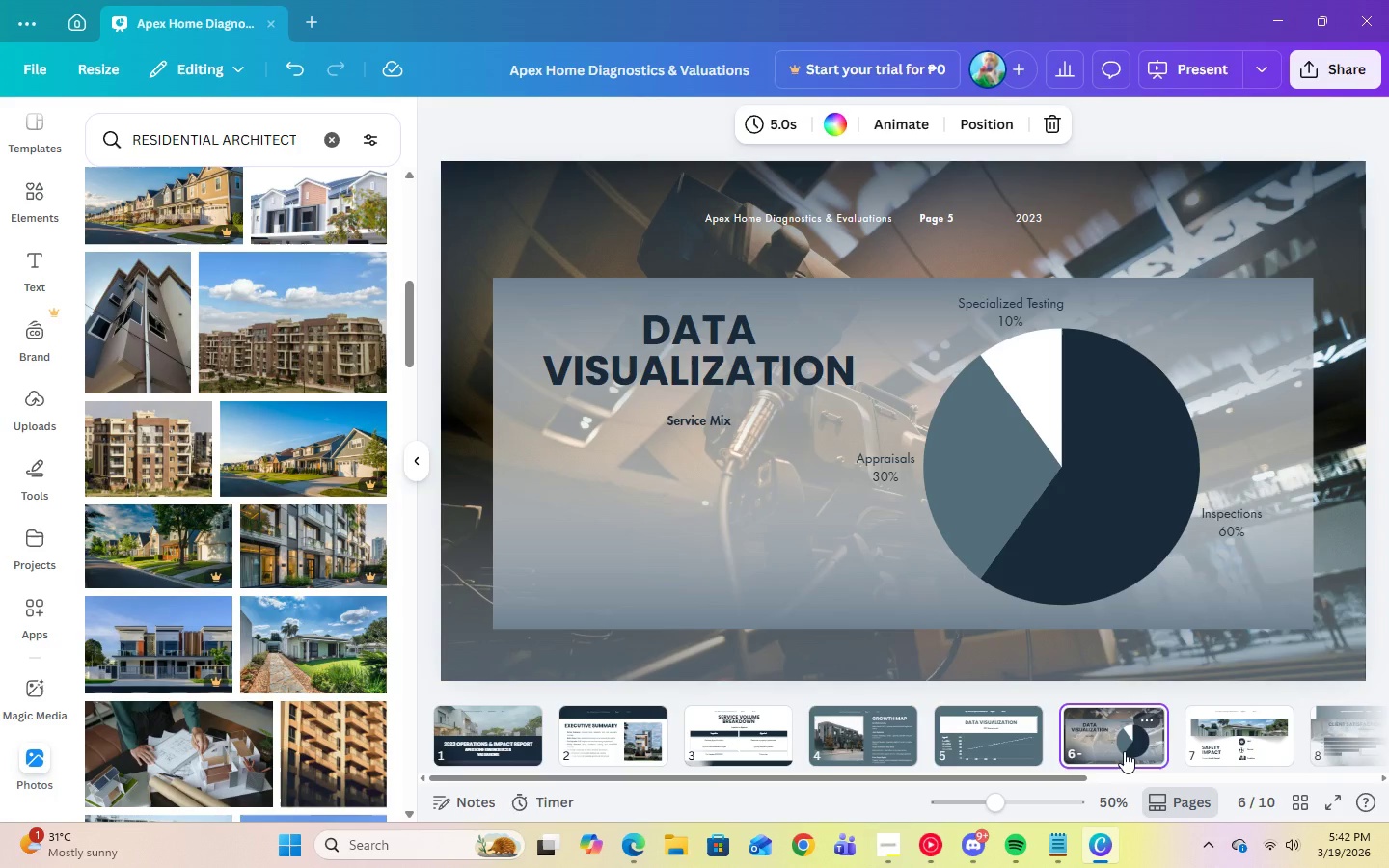 
key(ArrowRight)
 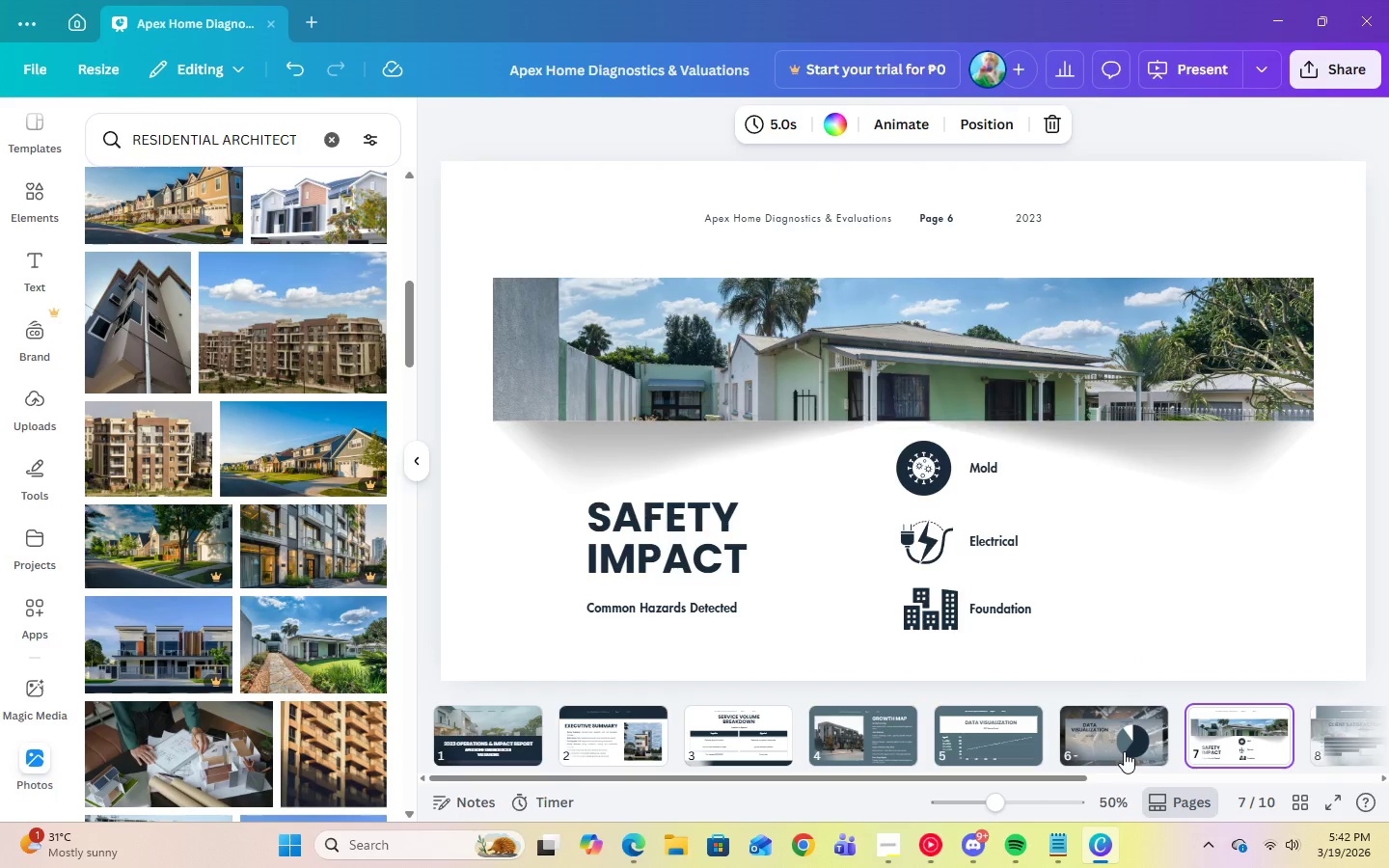 
key(ArrowRight)
 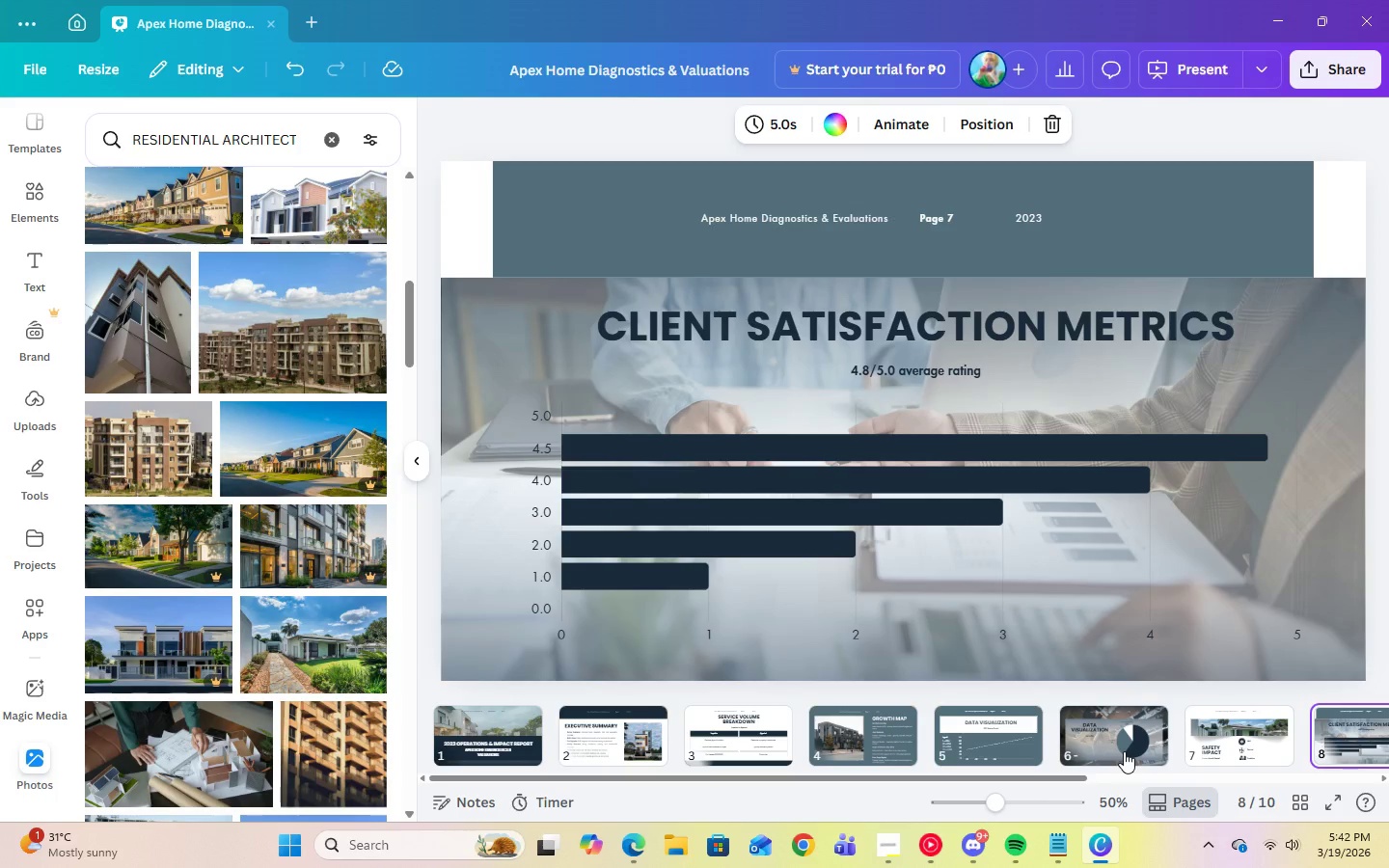 
key(ArrowRight)
 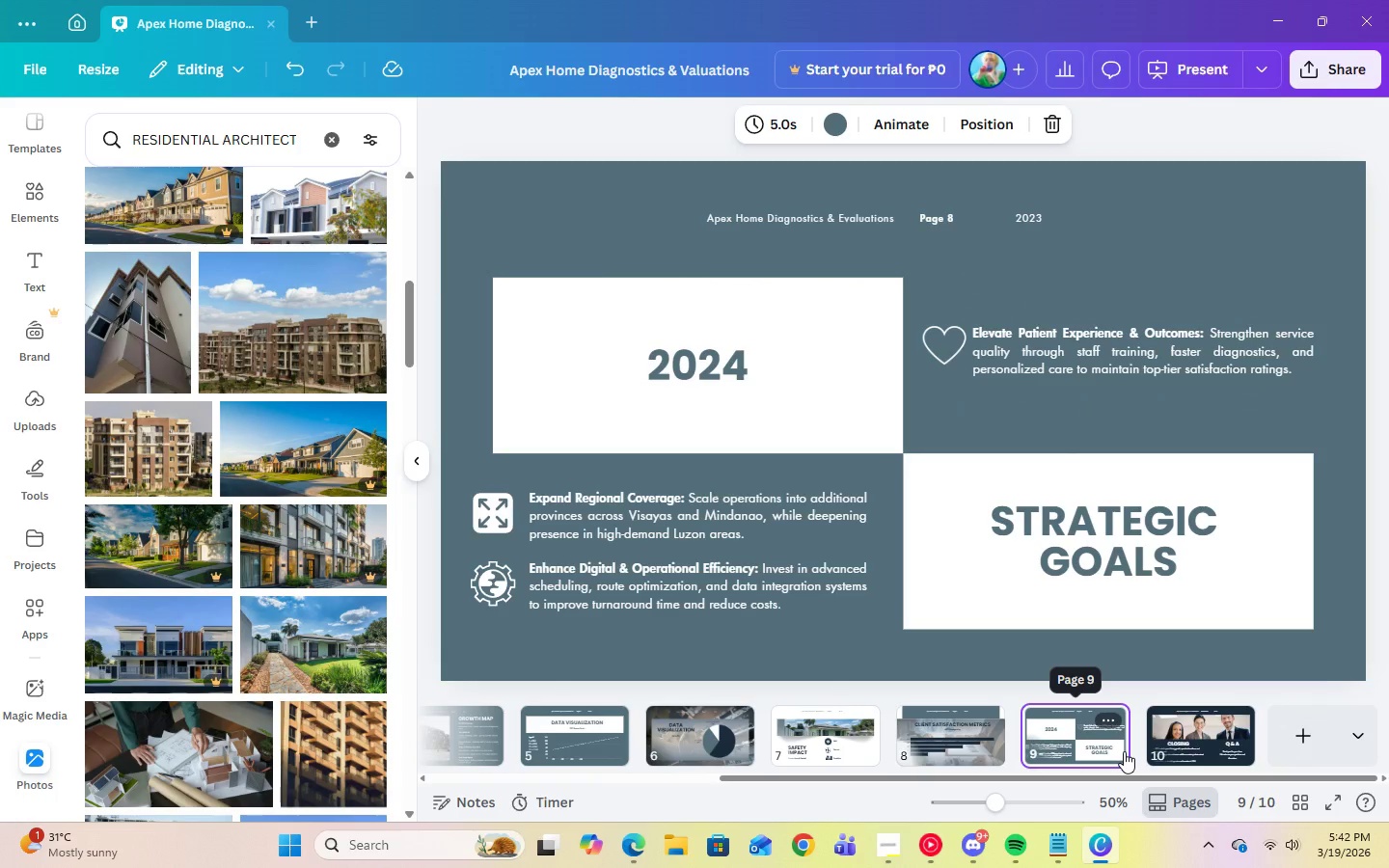 
key(ArrowRight)
 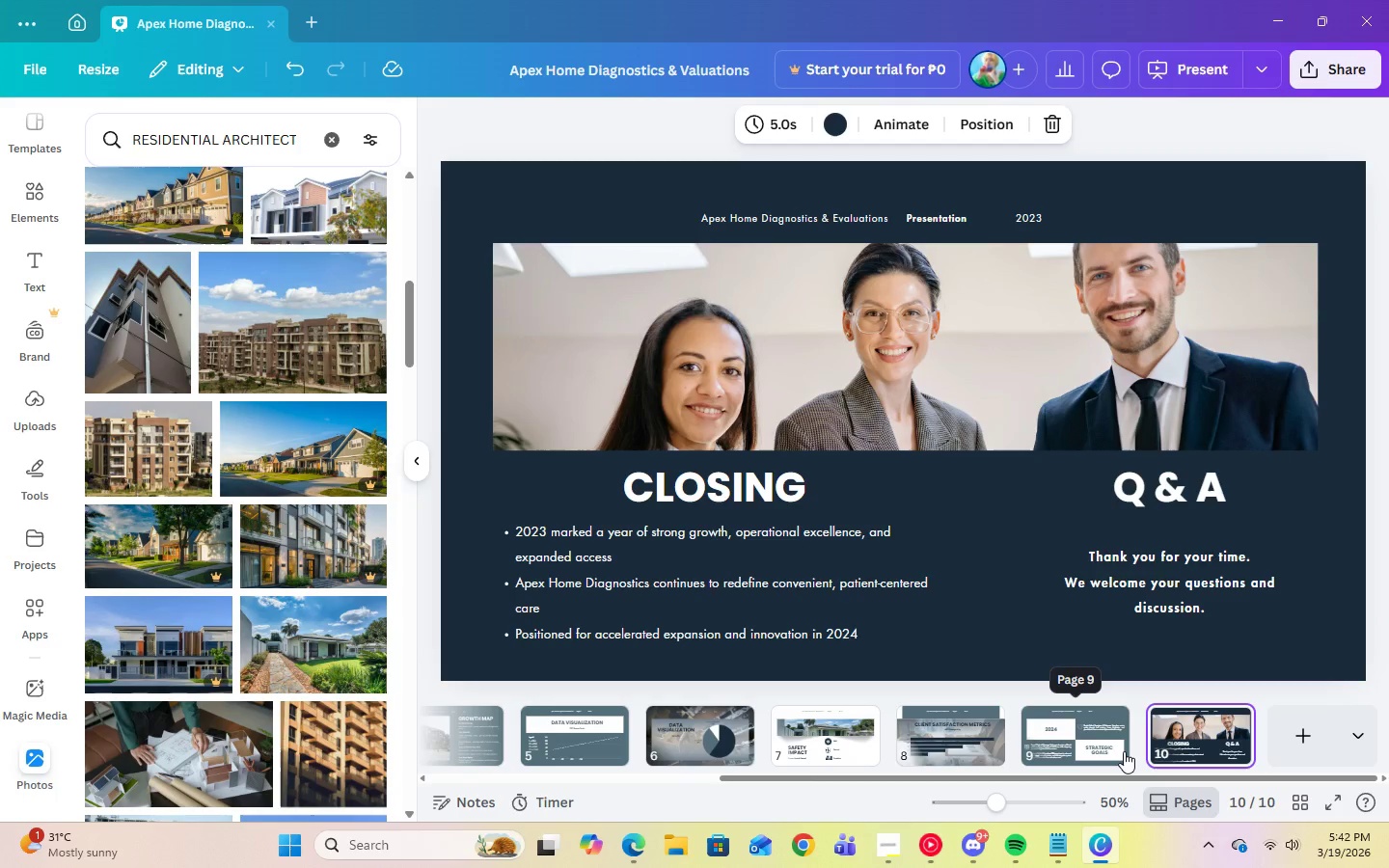 
key(ArrowLeft)
 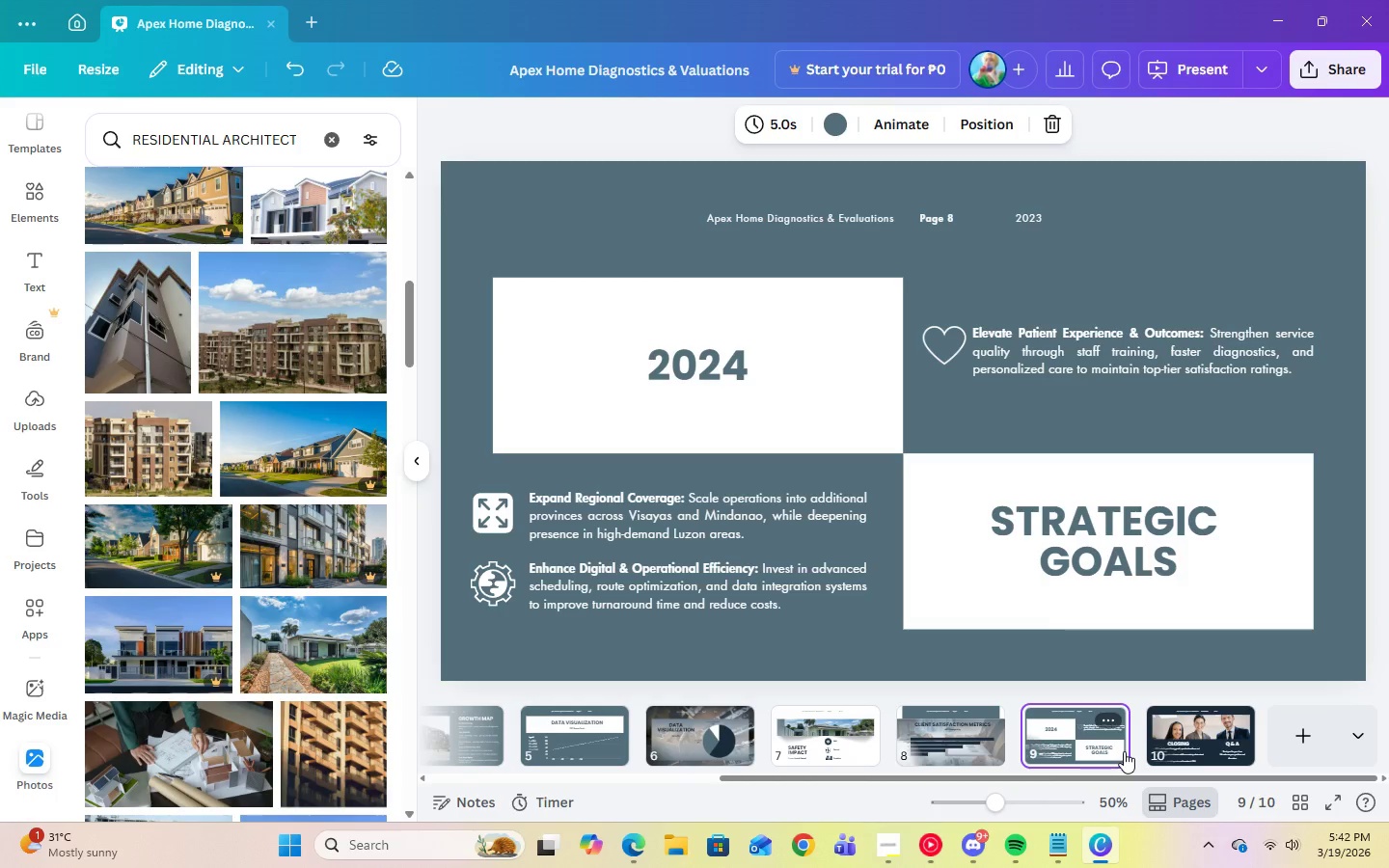 
wait(9.31)
 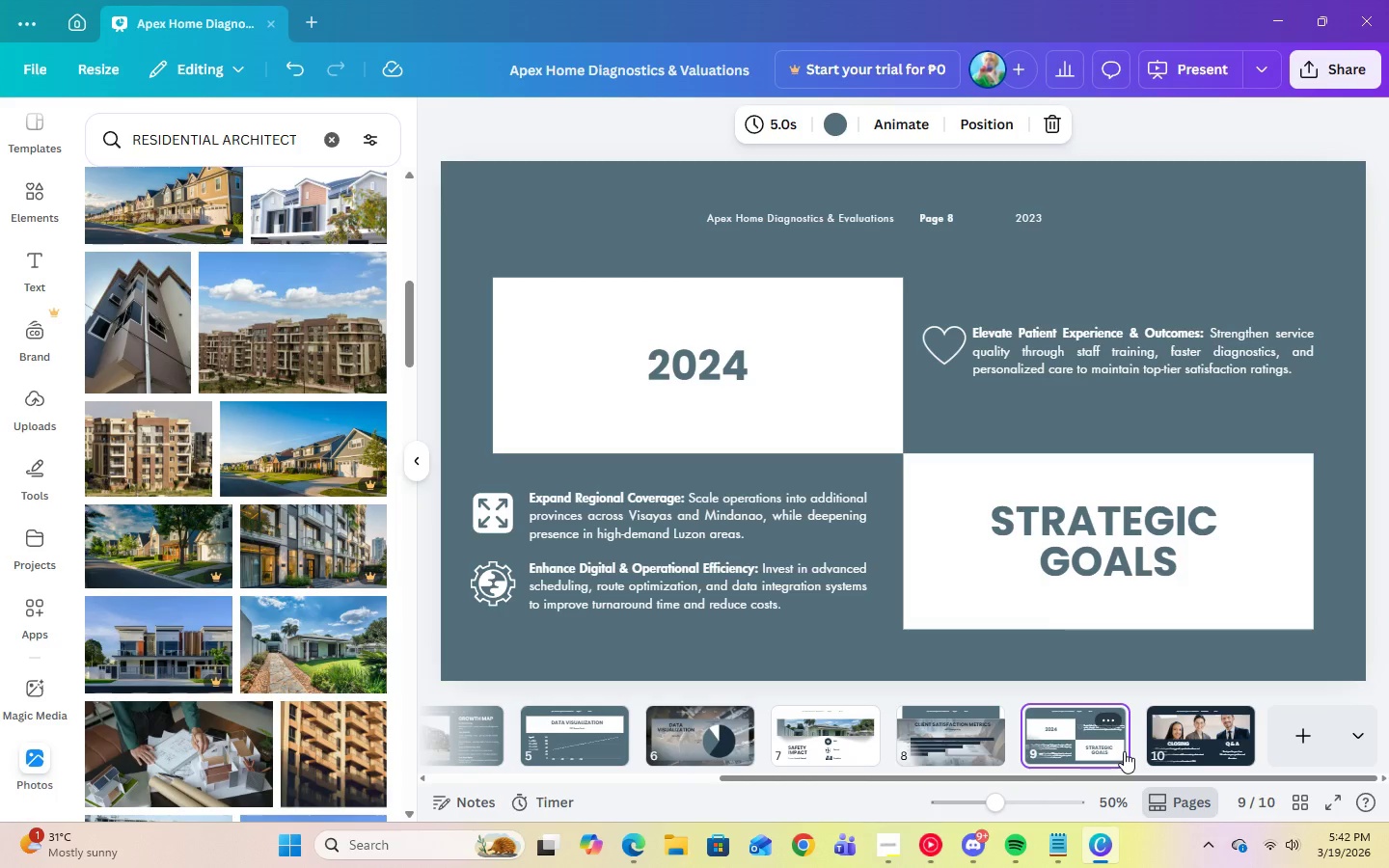 
key(ArrowLeft)
 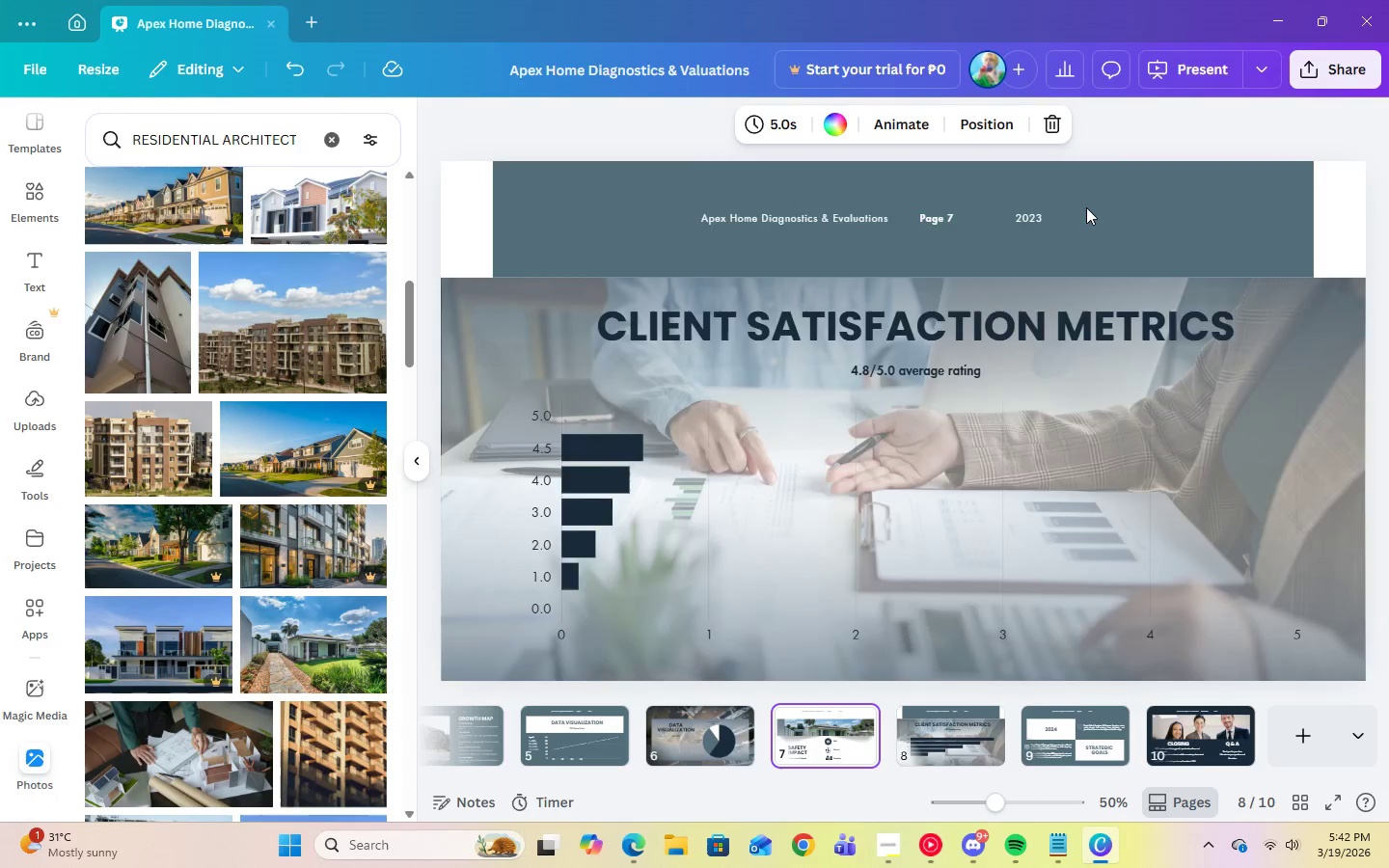 
key(ArrowLeft)
 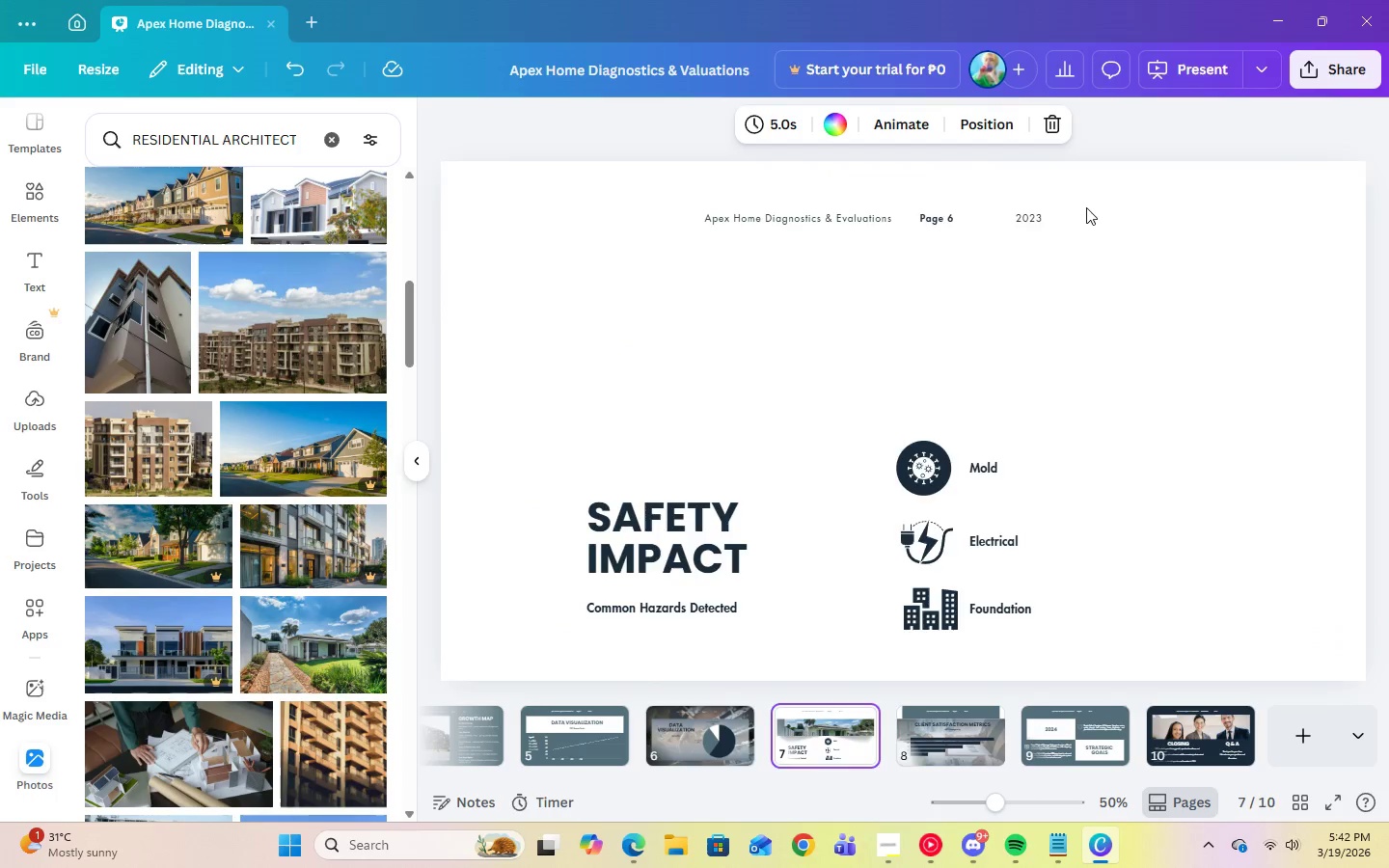 
key(ArrowLeft)
 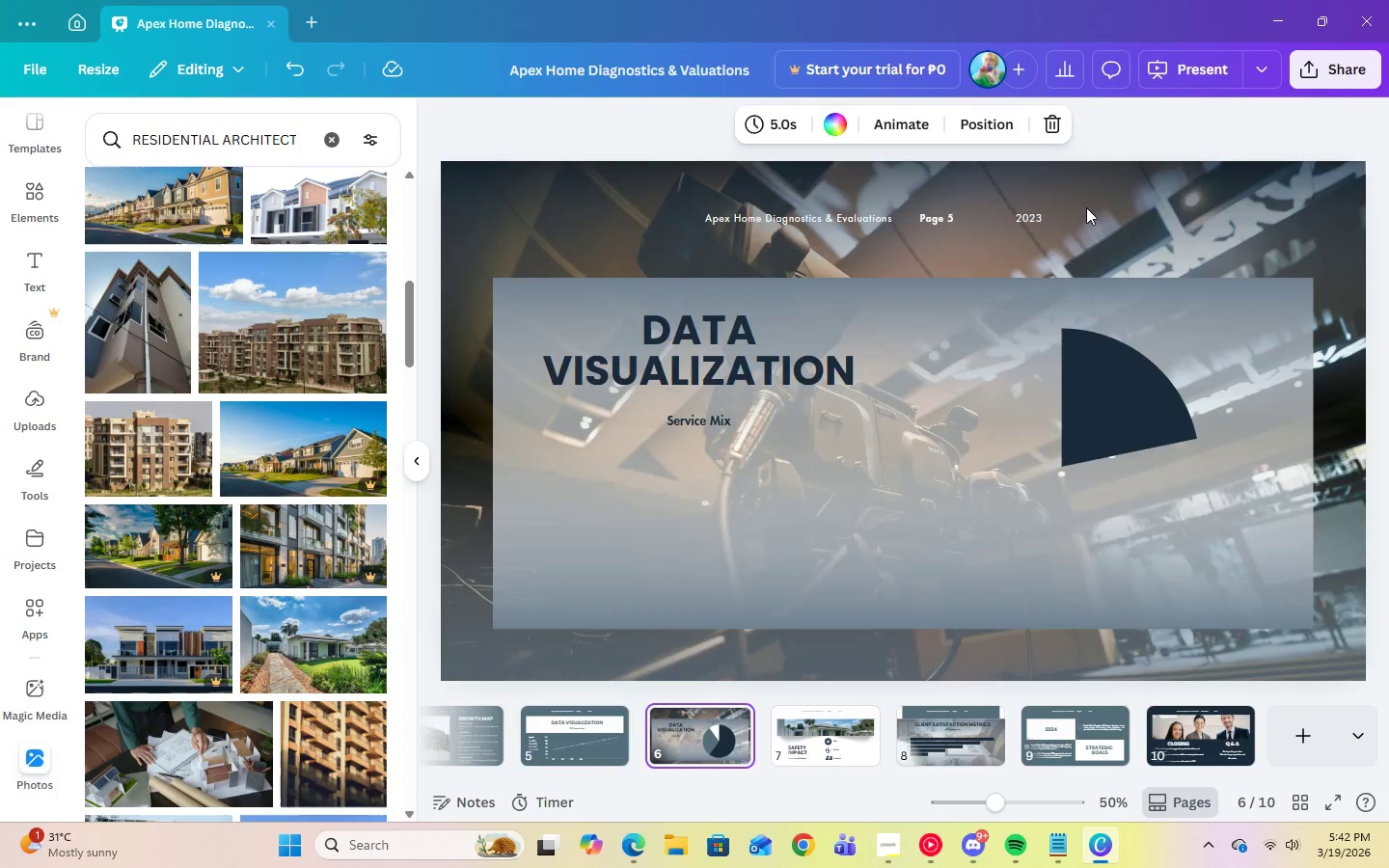 
key(ArrowLeft)
 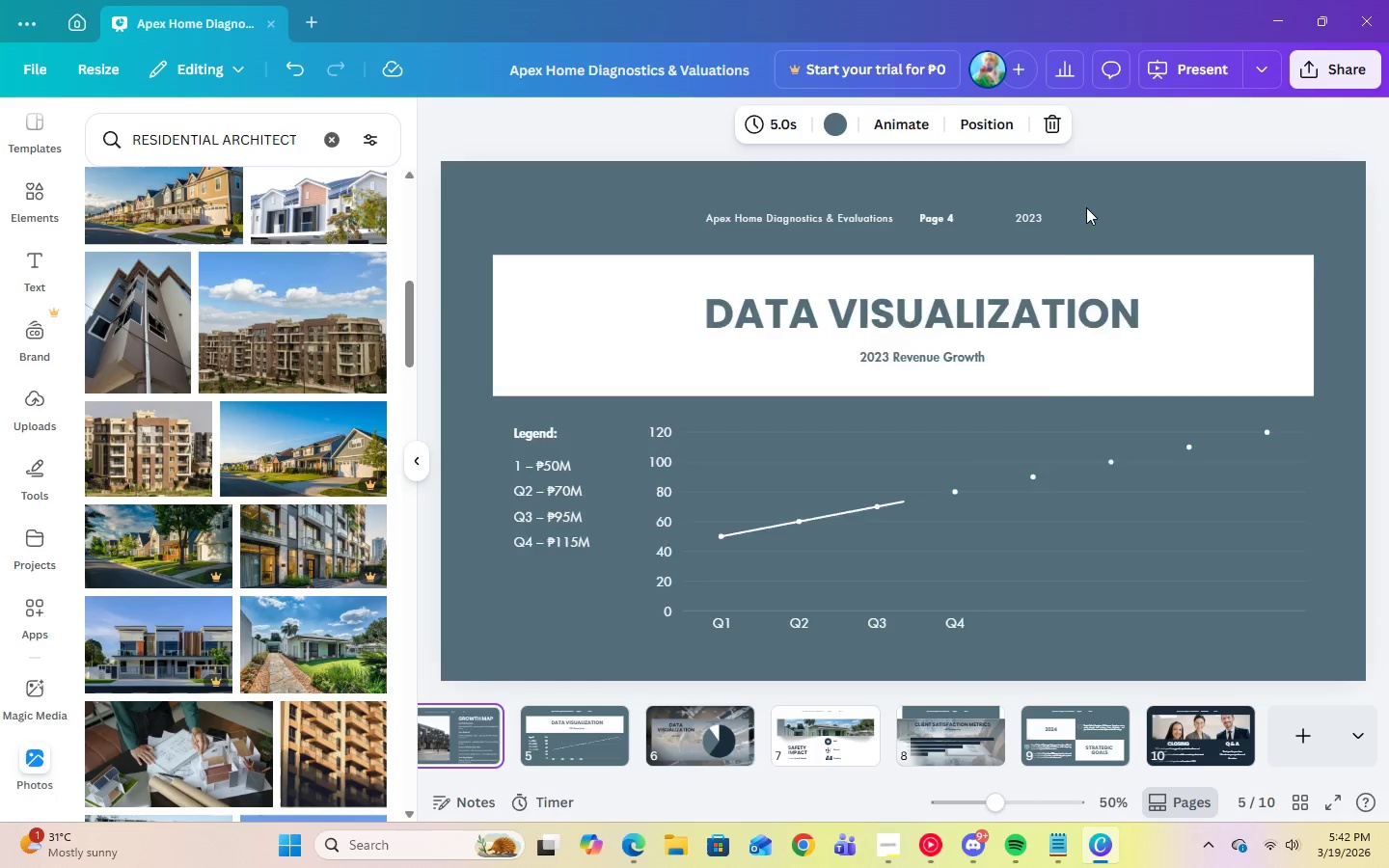 
key(ArrowLeft)
 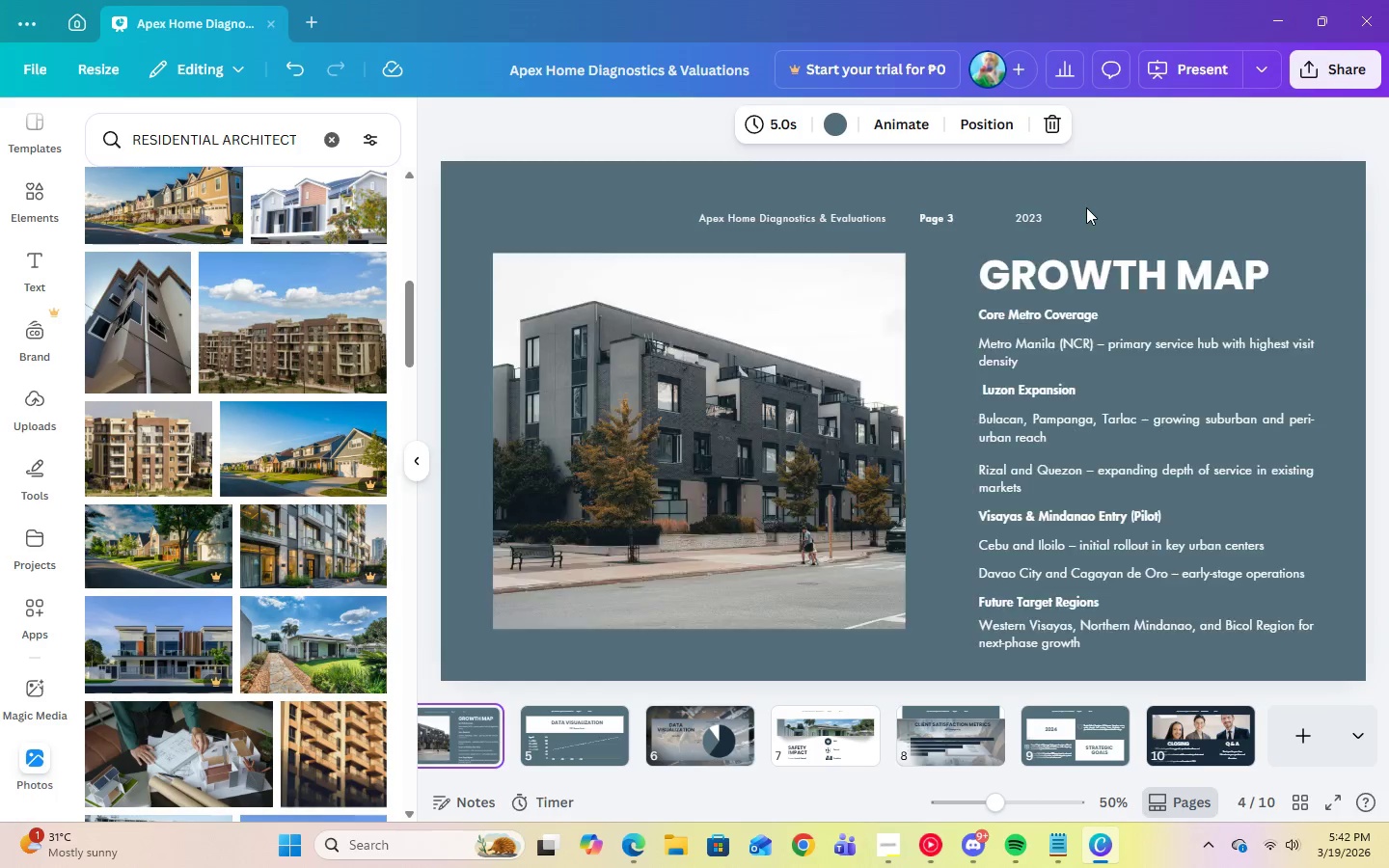 
key(ArrowLeft)
 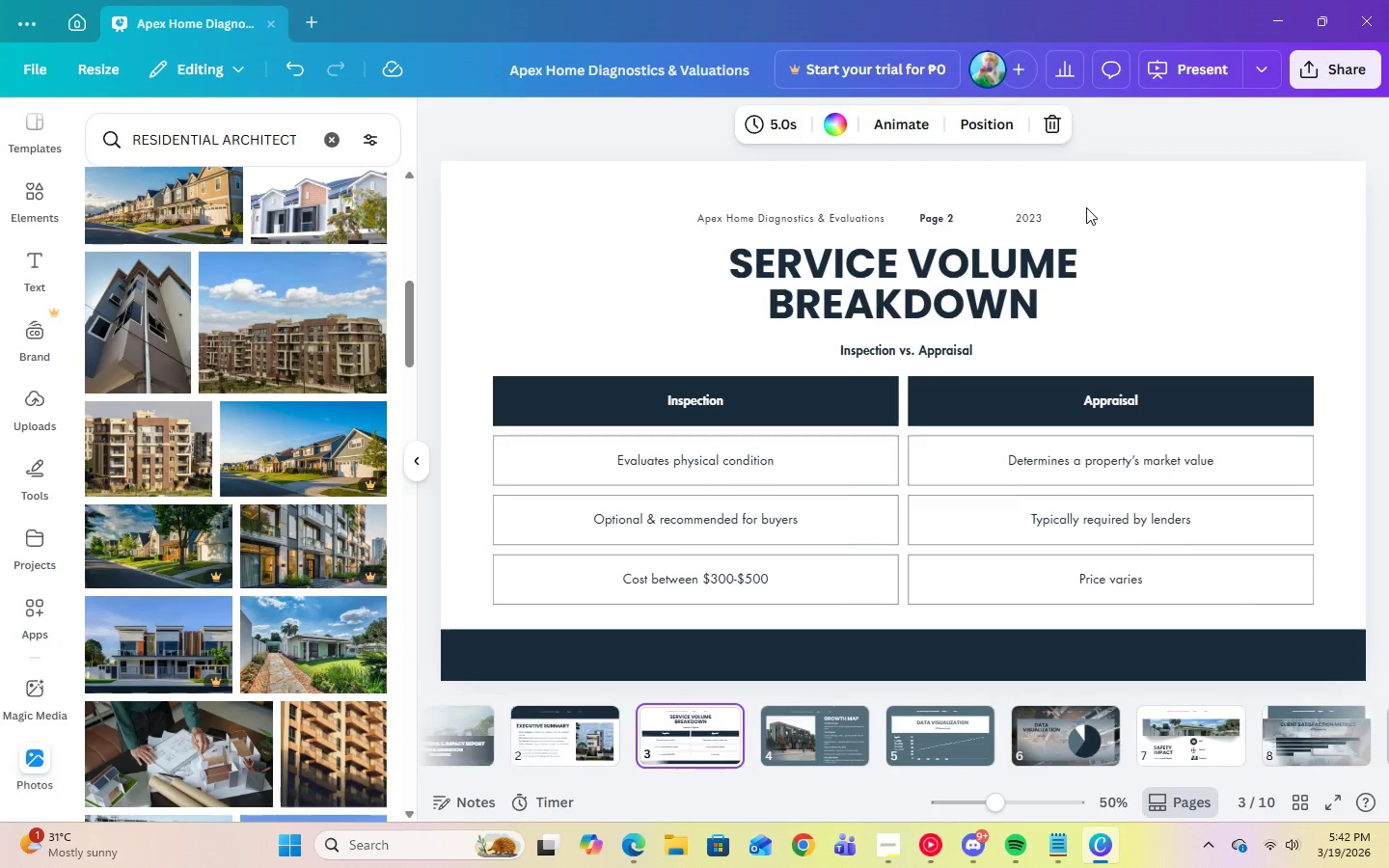 
key(ArrowLeft)
 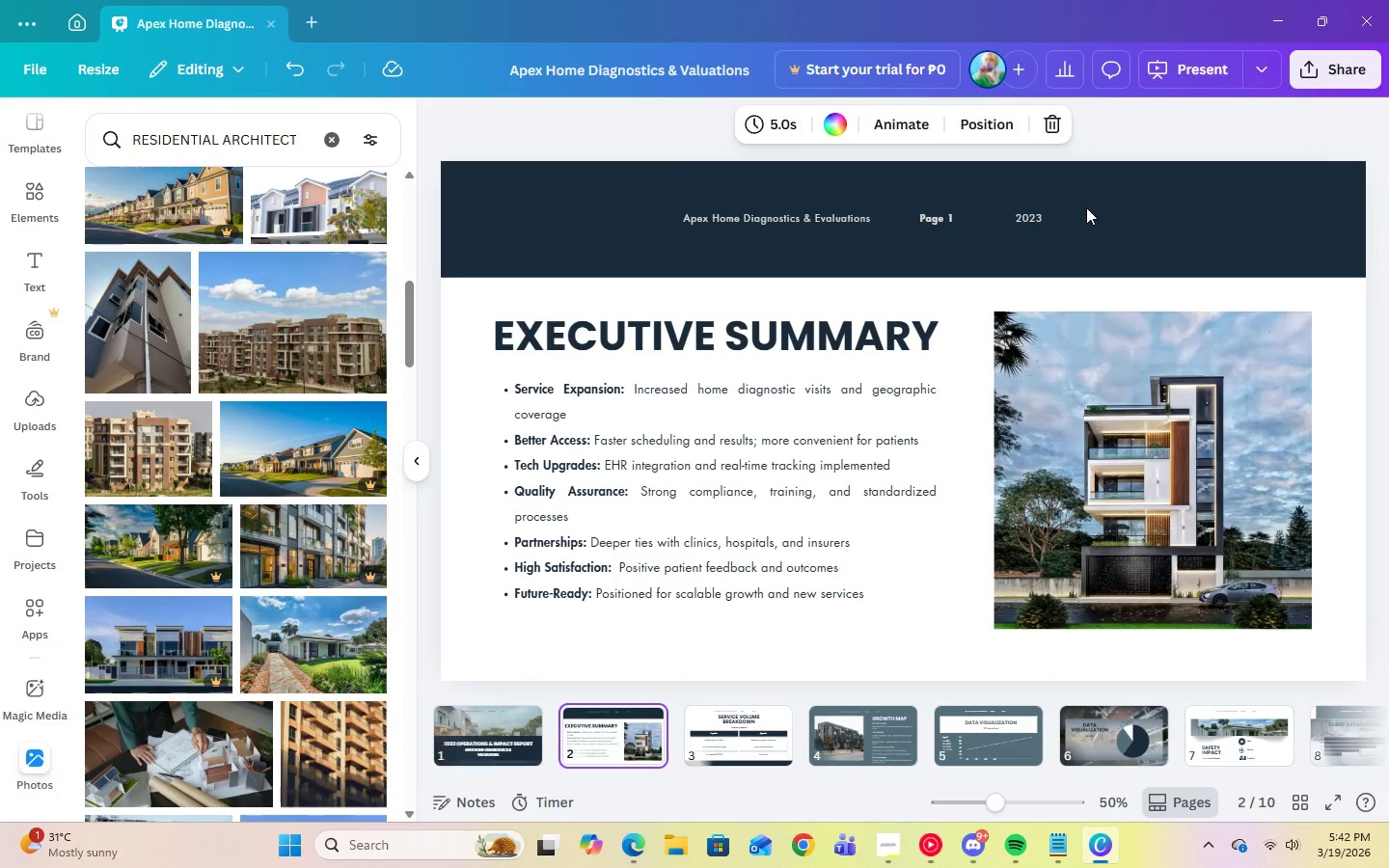 
key(ArrowLeft)
 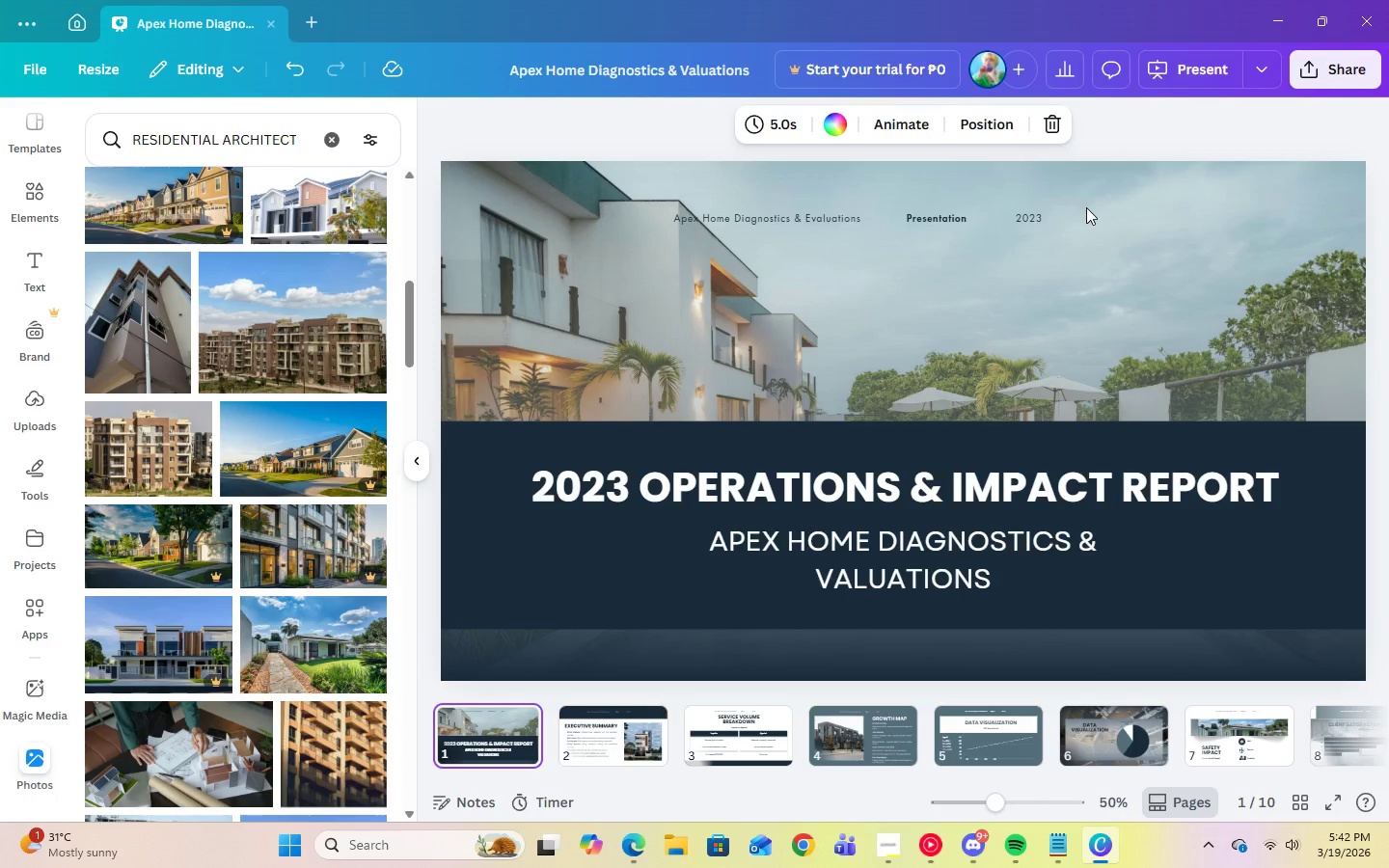 
key(ArrowRight)
 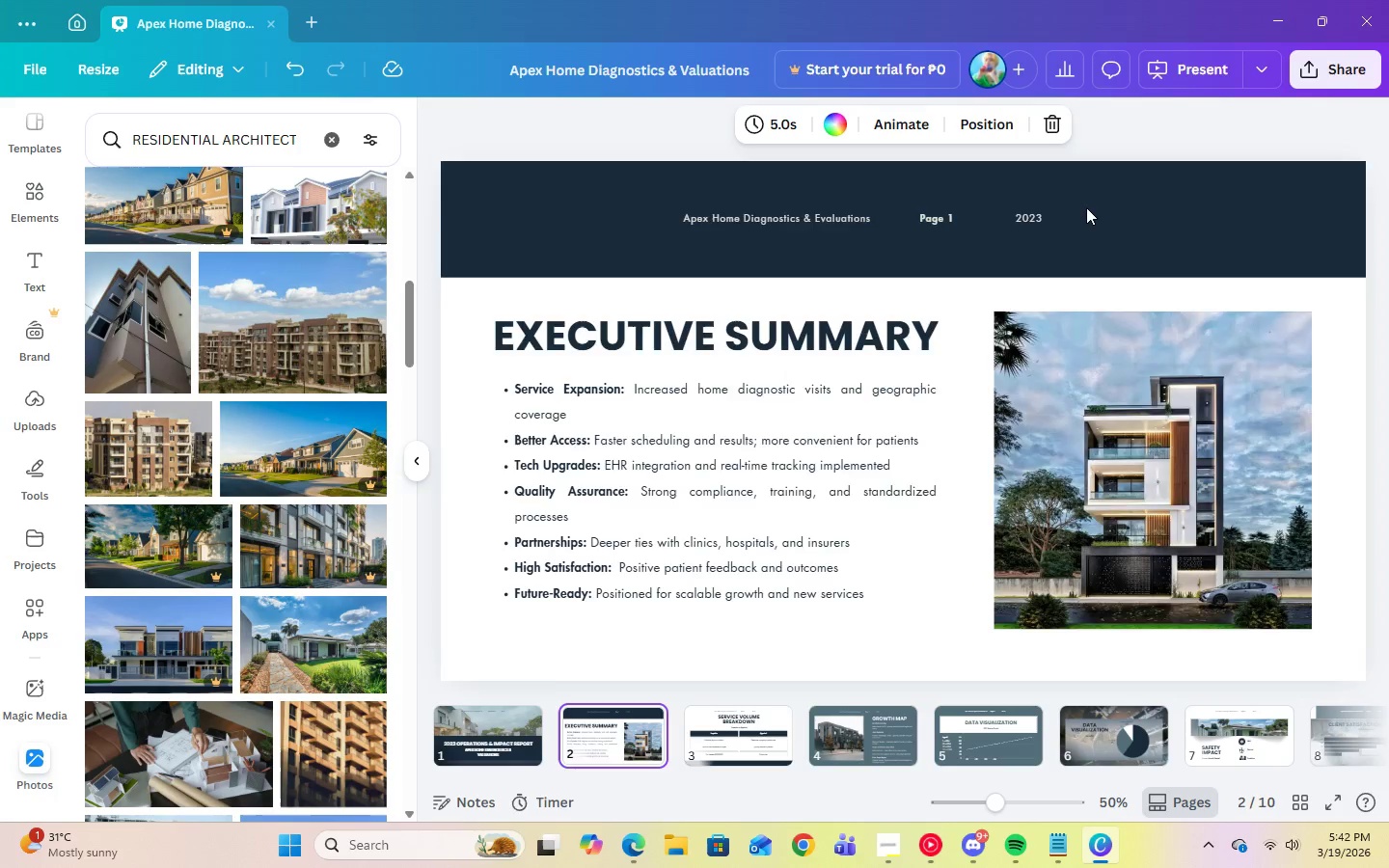 
key(ArrowRight)
 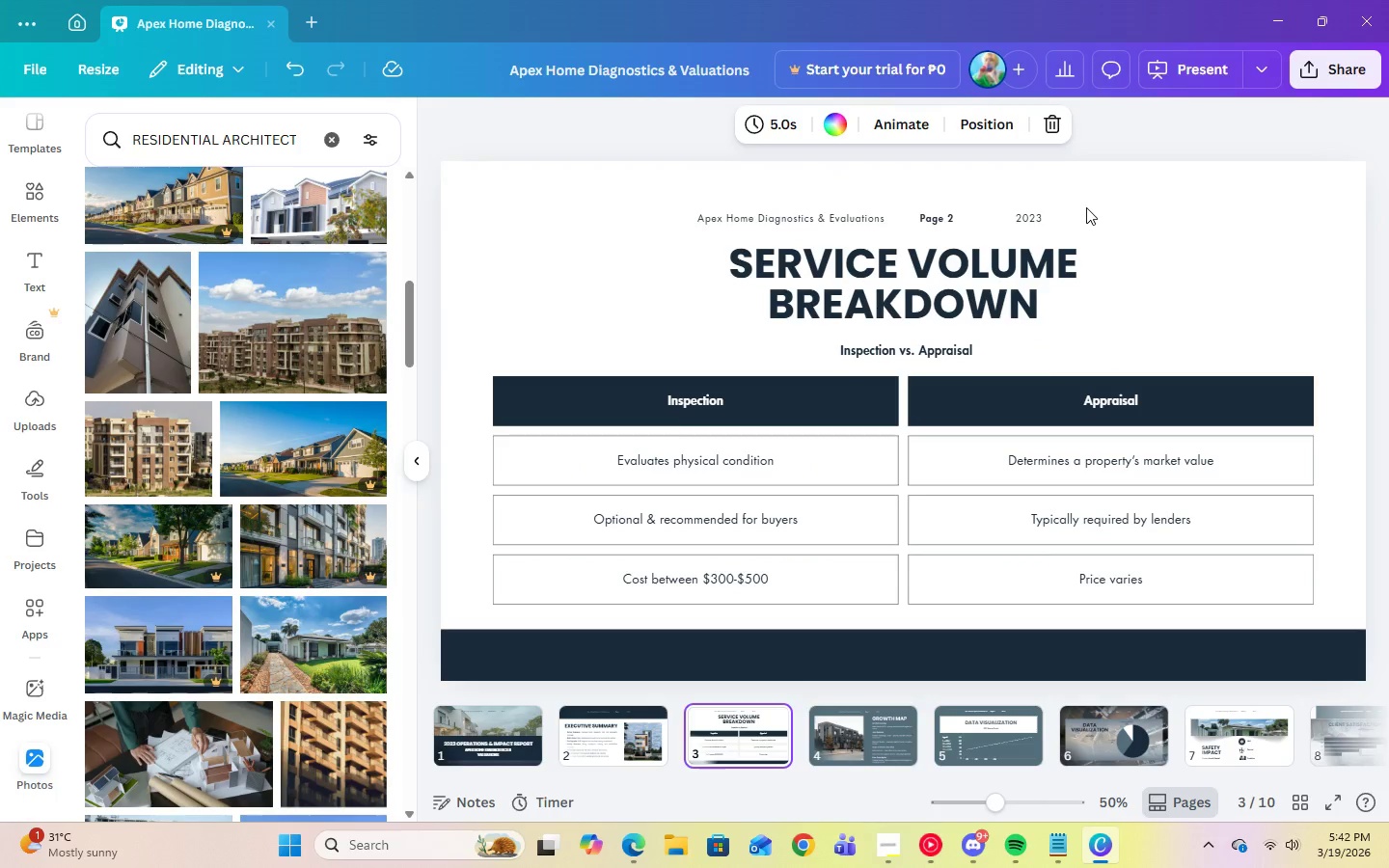 
key(ArrowRight)
 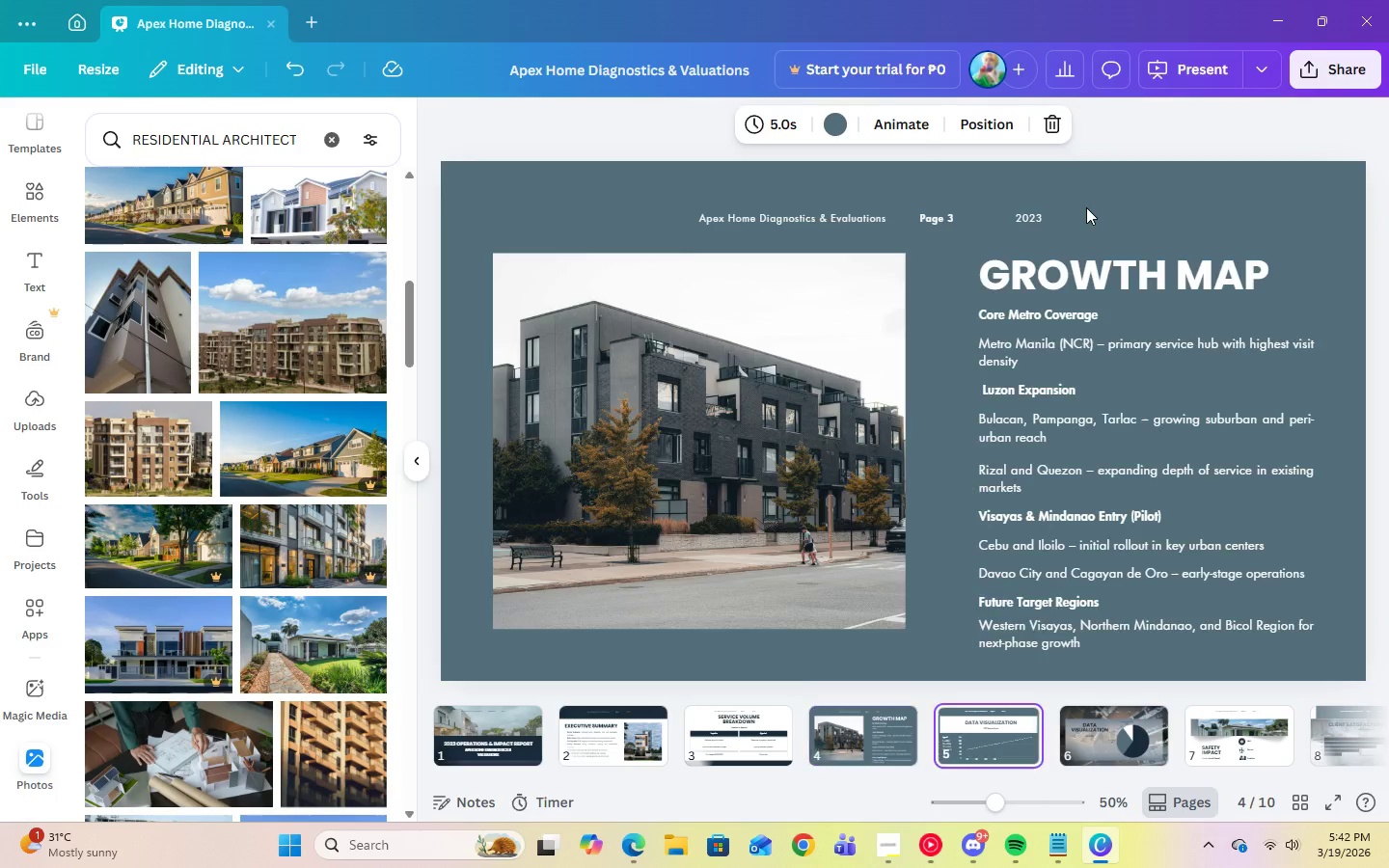 
key(ArrowRight)
 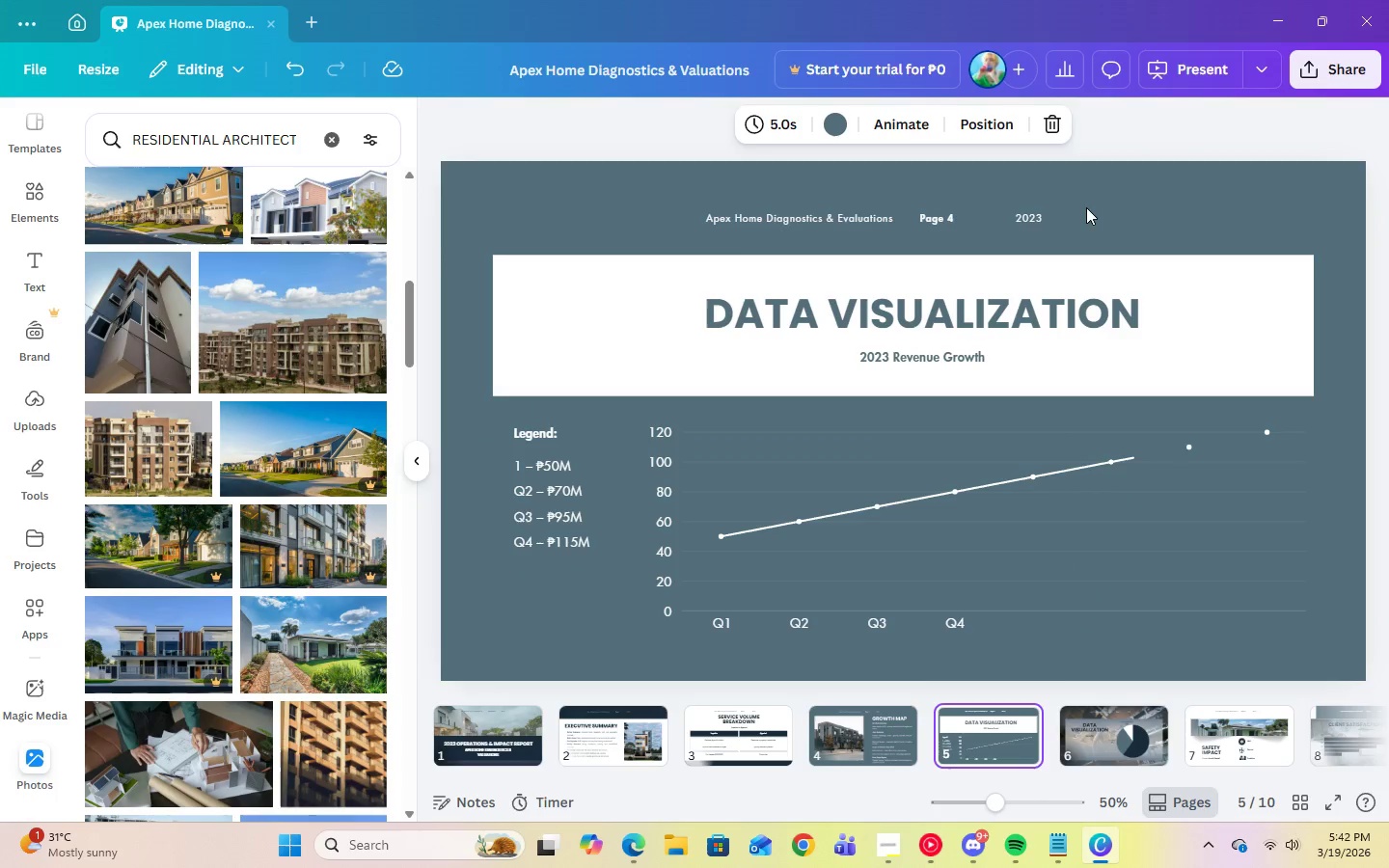 
key(ArrowRight)
 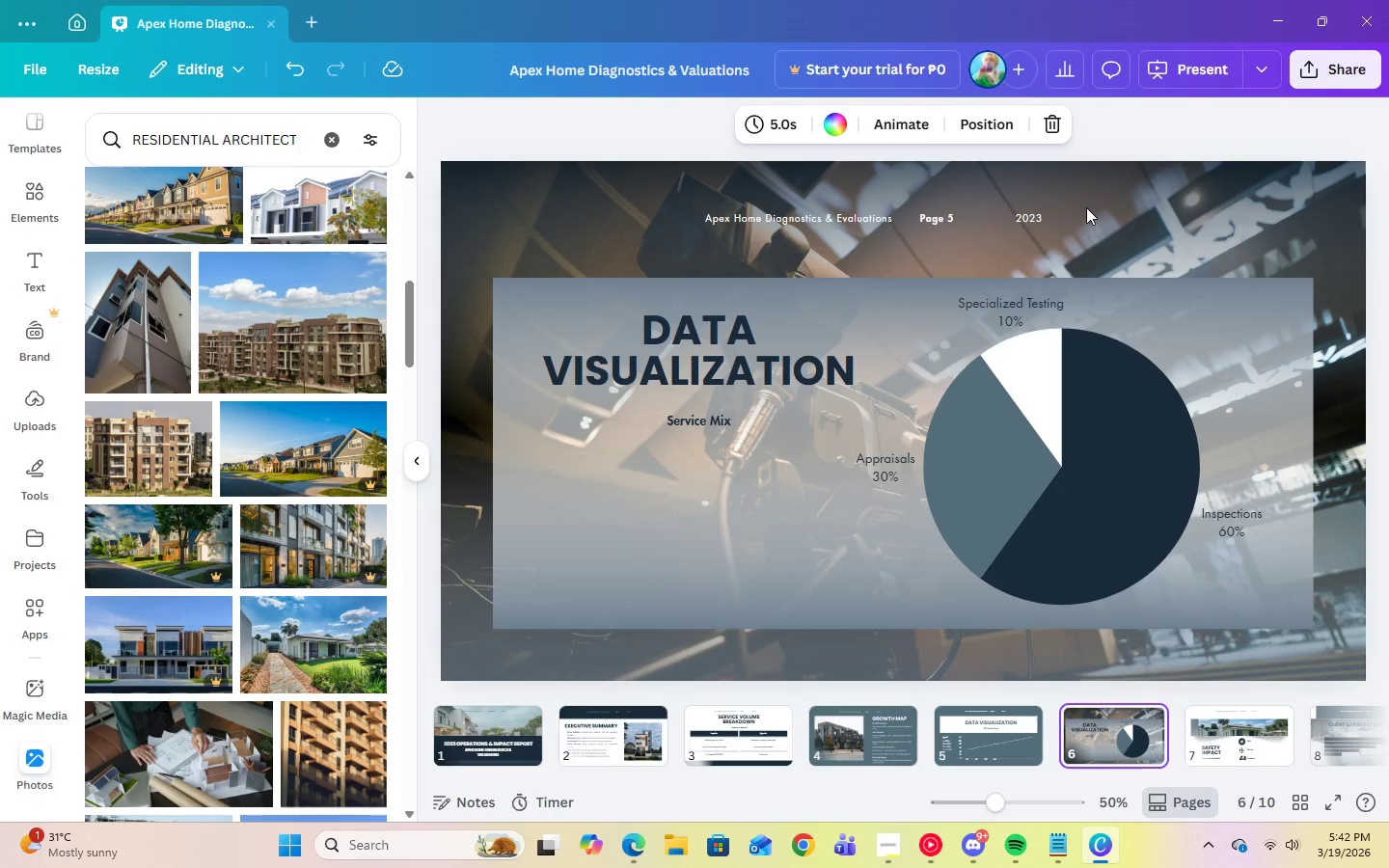 
key(ArrowRight)
 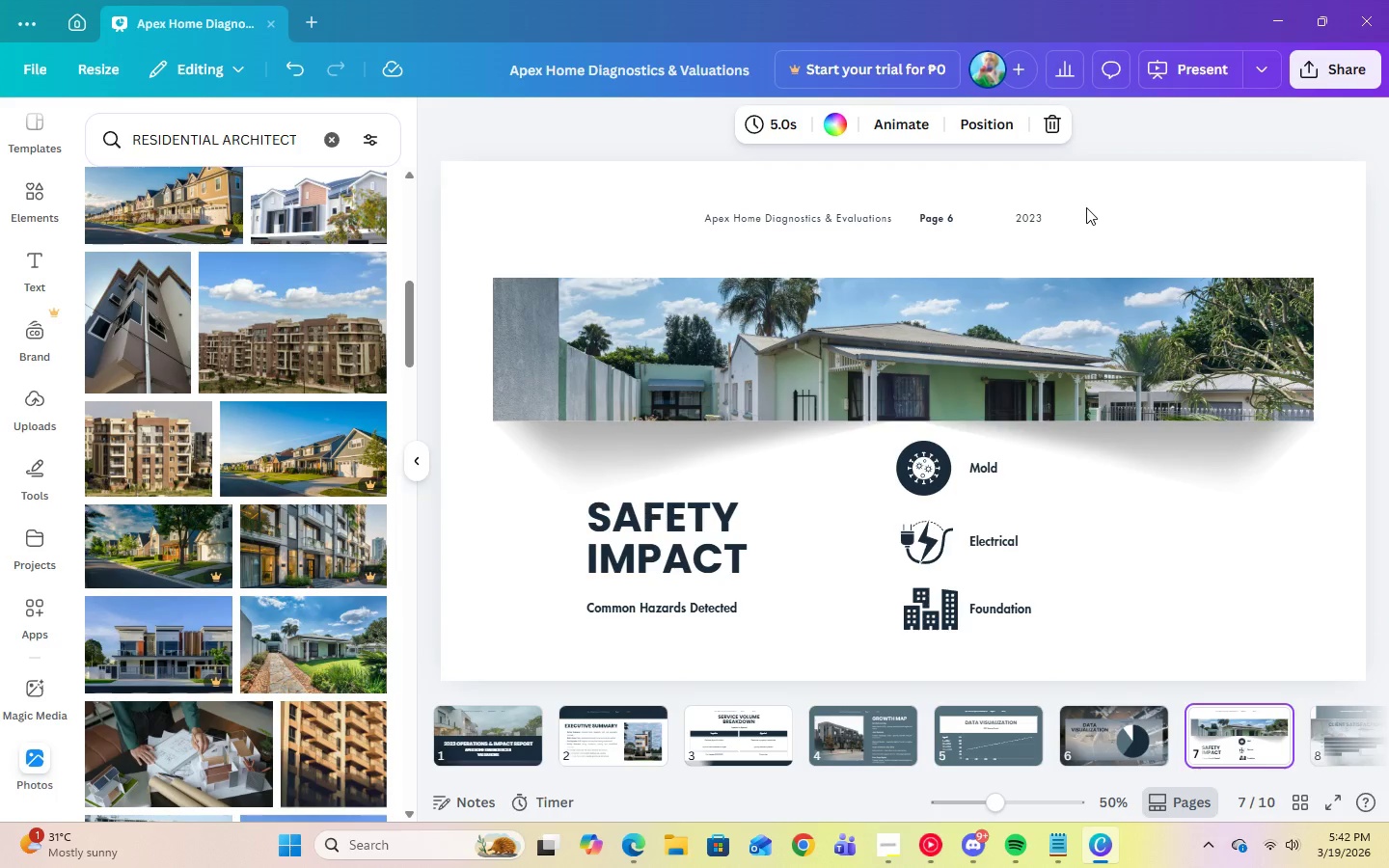 
key(ArrowRight)
 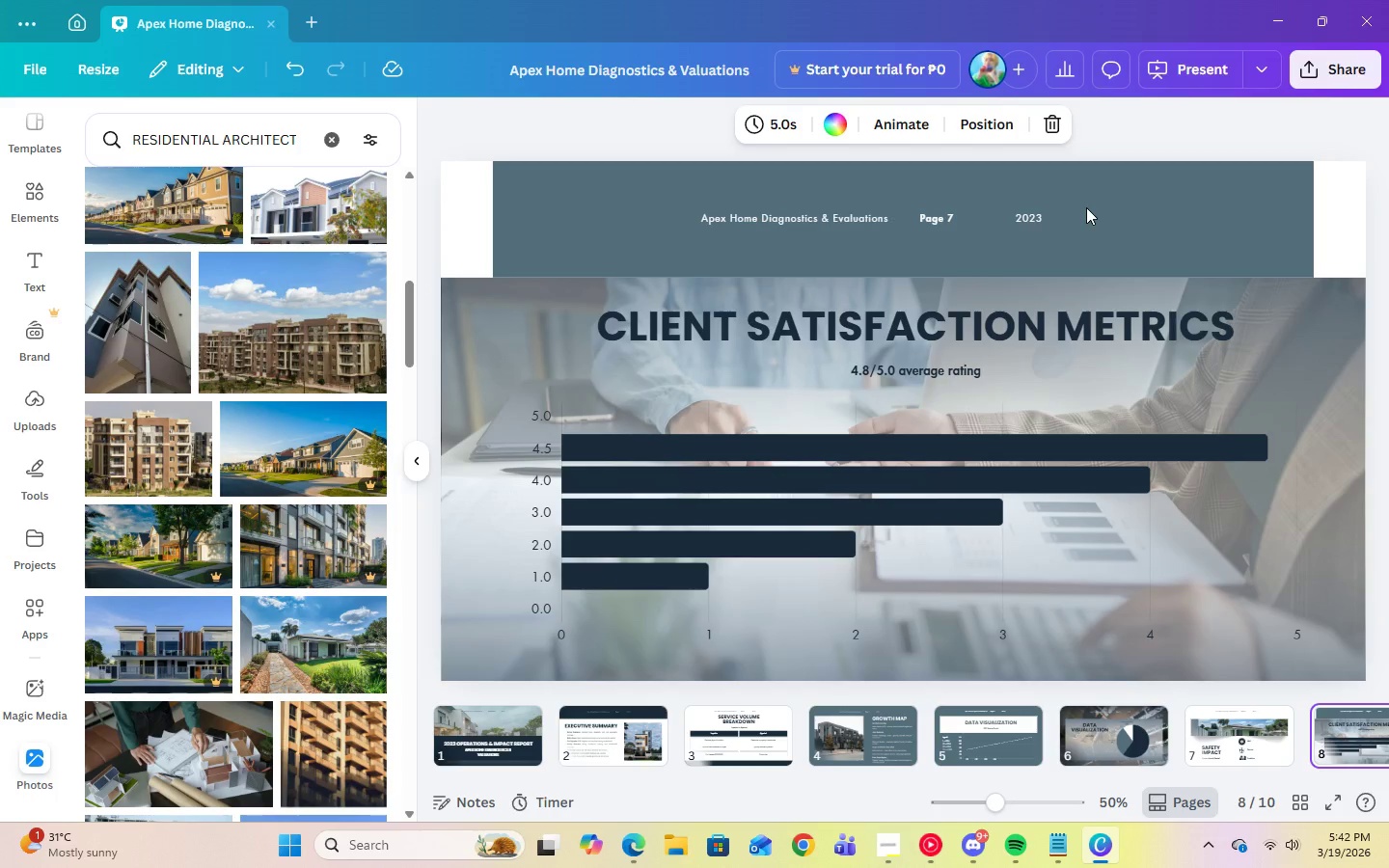 
key(ArrowRight)
 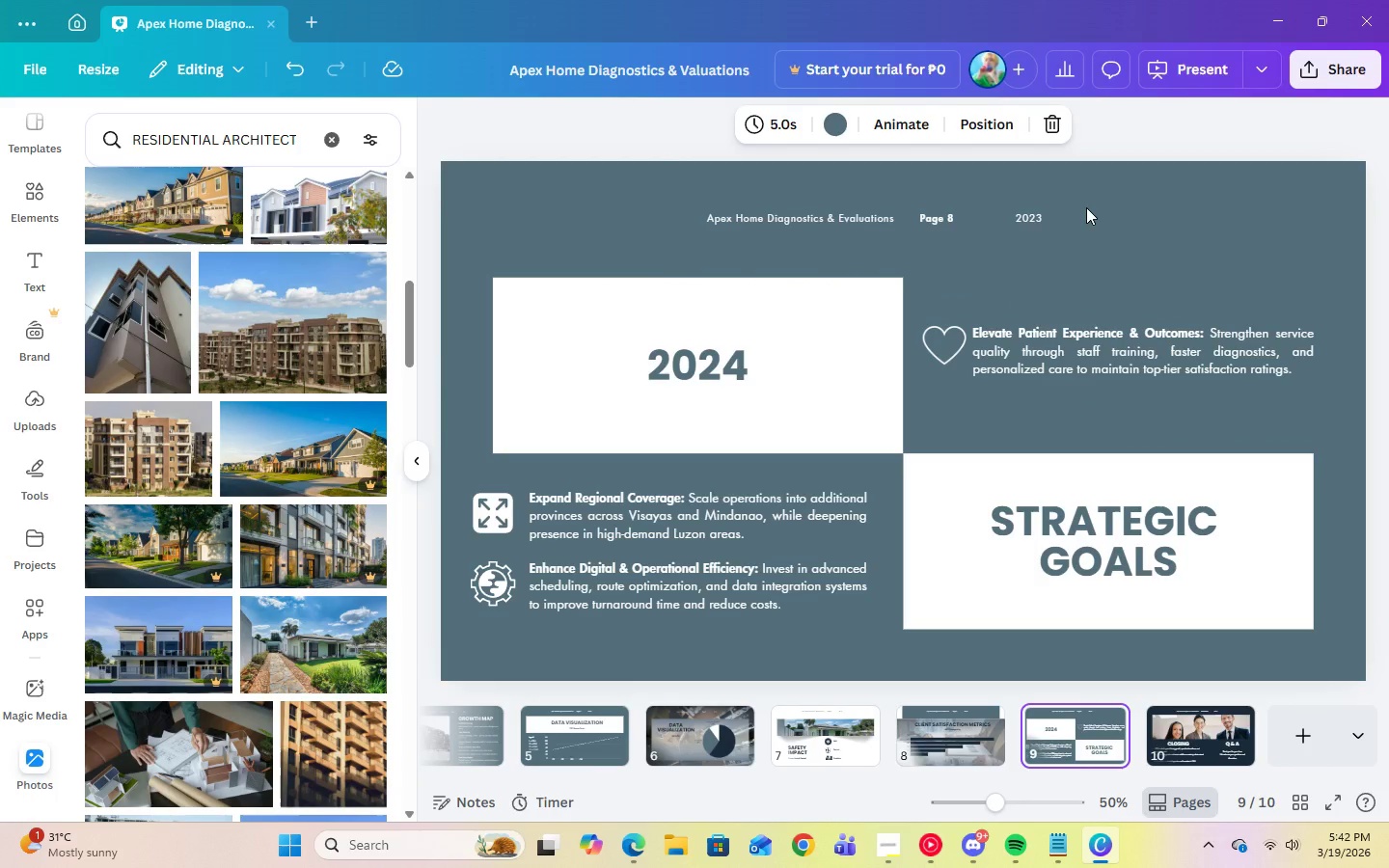 
key(ArrowRight)
 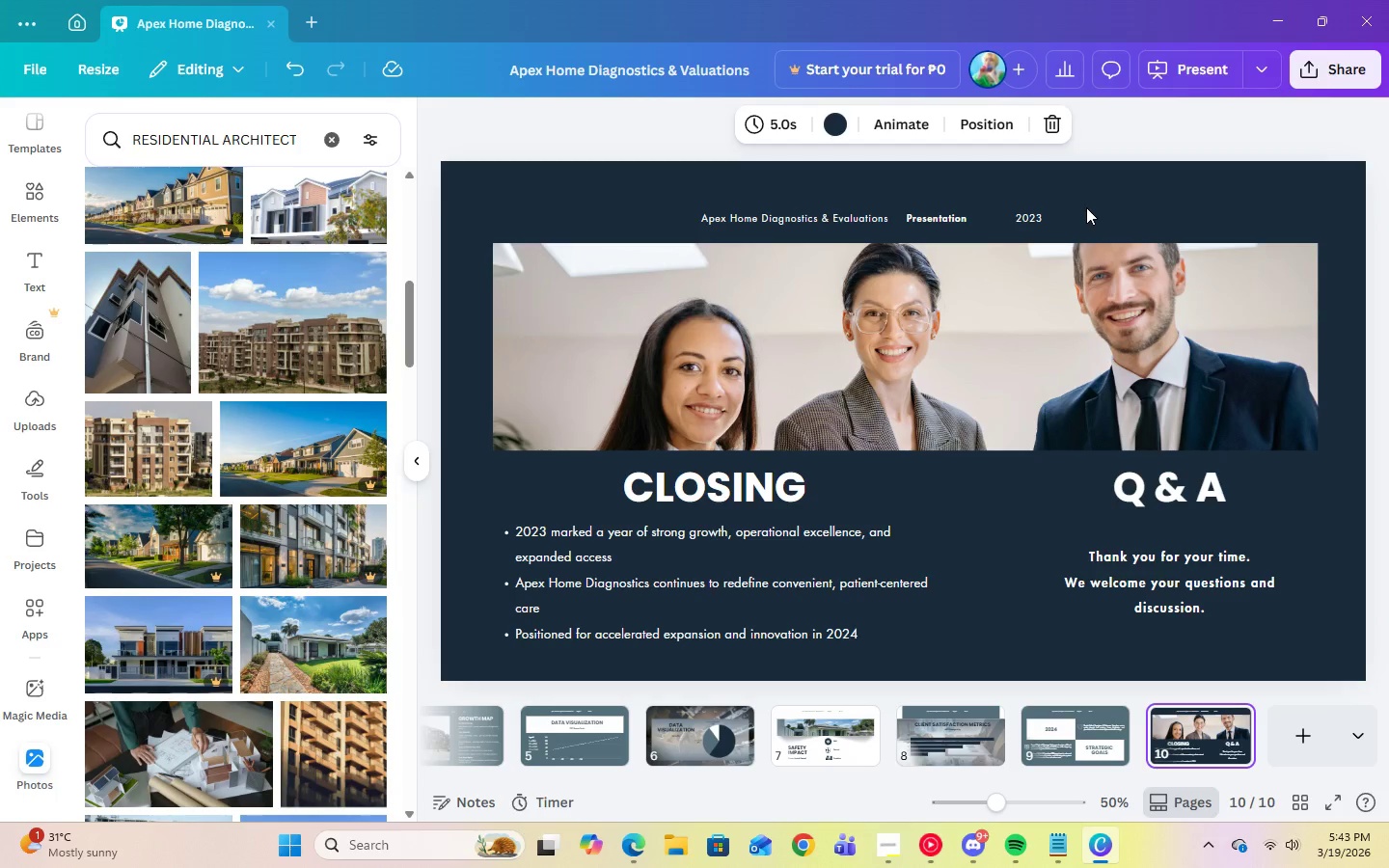 
key(ArrowLeft)
 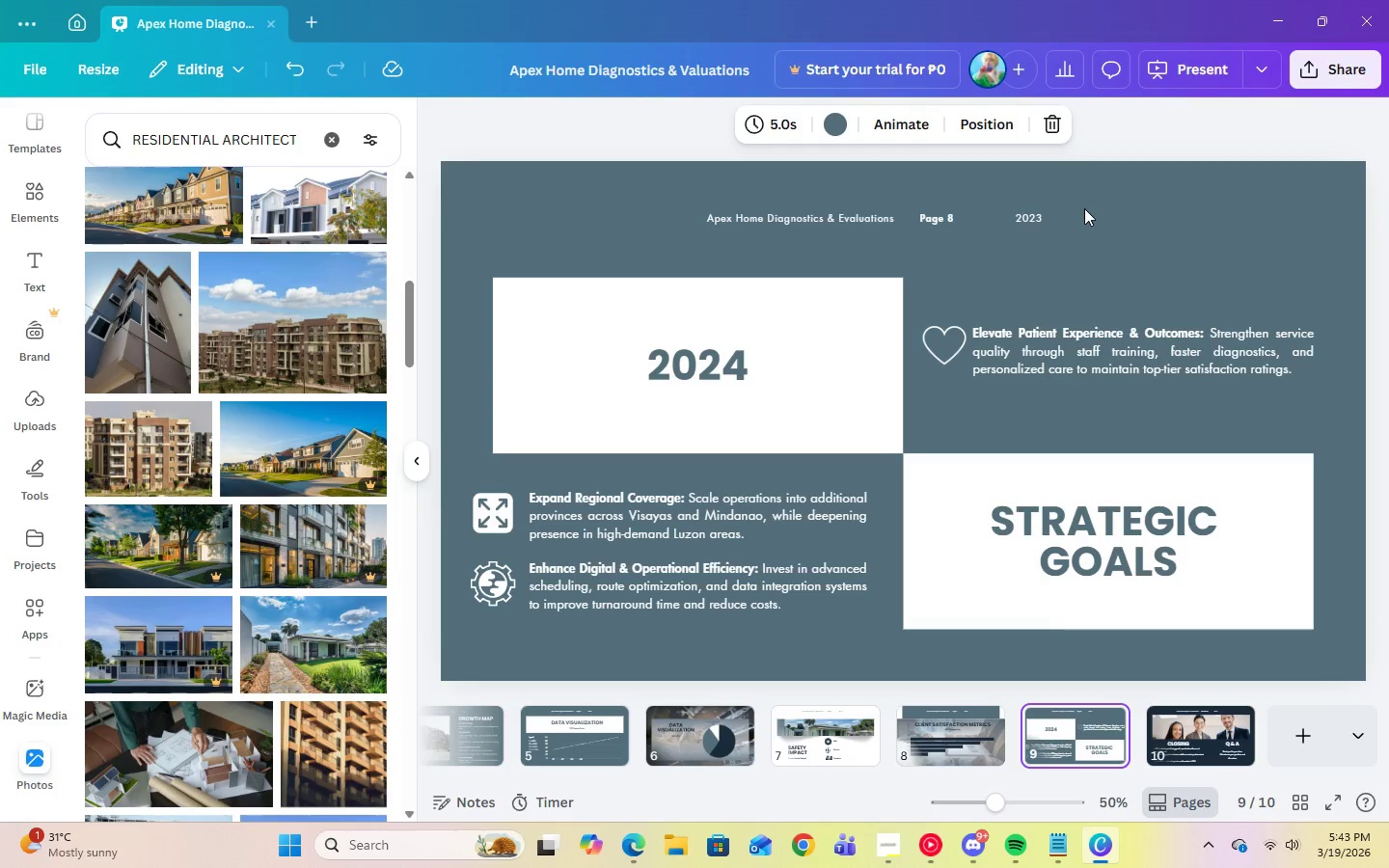 
left_click([1096, 249])
 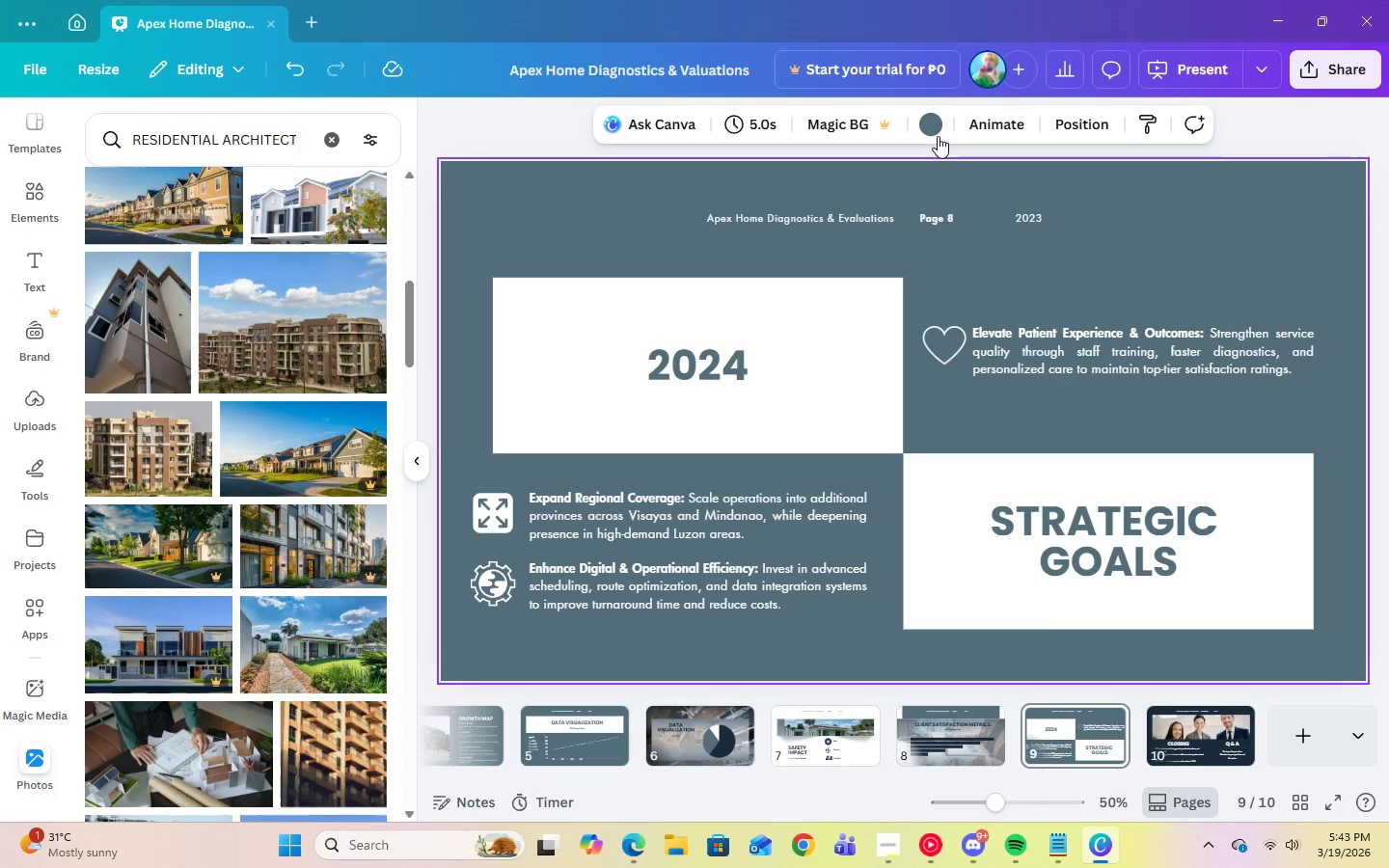 
left_click([937, 136])
 